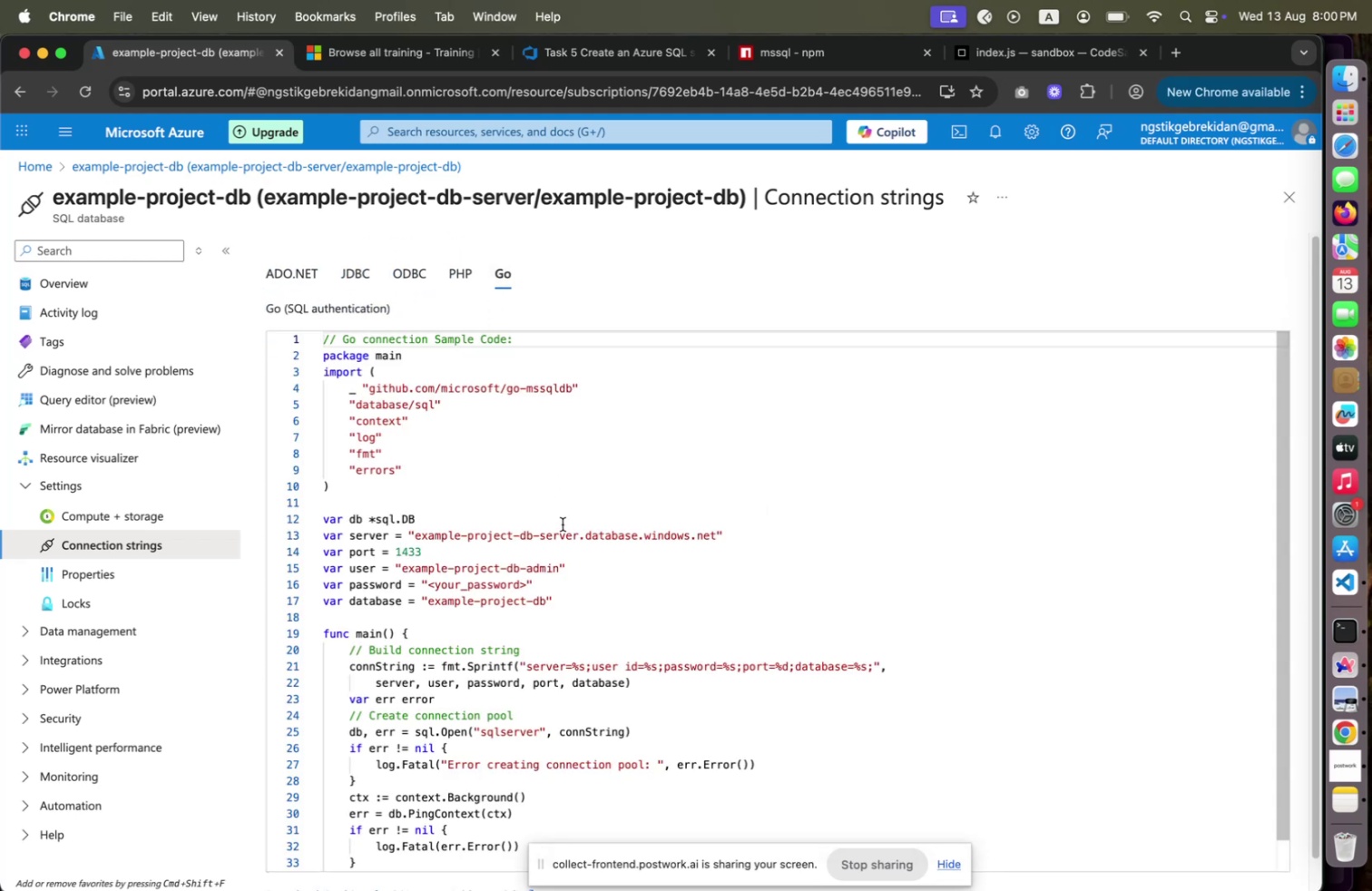 
scroll: coordinate [569, 446], scroll_direction: up, amount: 16.0
 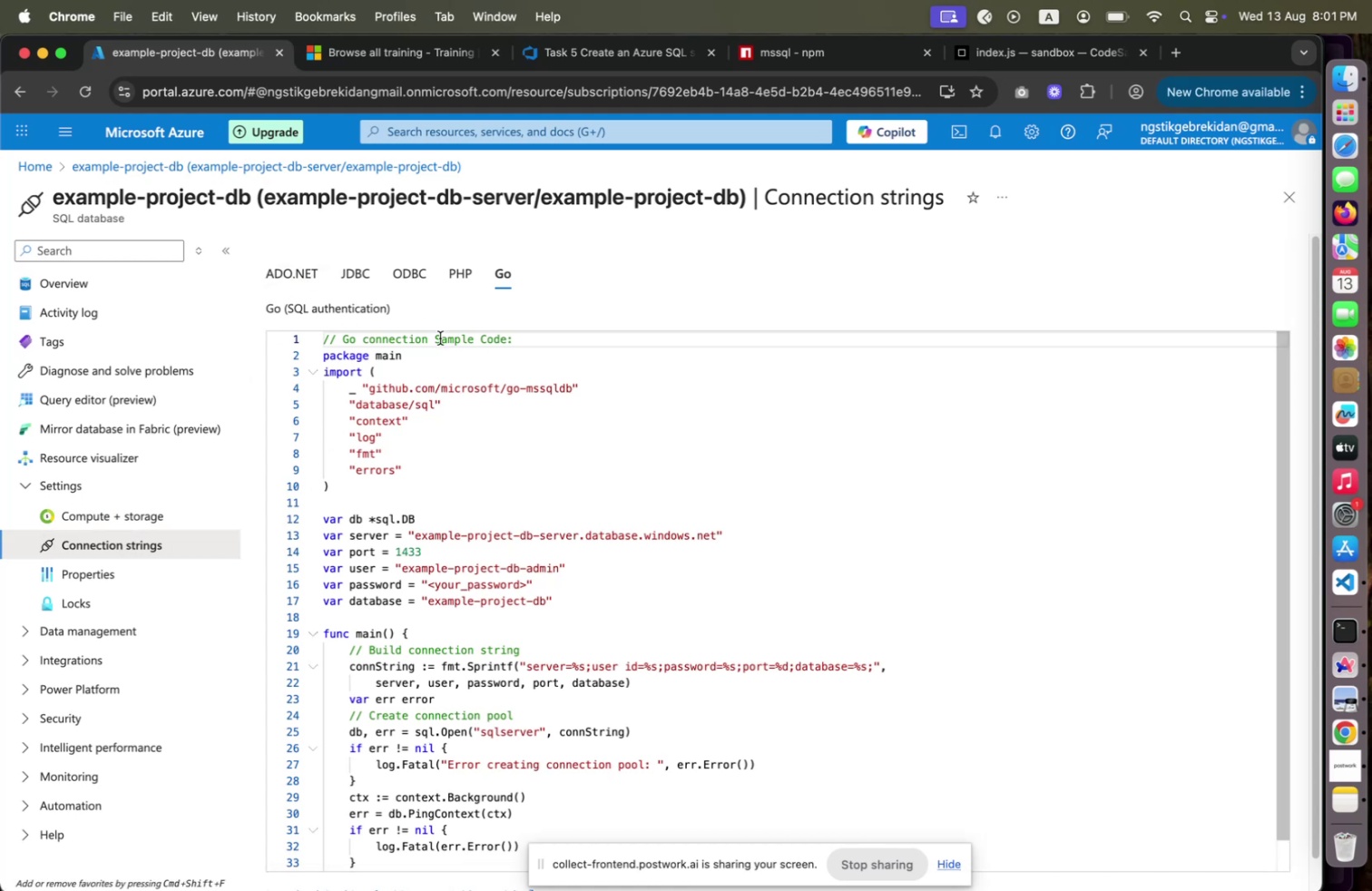 
double_click([317, 271])
 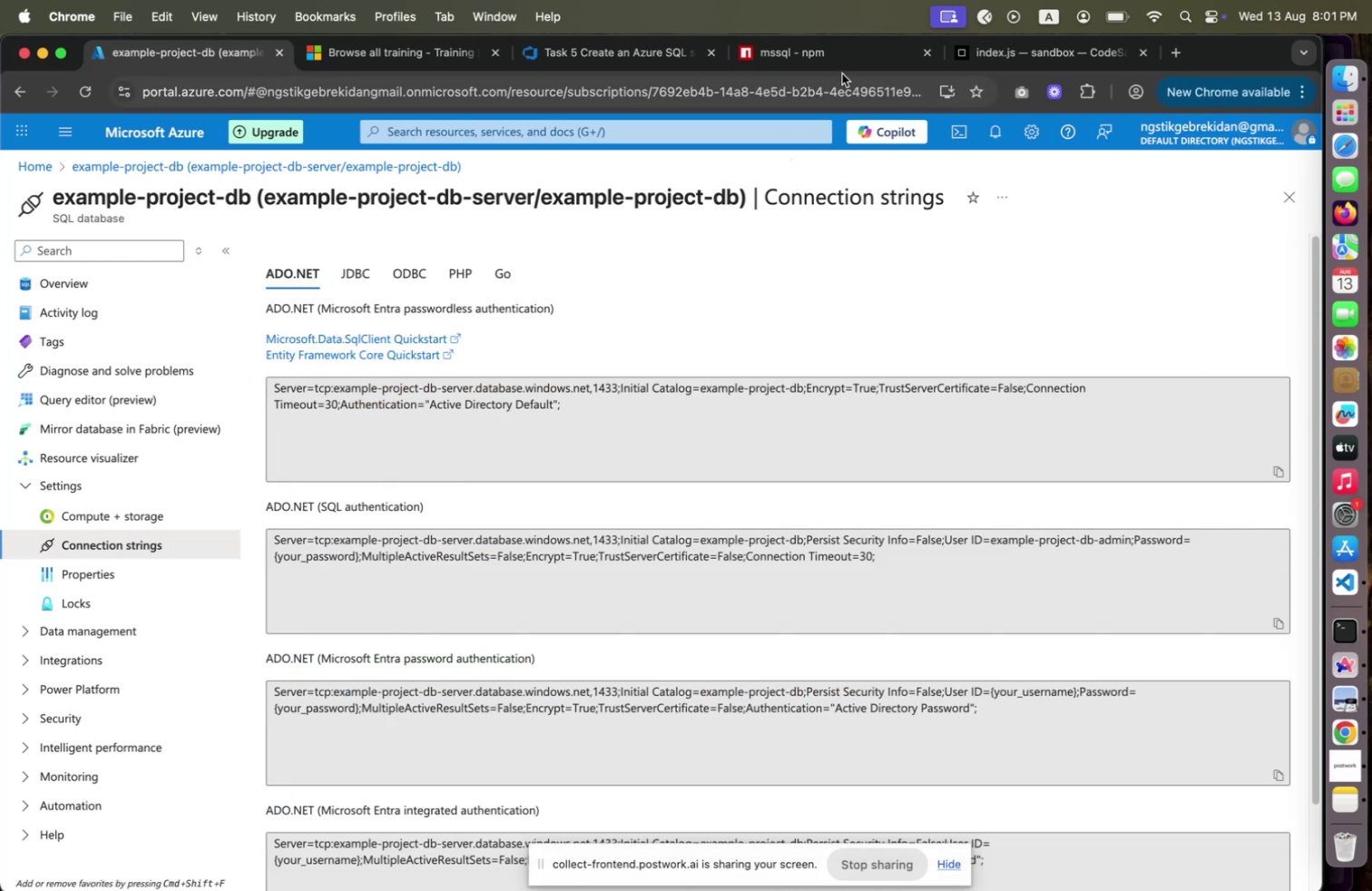 
left_click([834, 64])
 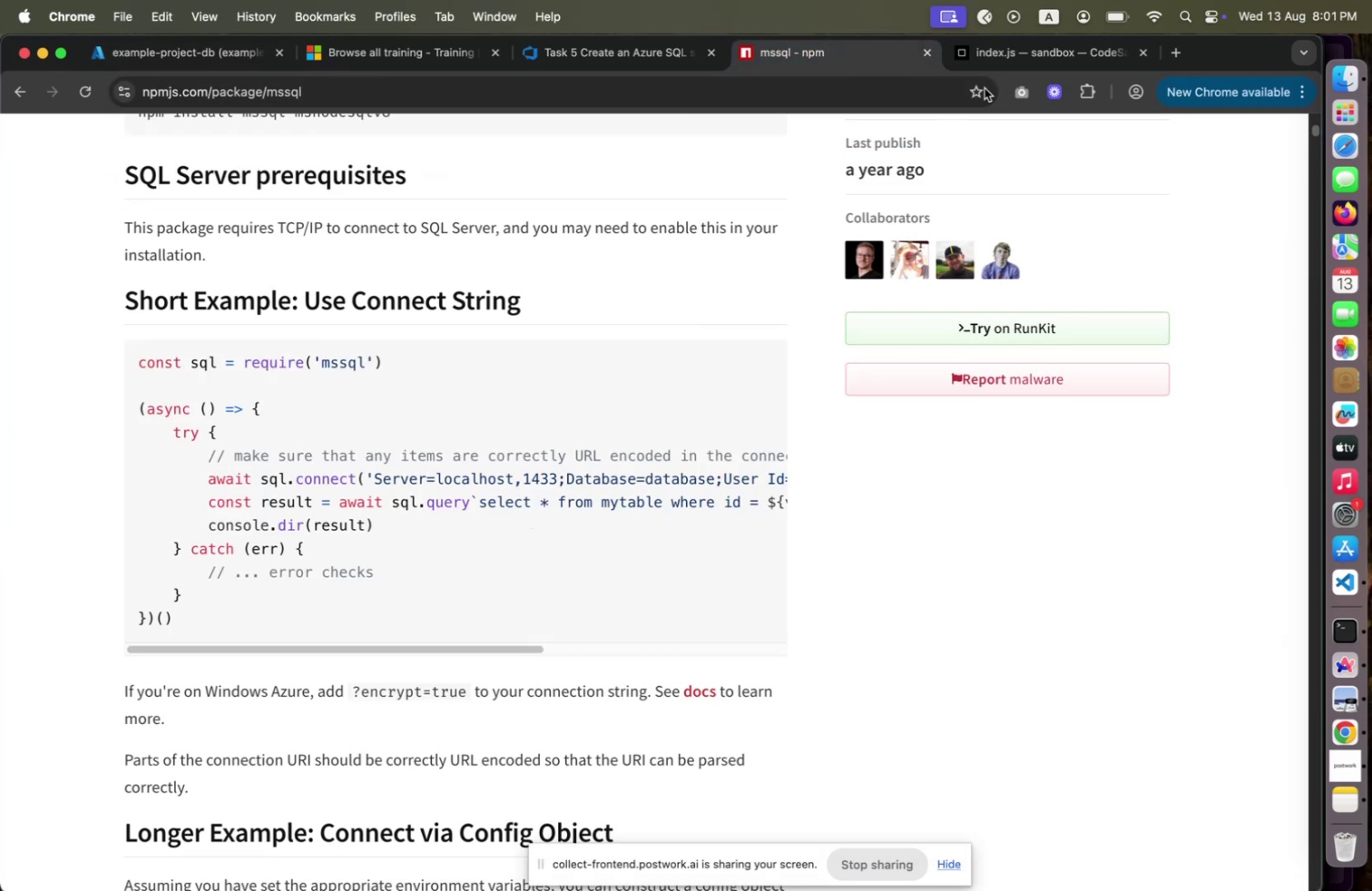 
left_click([1073, 50])
 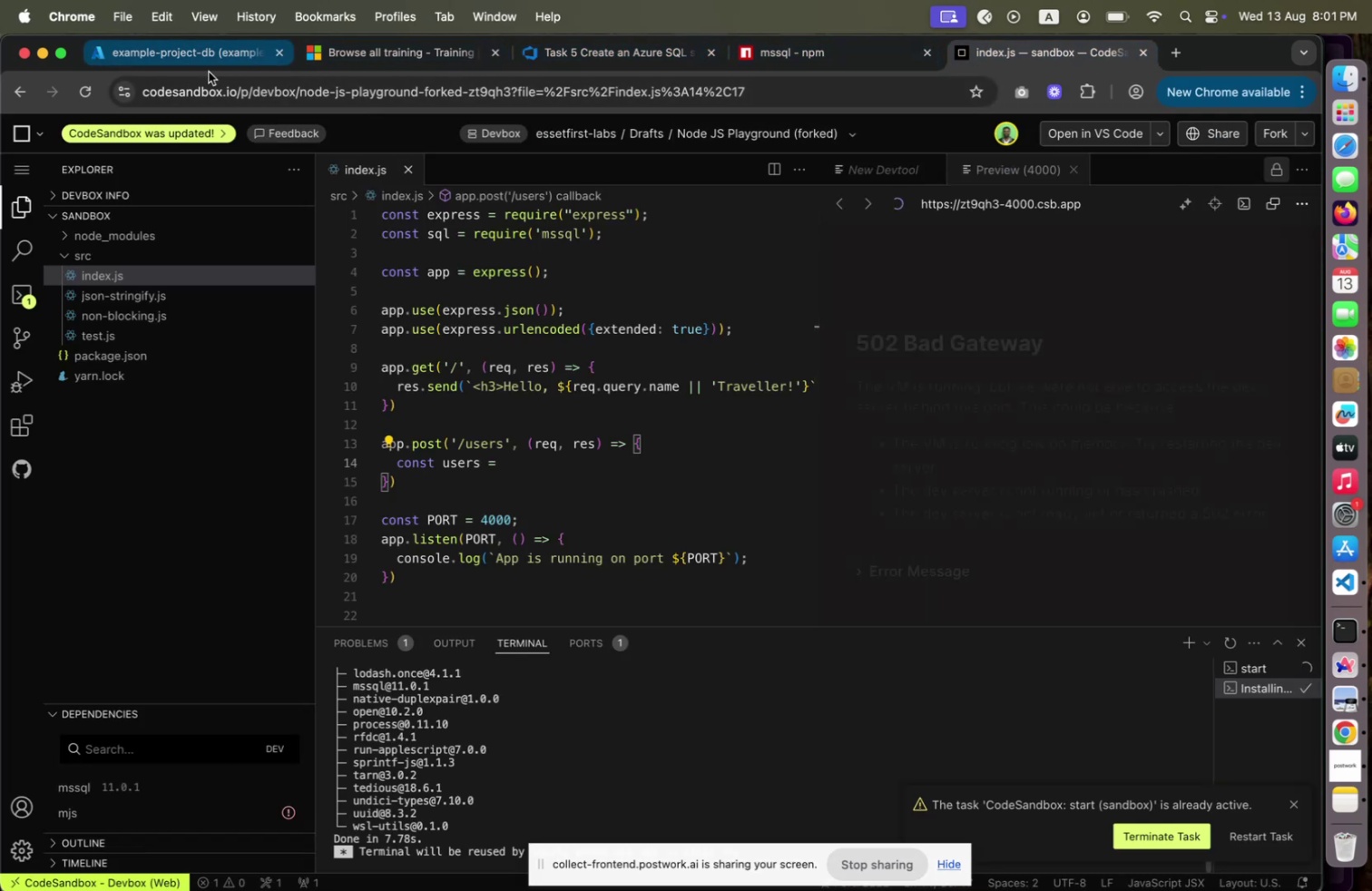 
left_click([184, 52])
 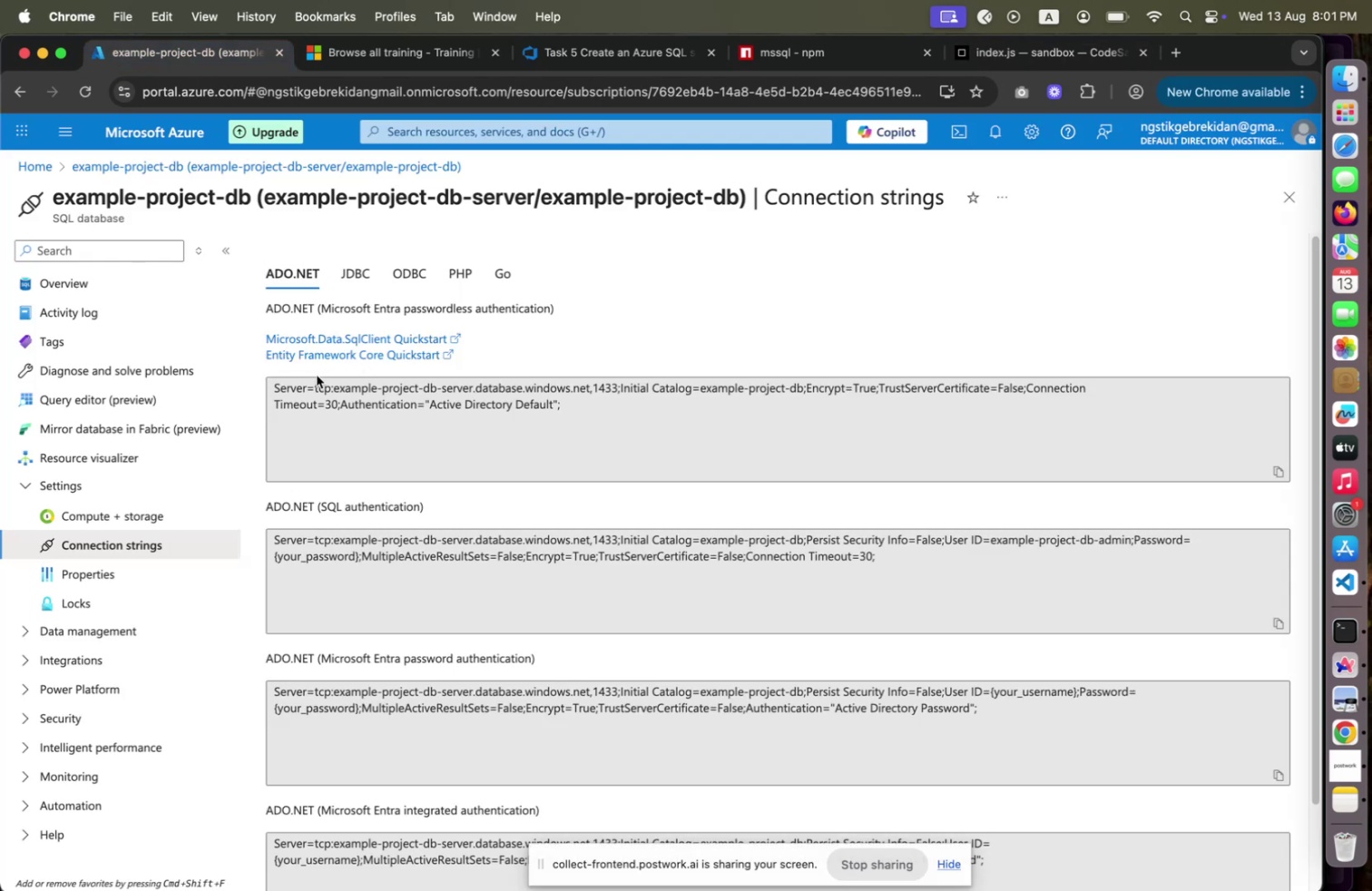 
mouse_move([330, 389])
 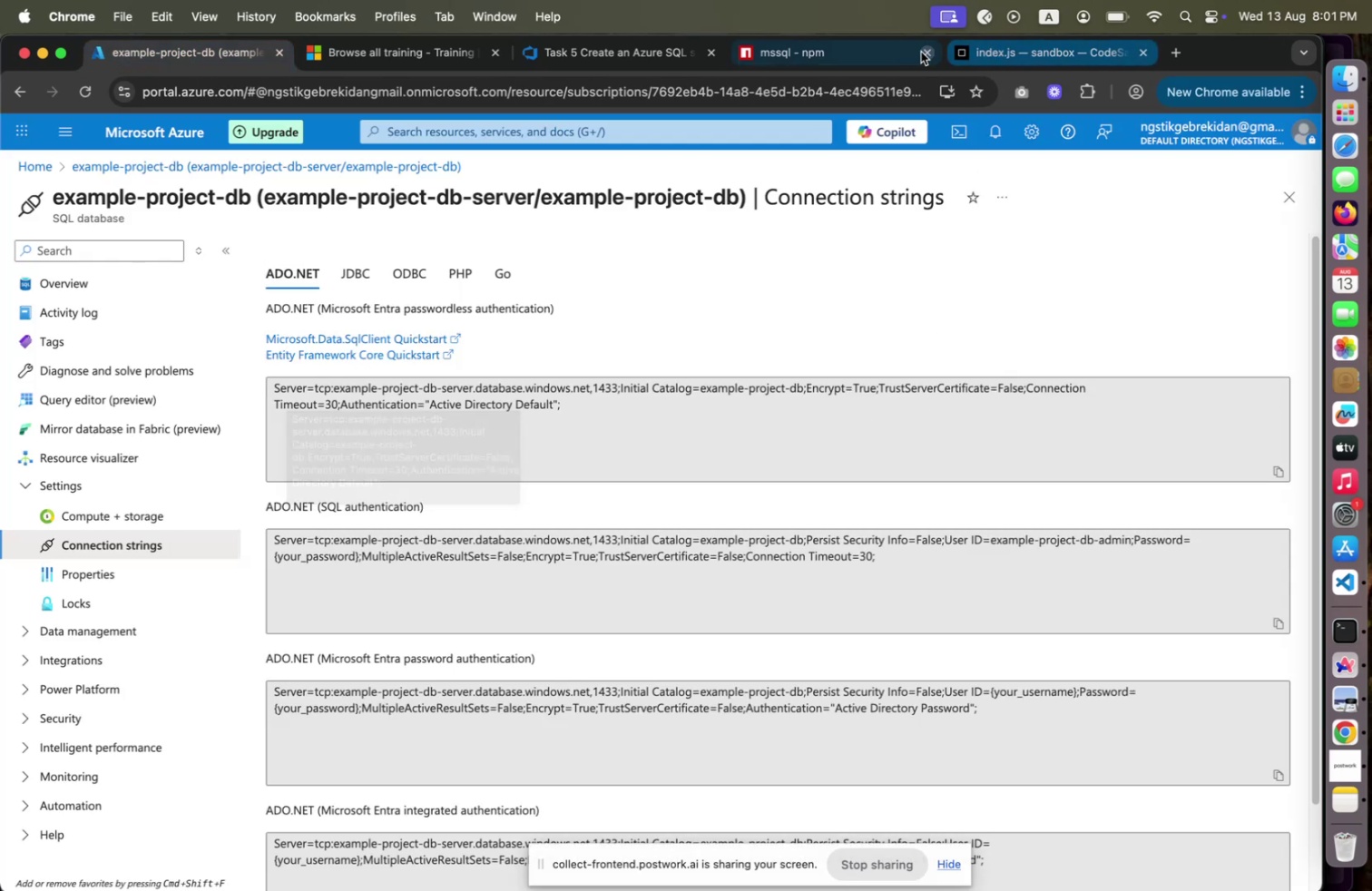 
left_click([836, 52])
 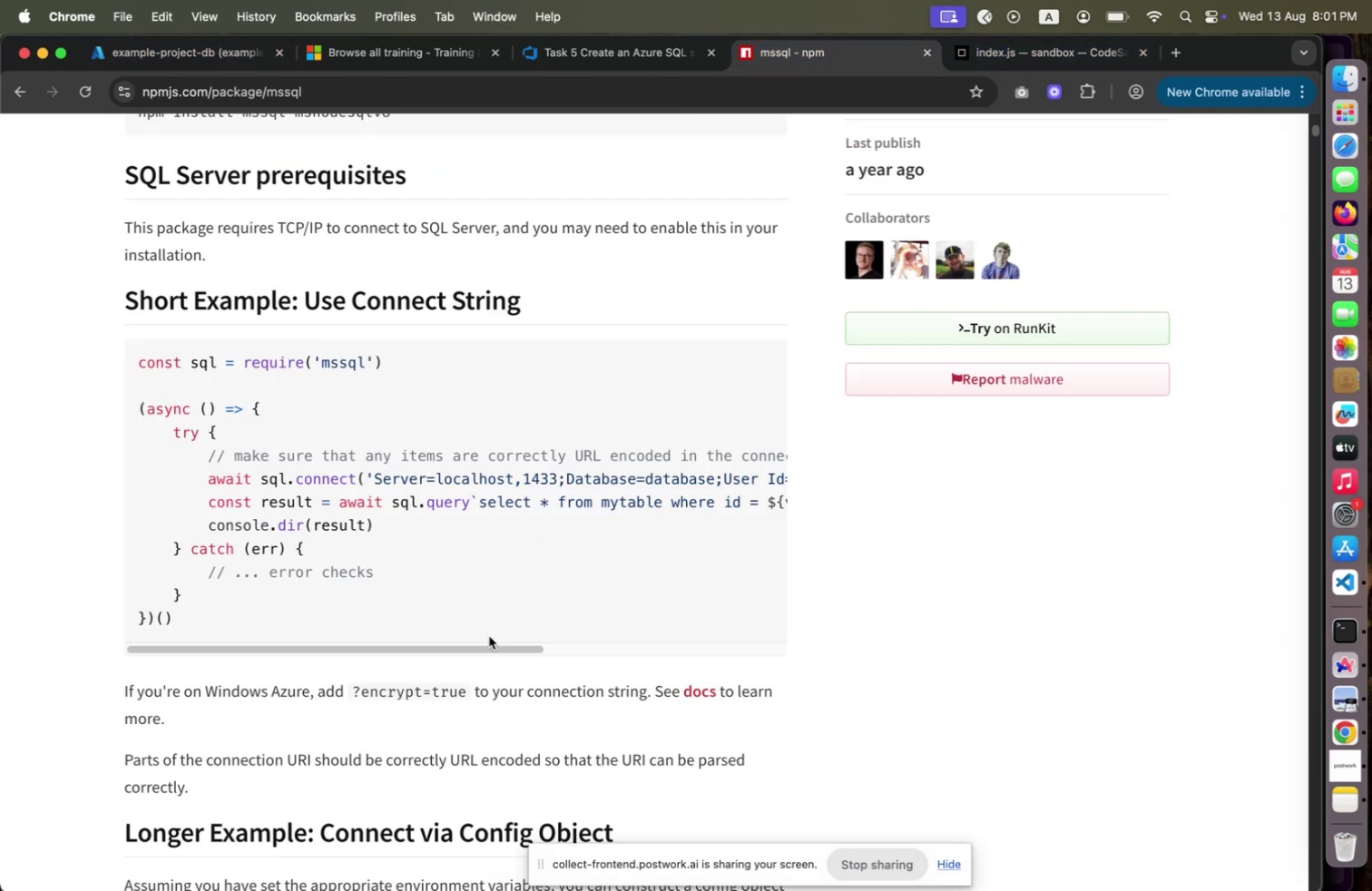 
left_click_drag(start_coordinate=[486, 646], to_coordinate=[461, 650])
 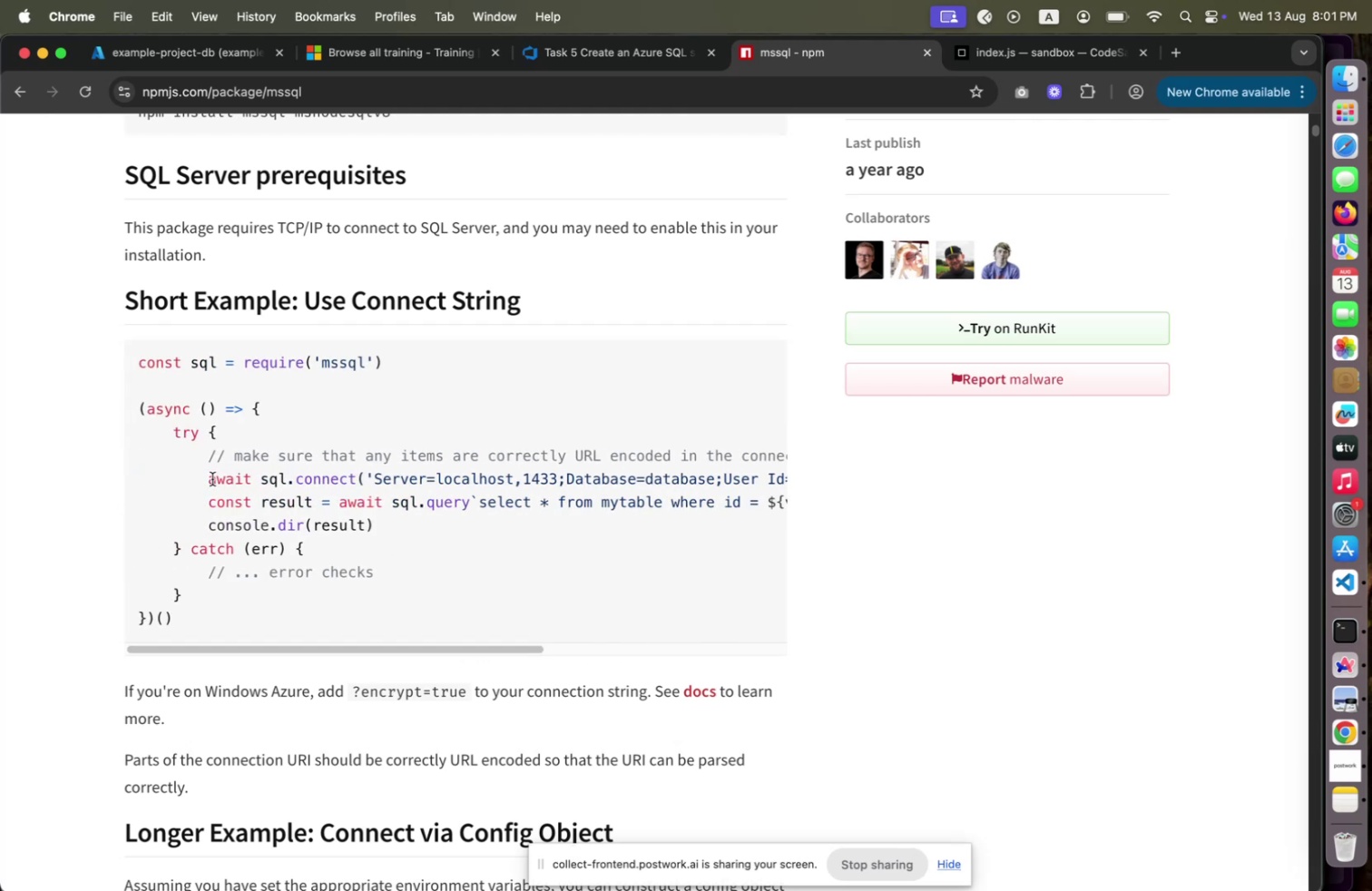 
left_click_drag(start_coordinate=[172, 430], to_coordinate=[240, 587])
 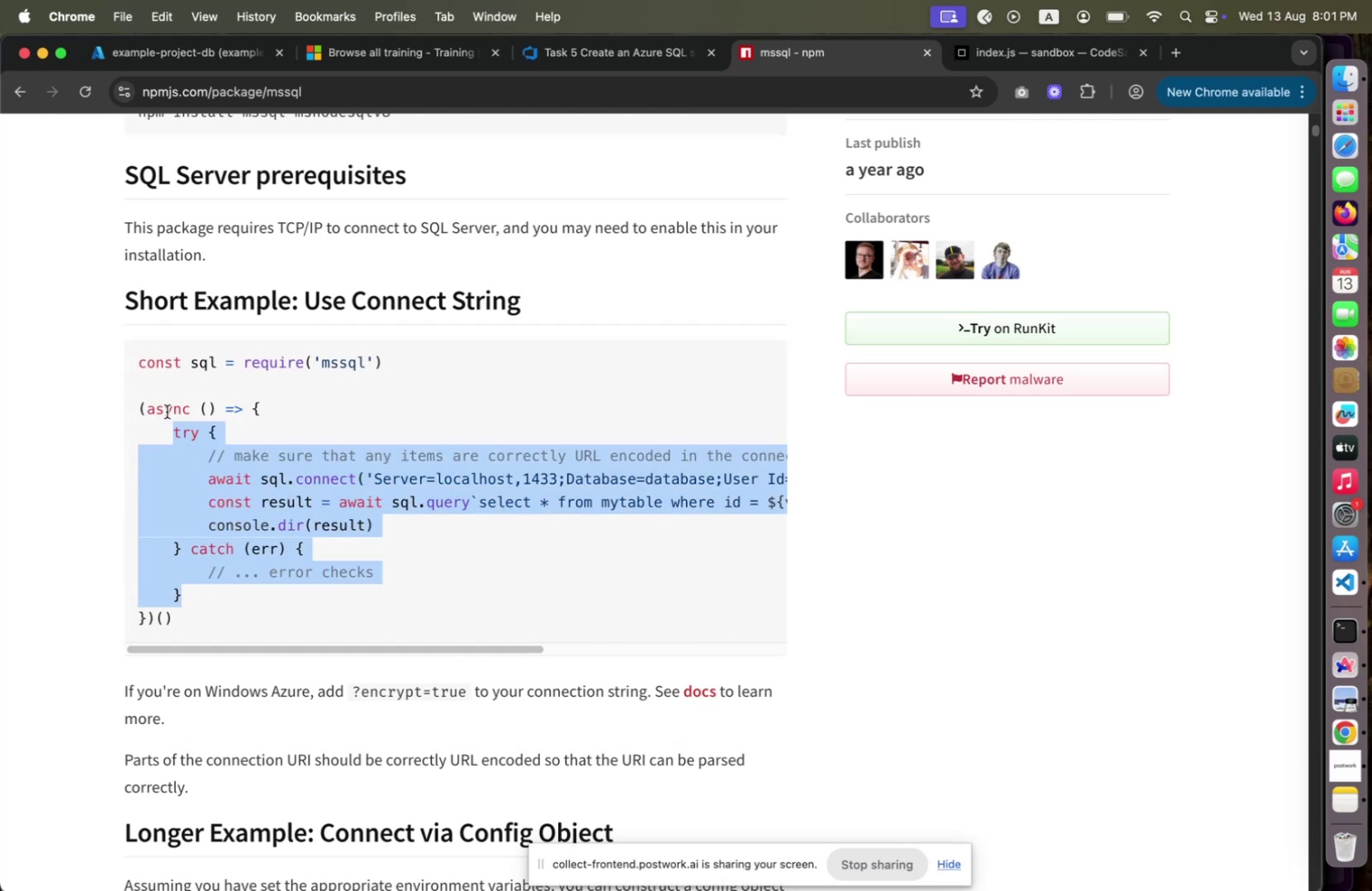 
left_click([167, 411])
 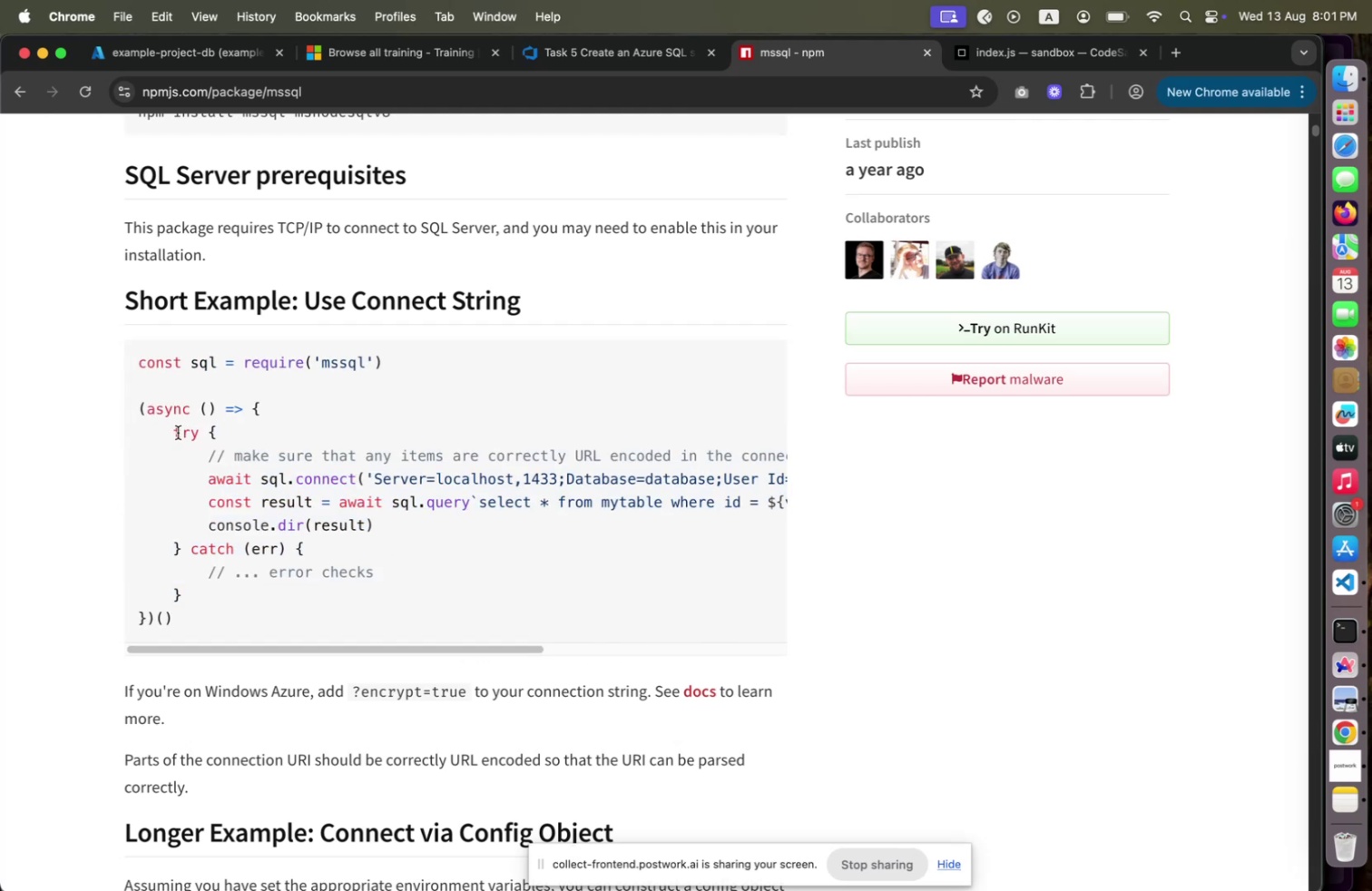 
left_click_drag(start_coordinate=[172, 432], to_coordinate=[246, 584])
 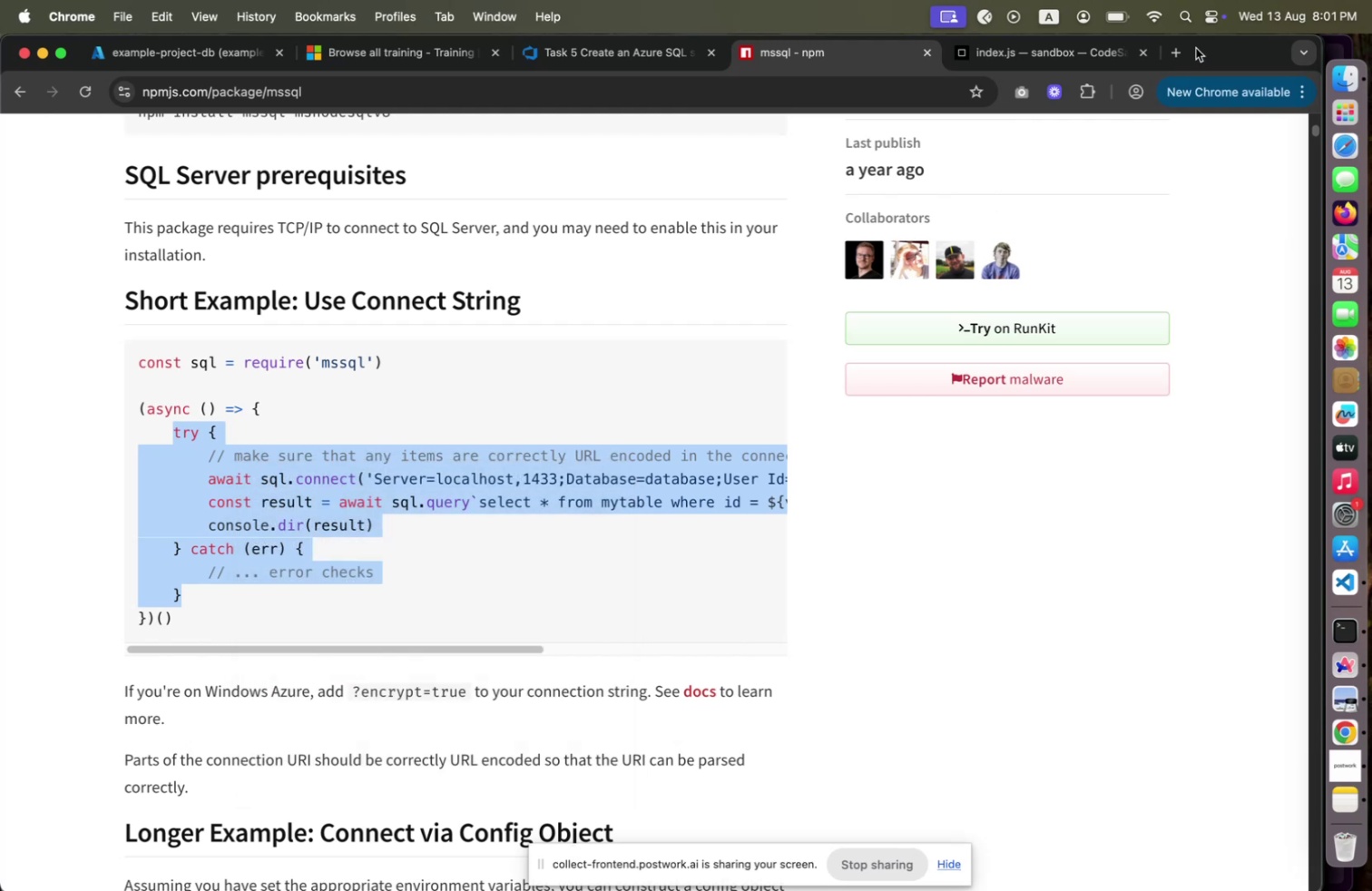 
left_click([1064, 66])
 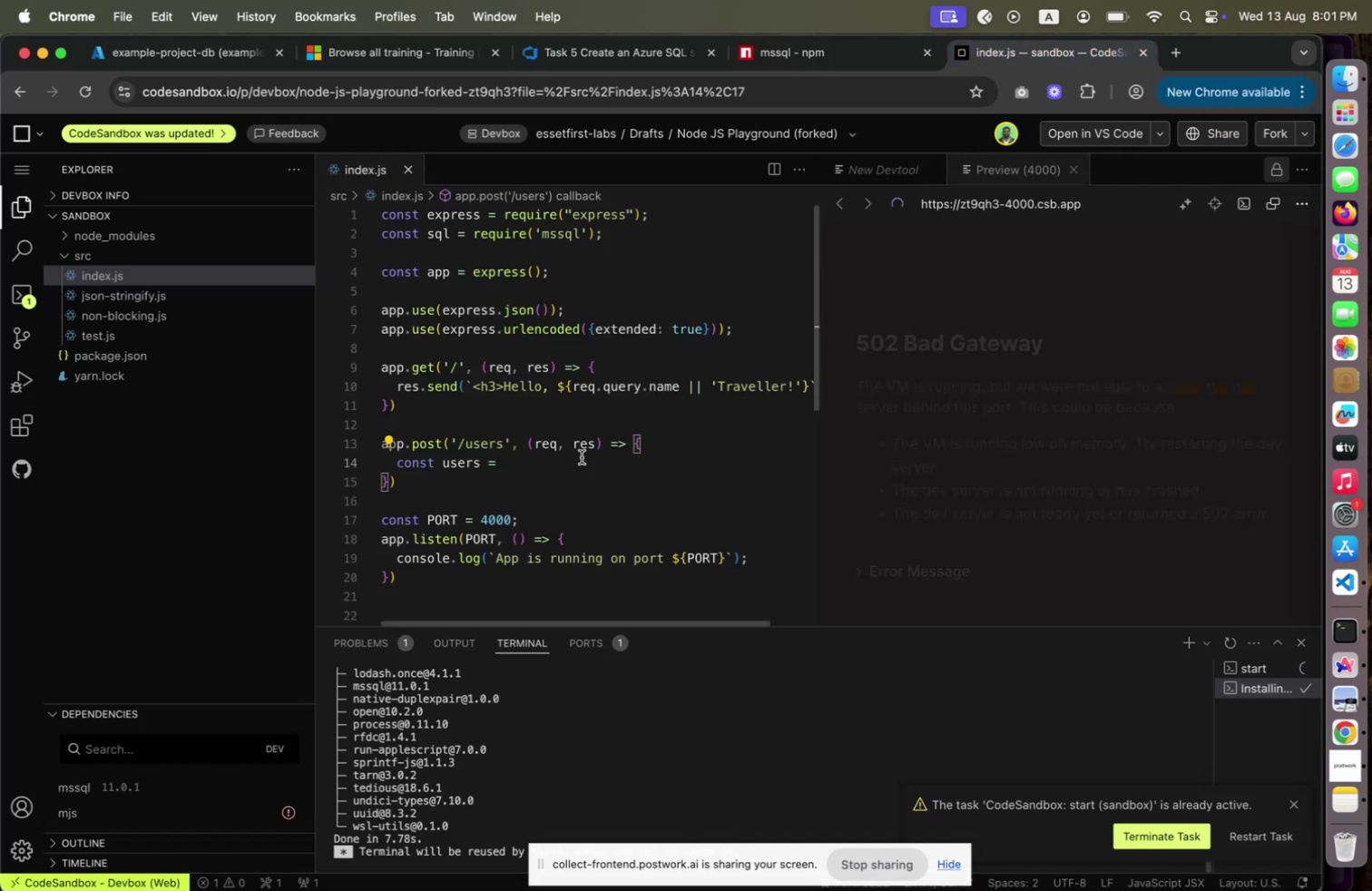 
left_click([706, 440])
 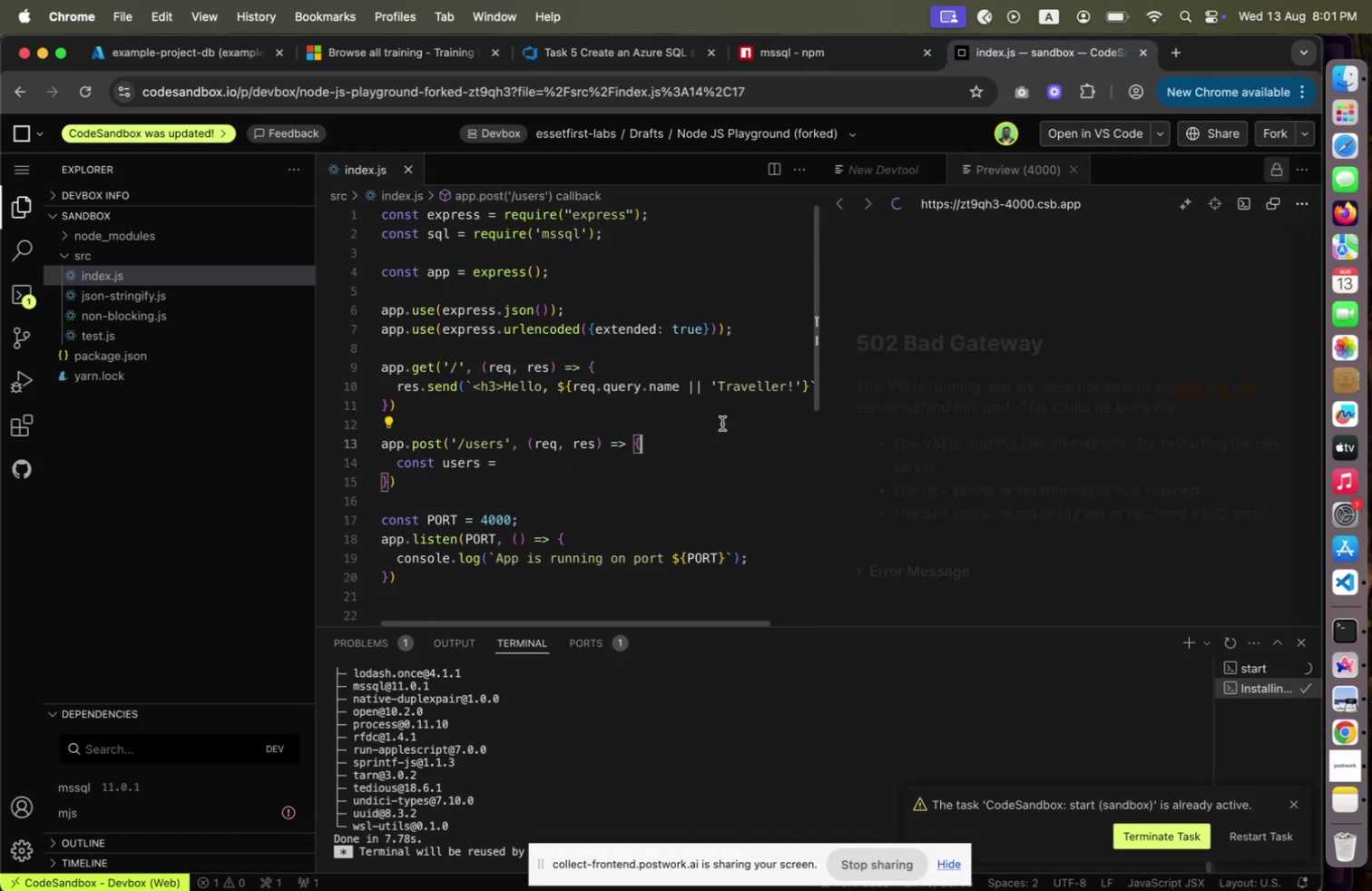 
key(Enter)
 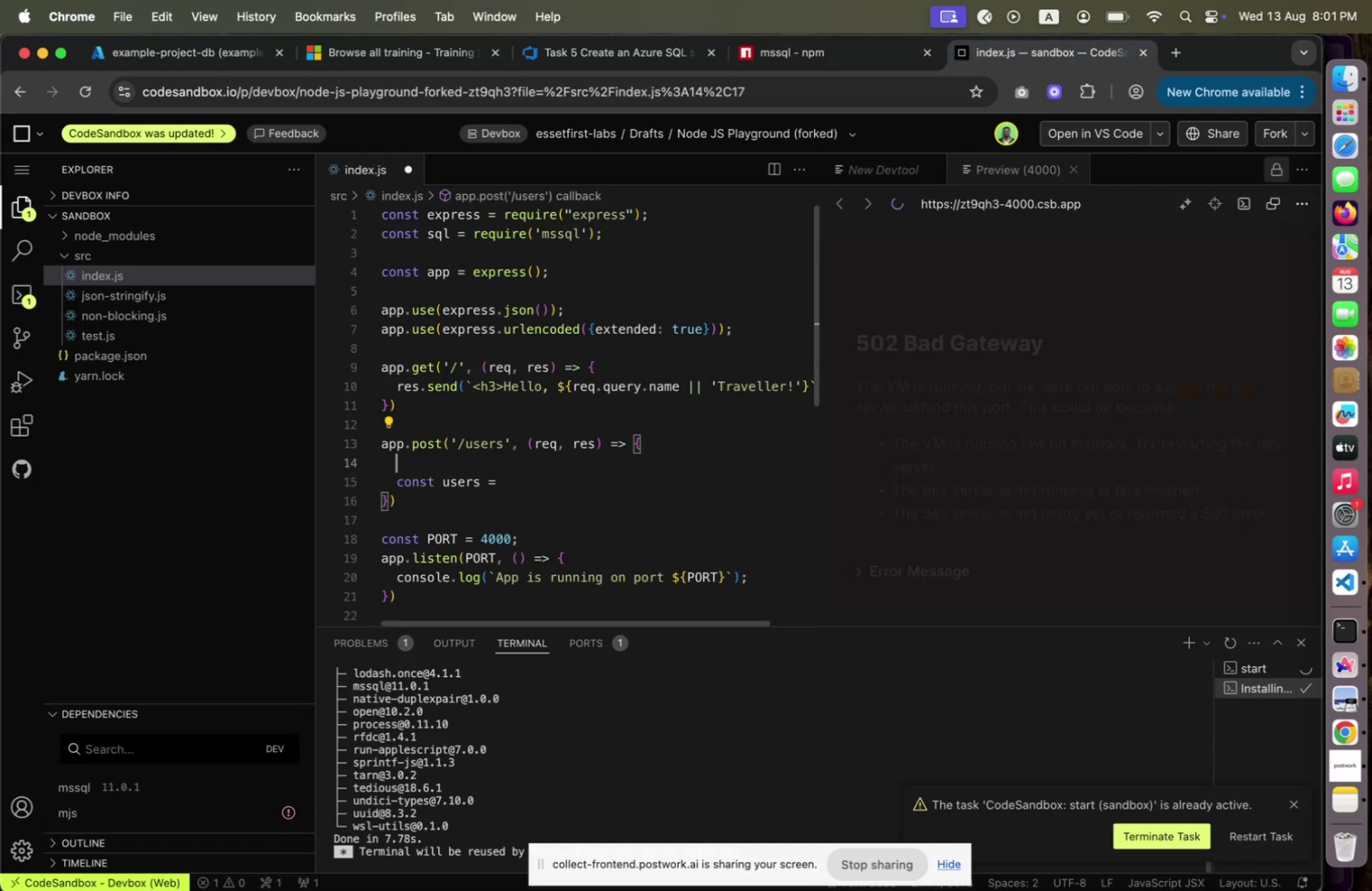 
key(Meta+V)
 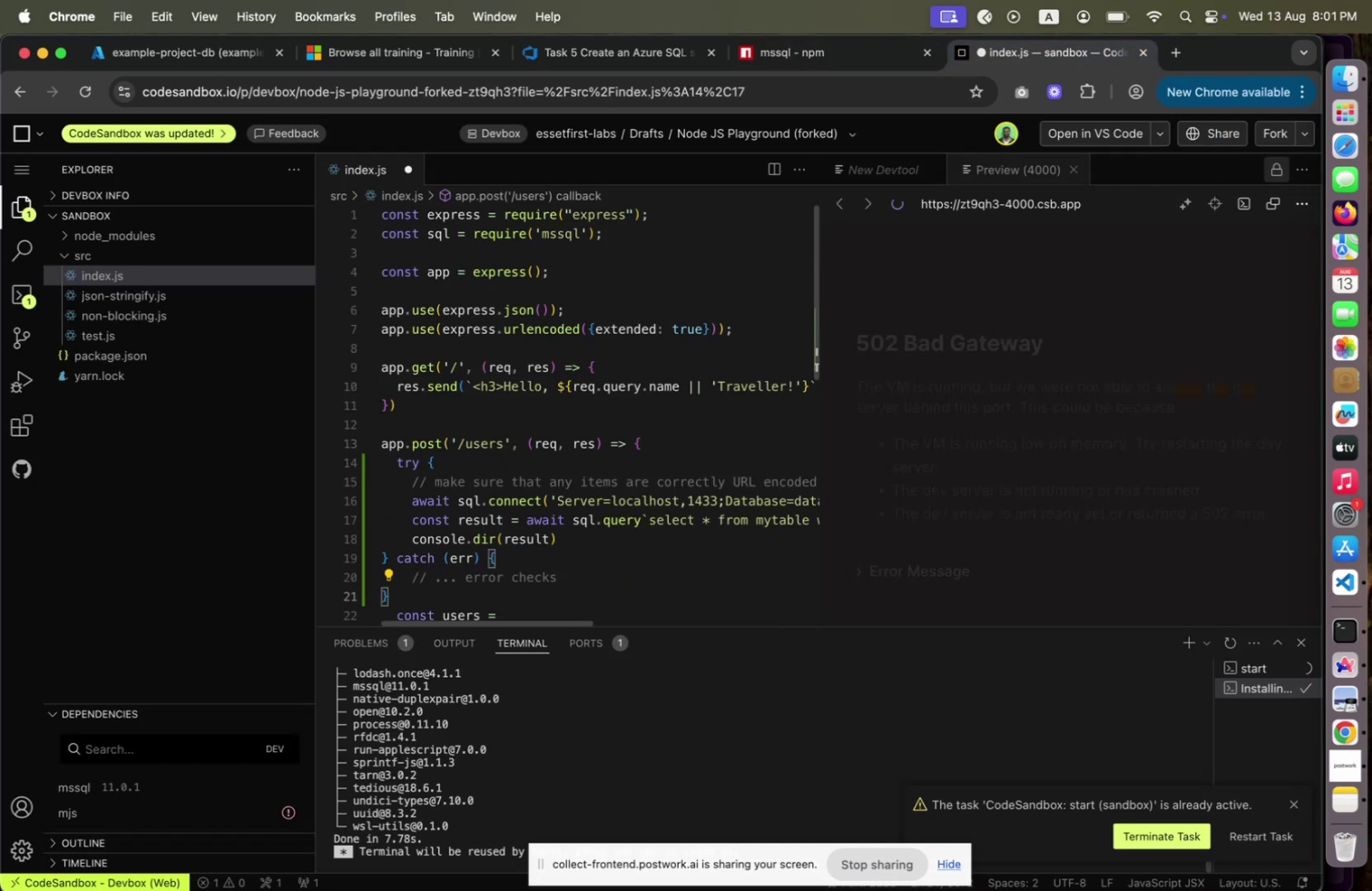 
key(ArrowDown)
 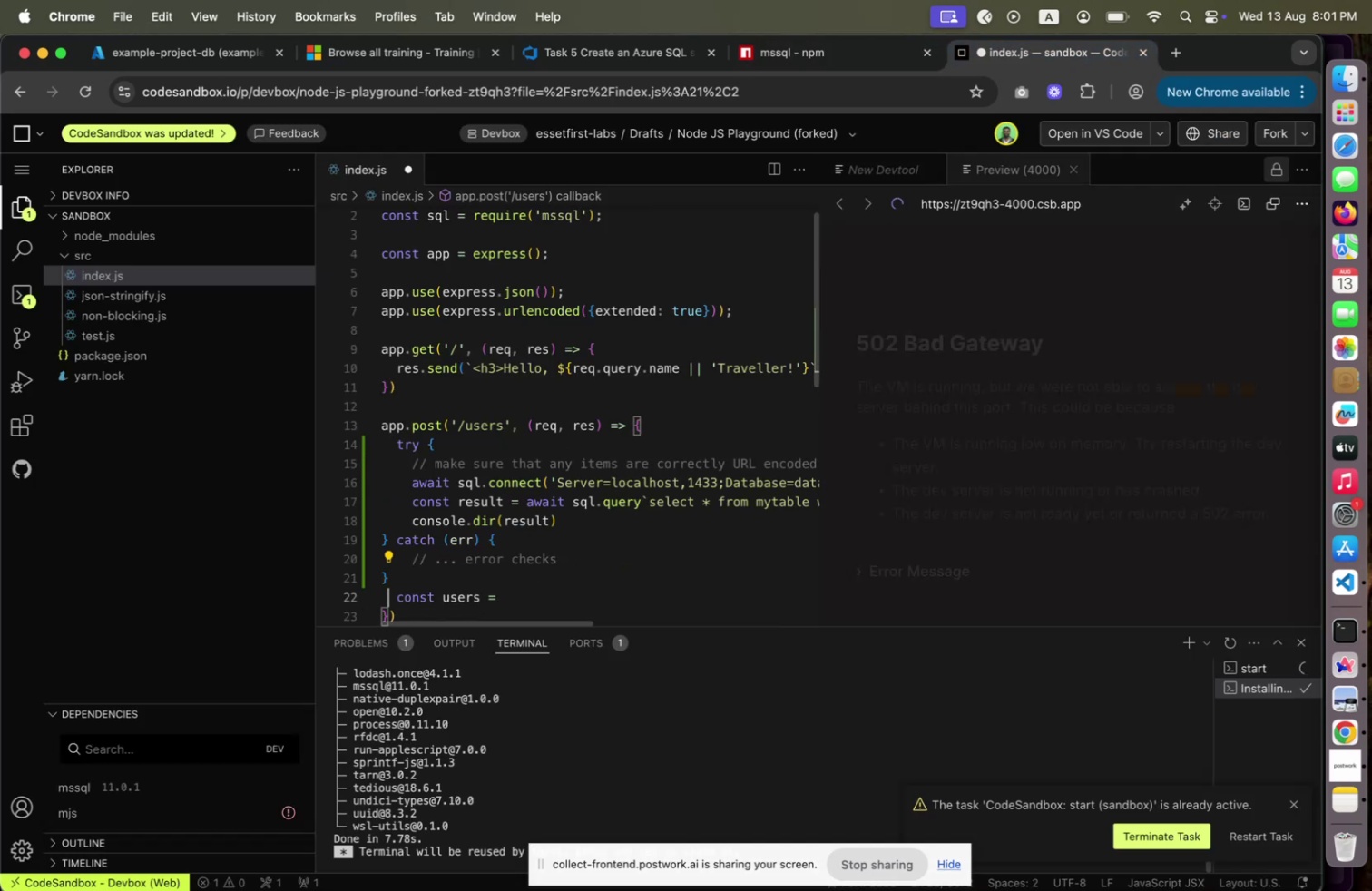 
key(ArrowUp)
 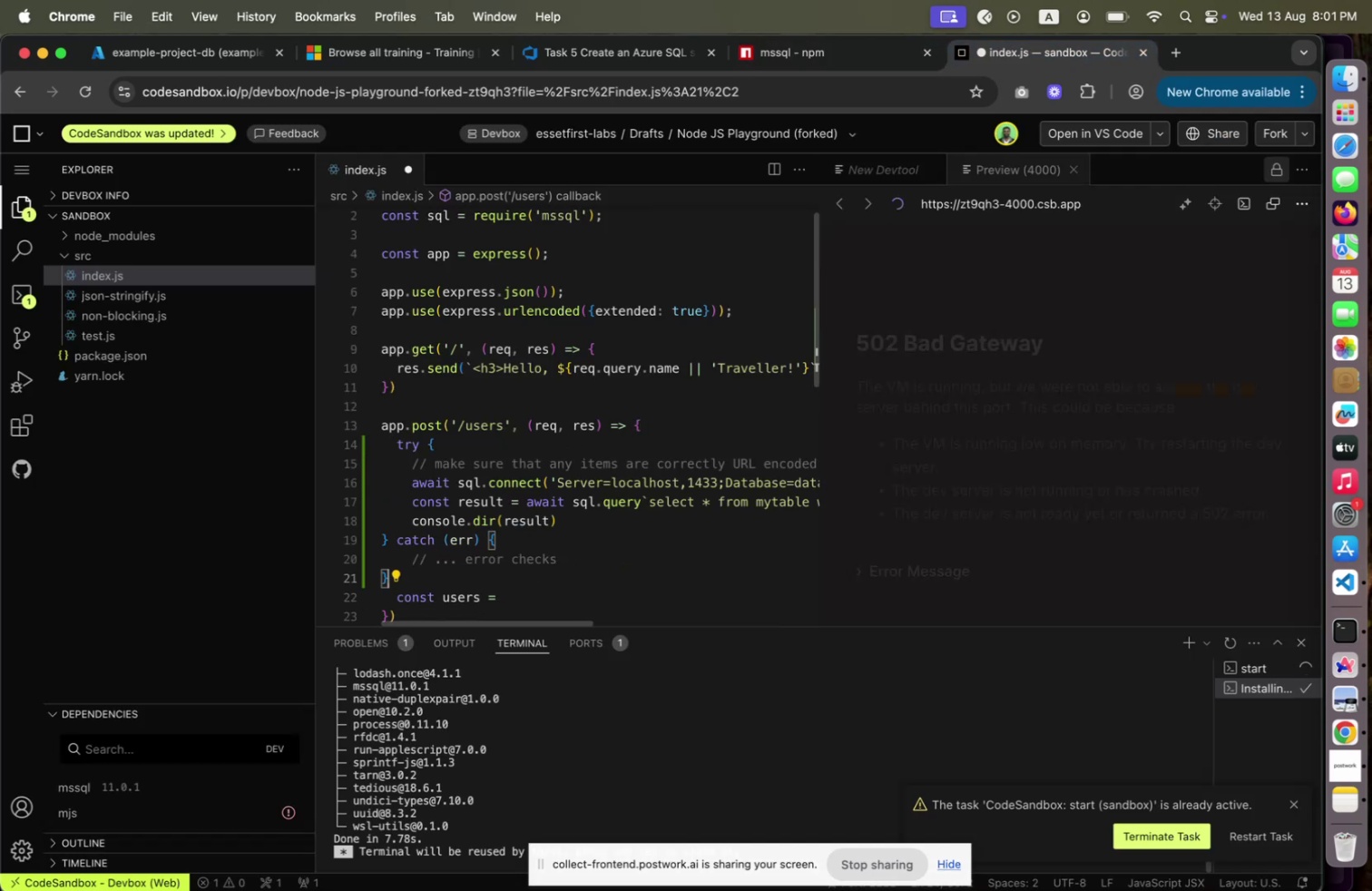 
key(ArrowDown)
 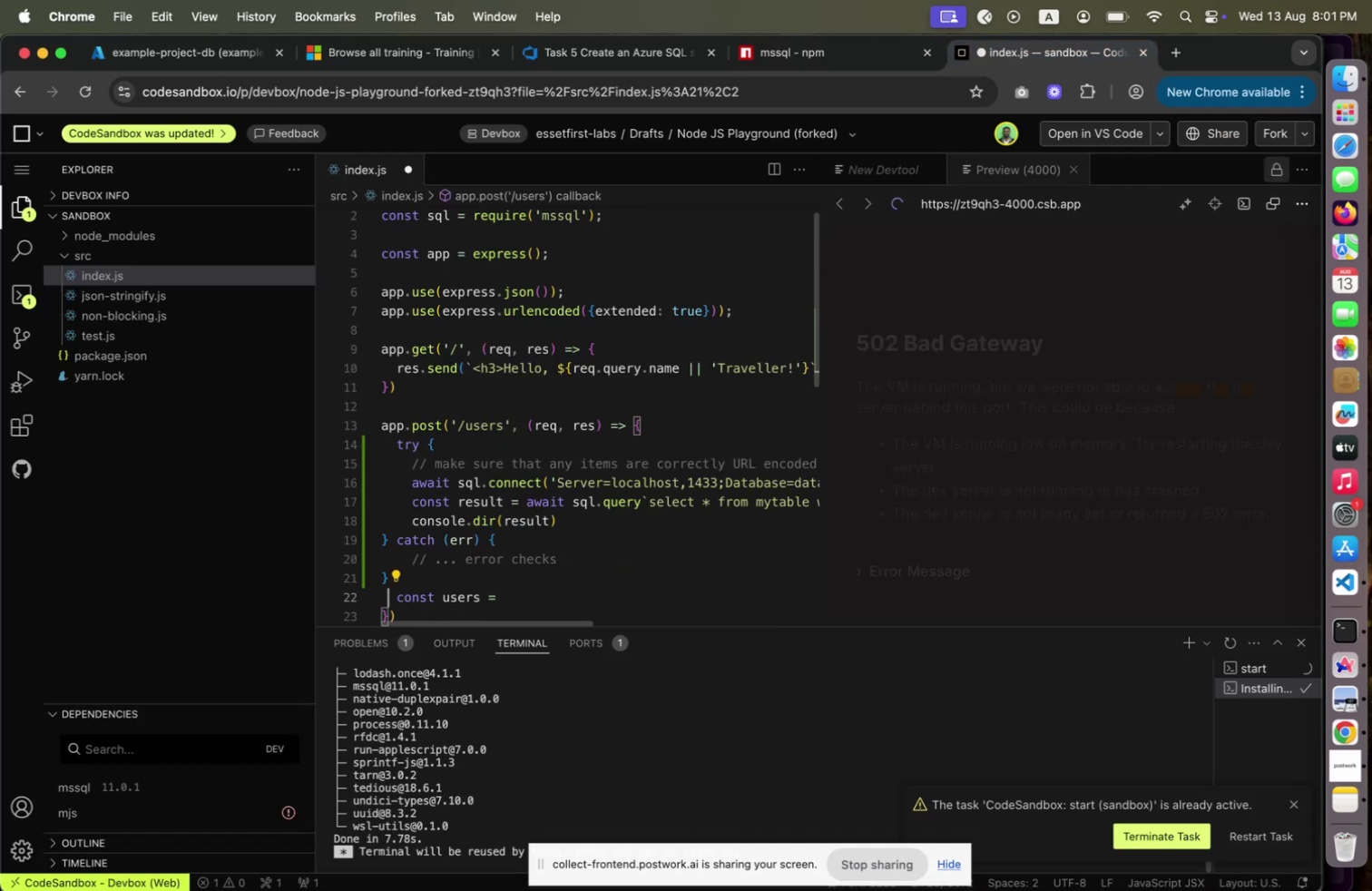 
key(ArrowDown)
 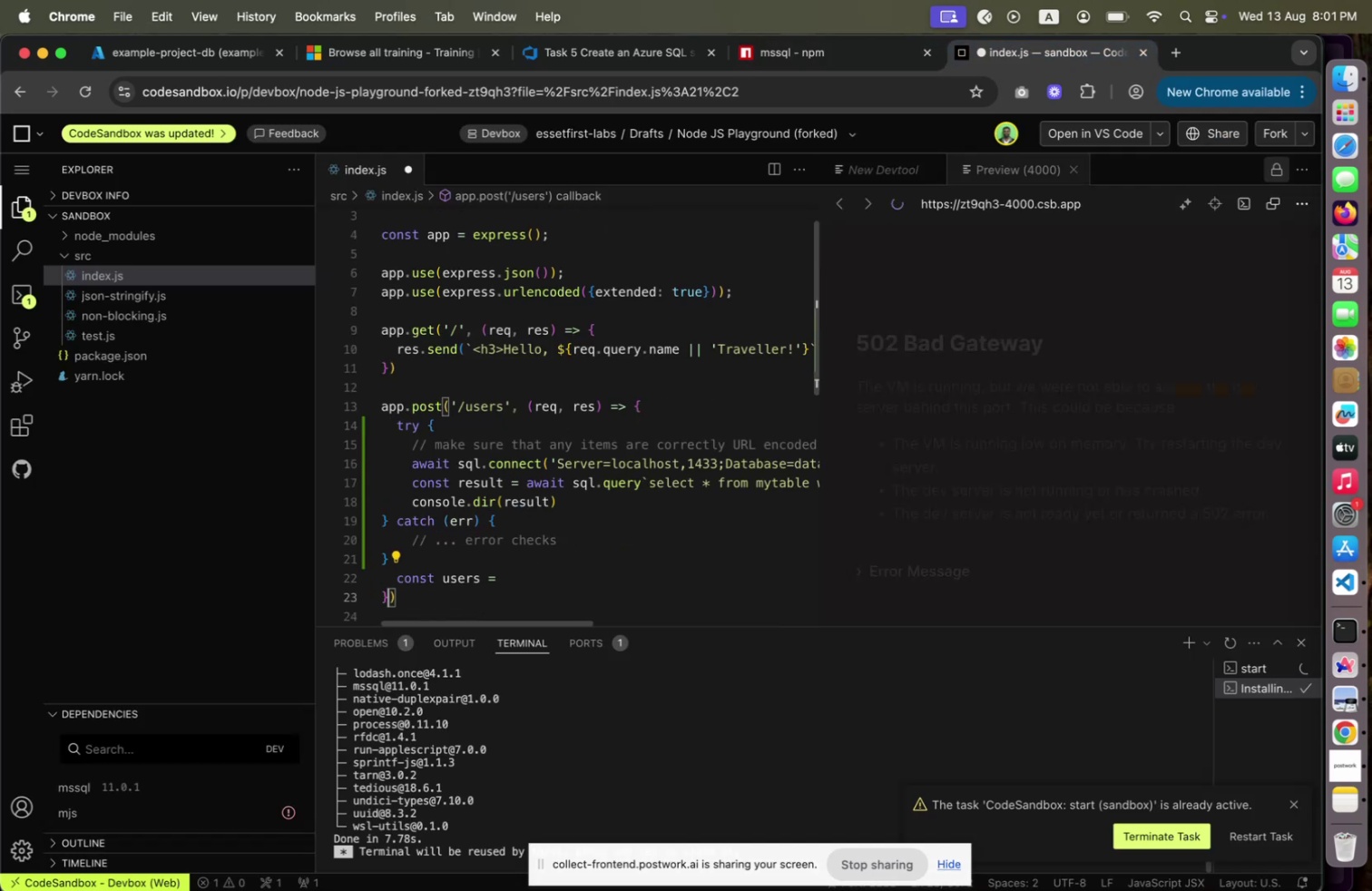 
key(ArrowDown)
 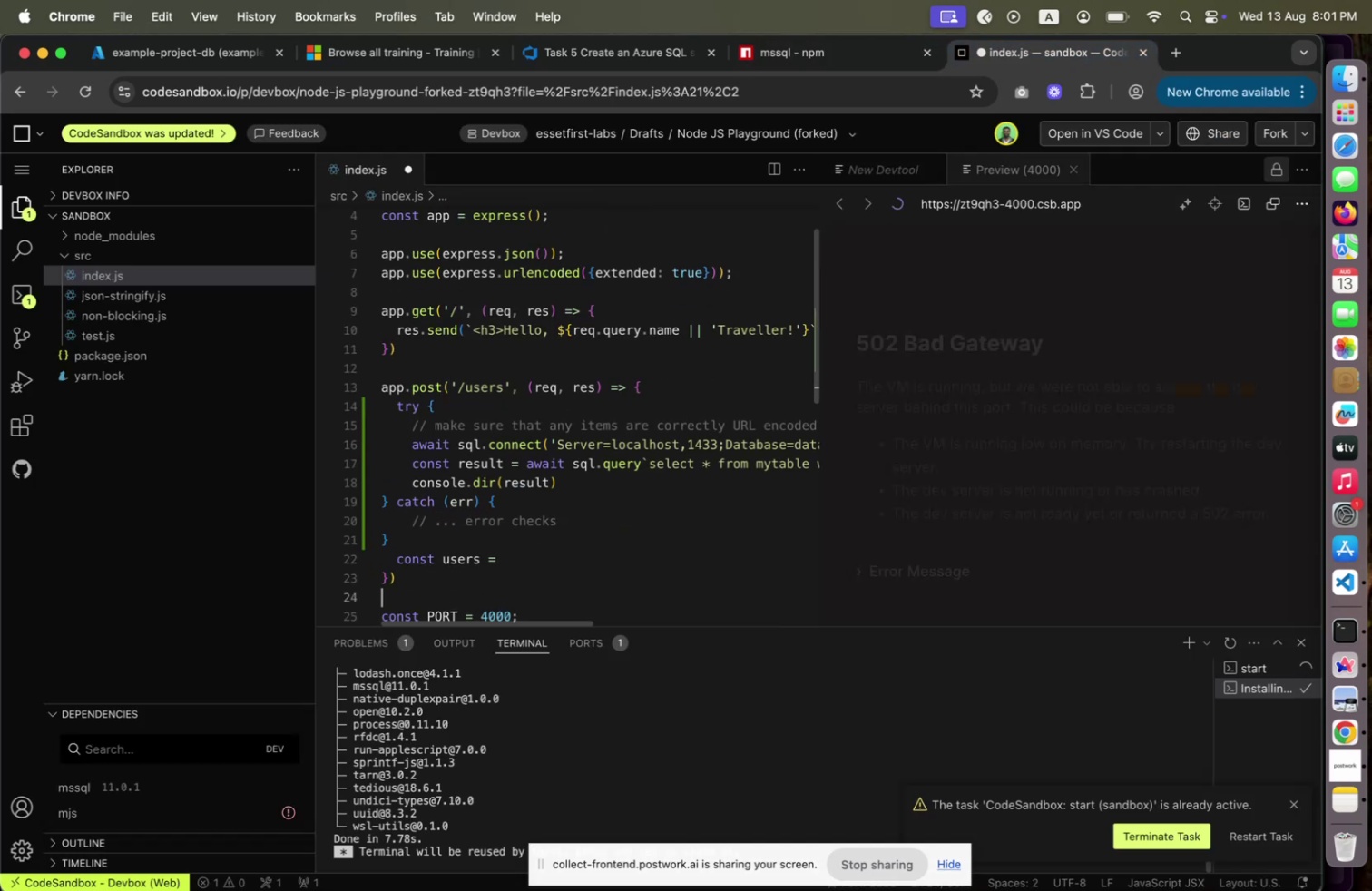 
key(Home)
 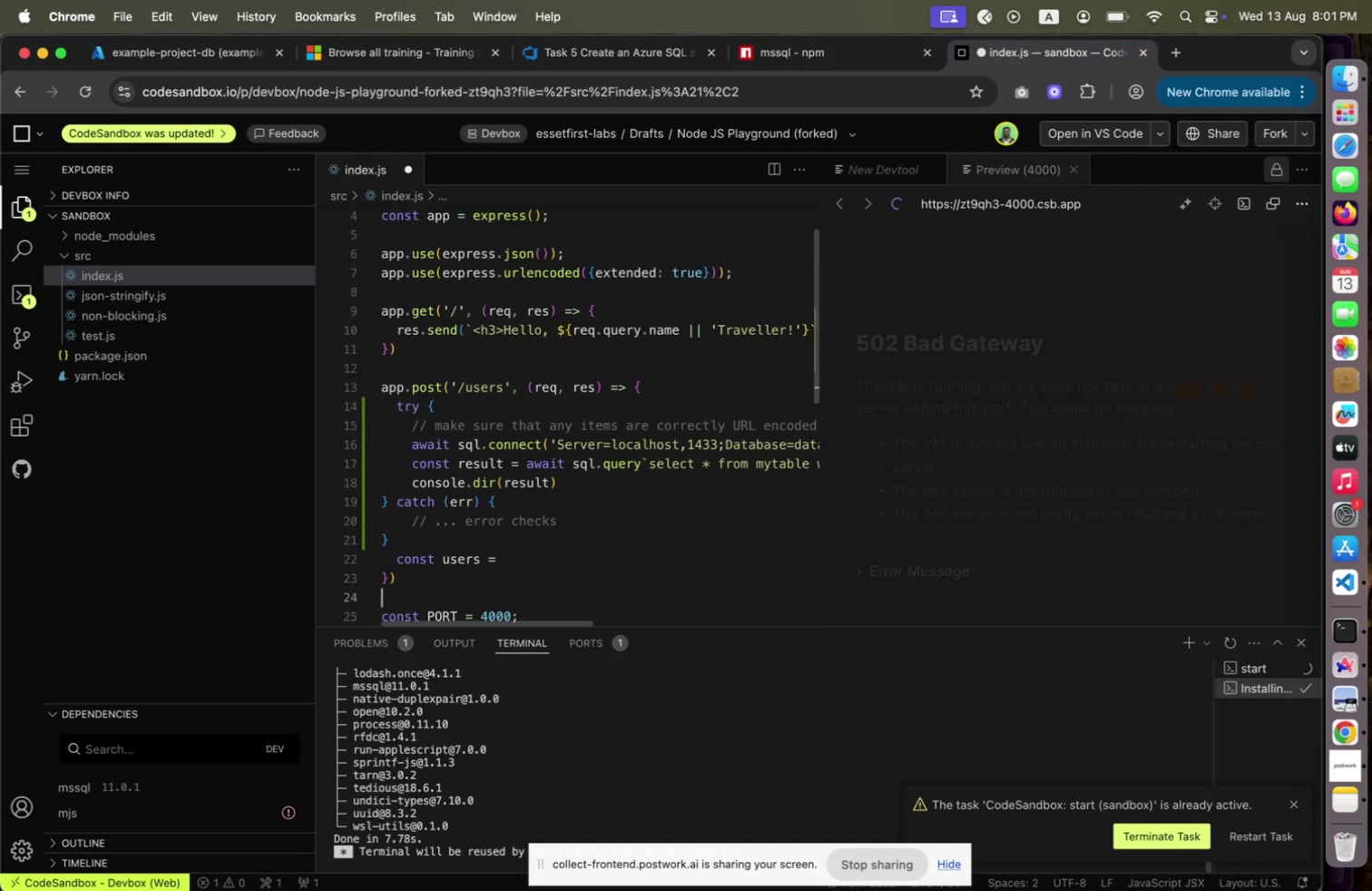 
key(ArrowUp)
 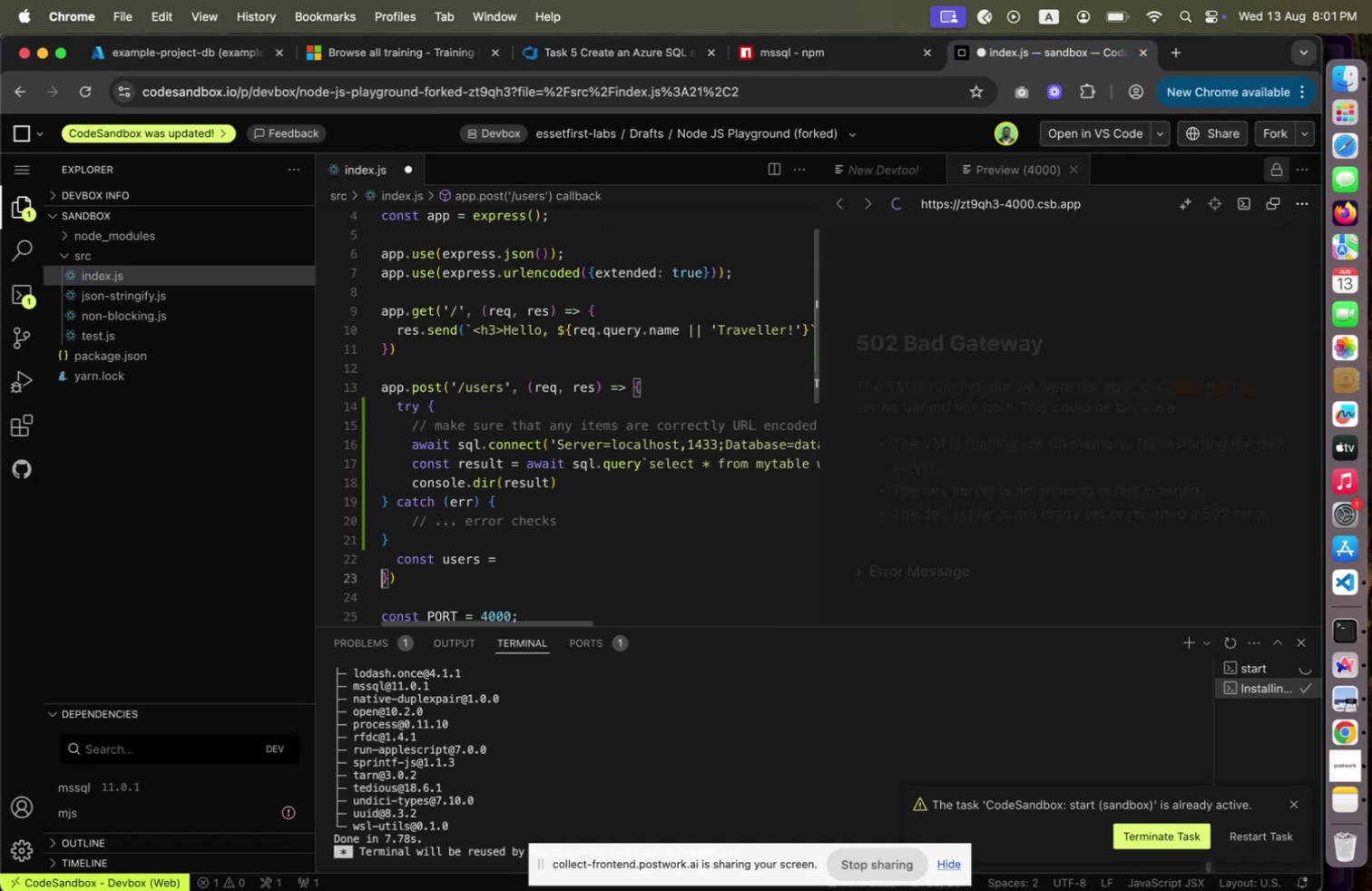 
key(ArrowUp)
 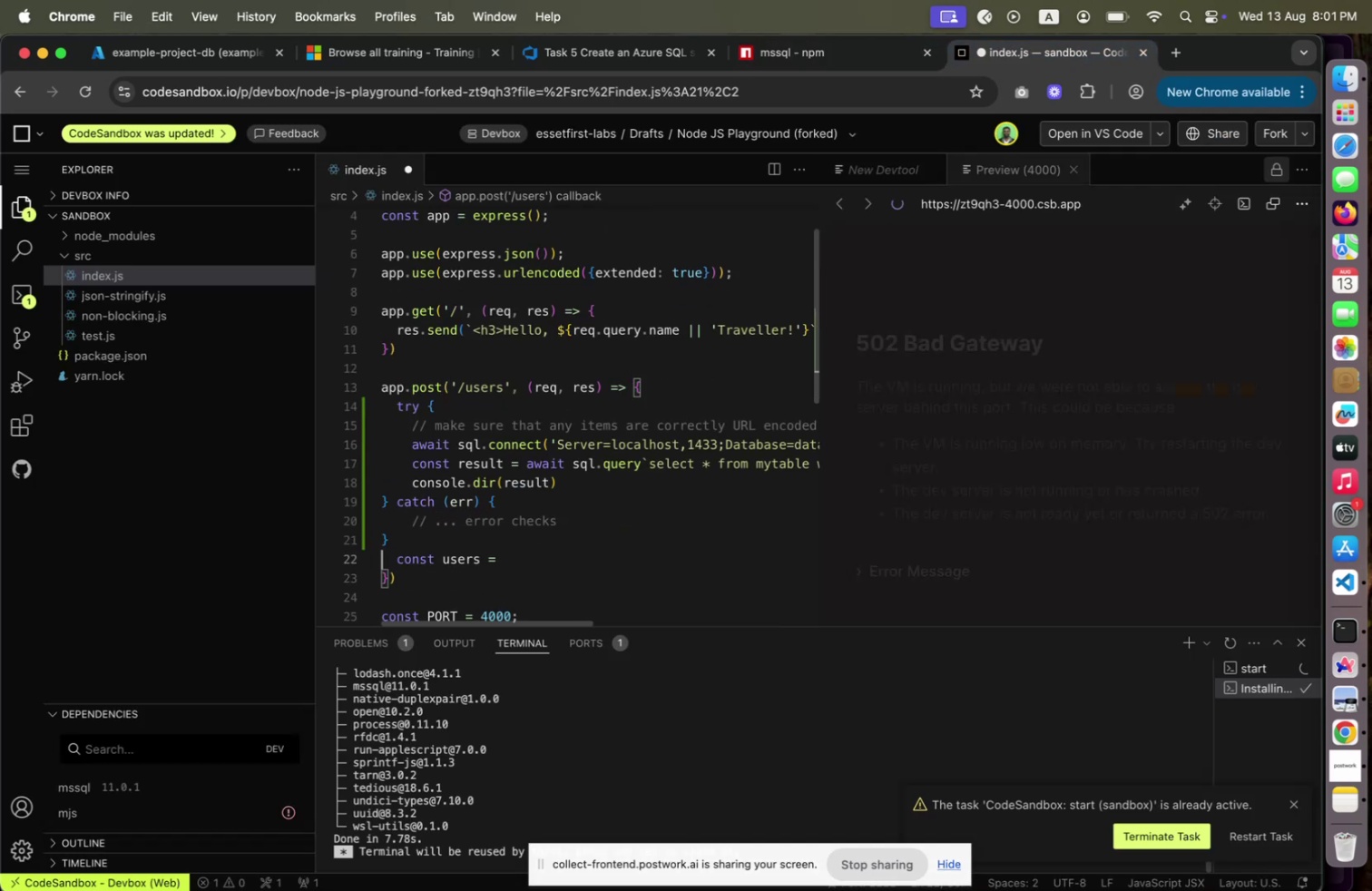 
key(ArrowUp)
 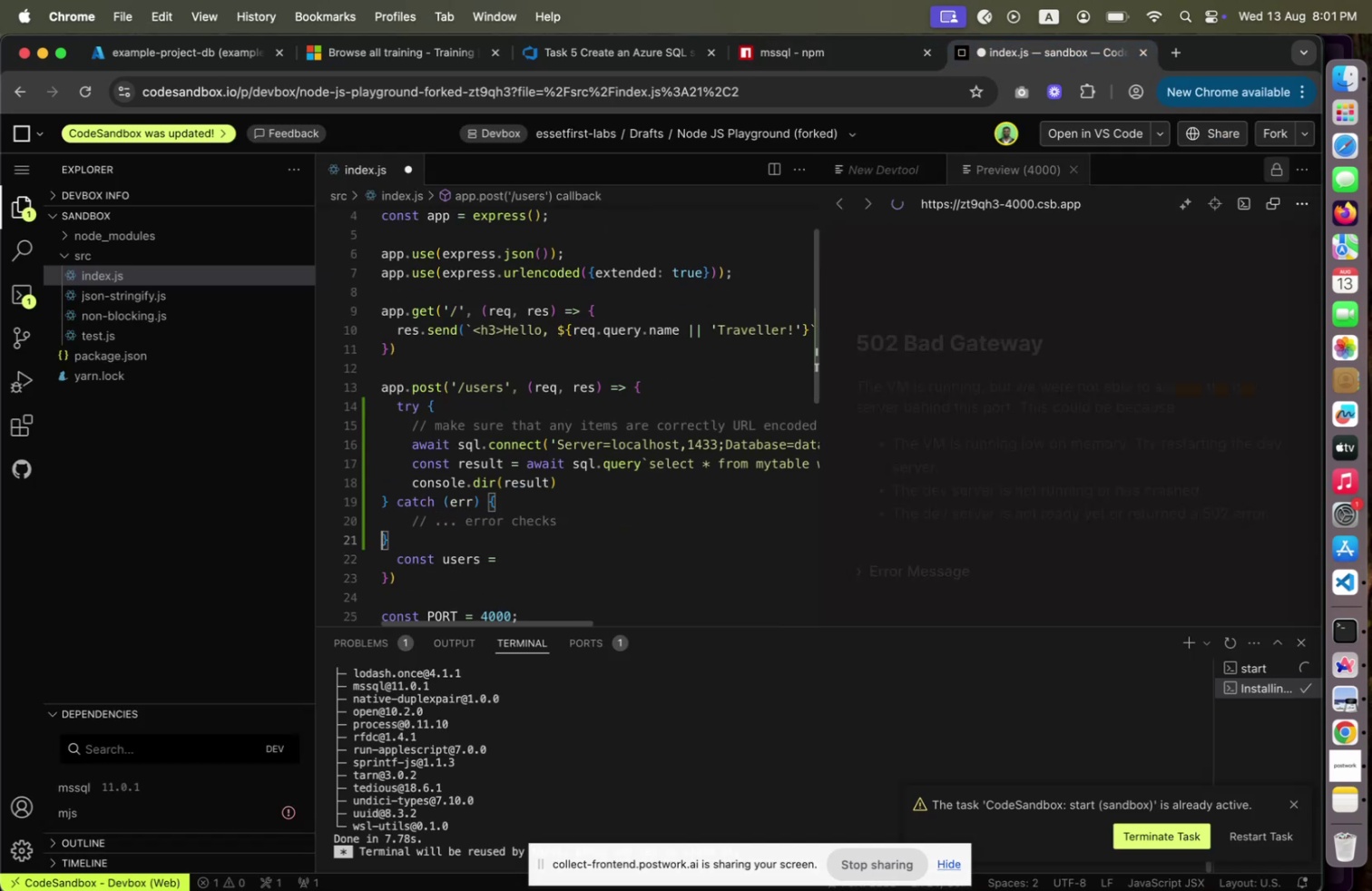 
key(ArrowDown)
 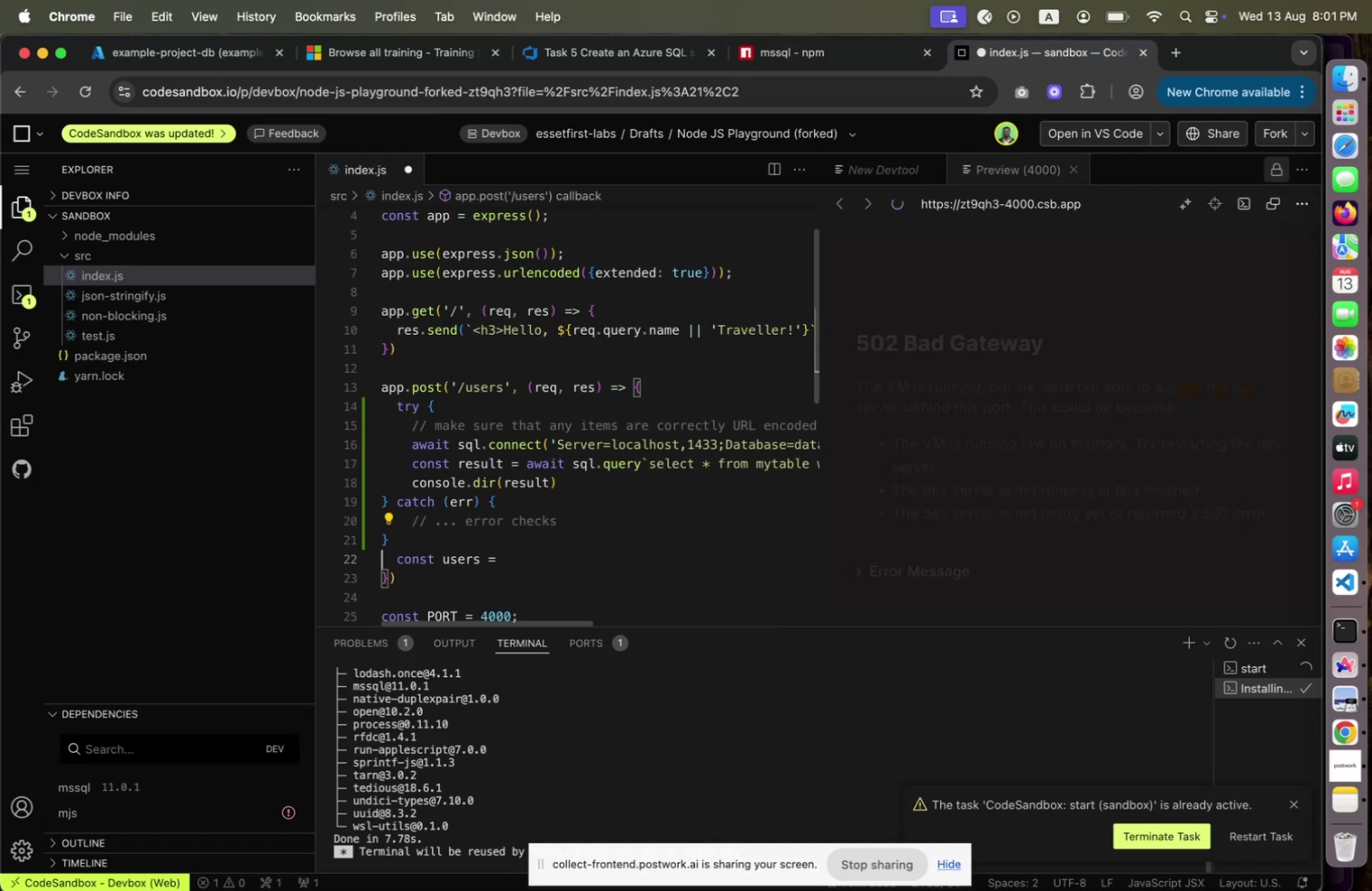 
key(ArrowDown)
 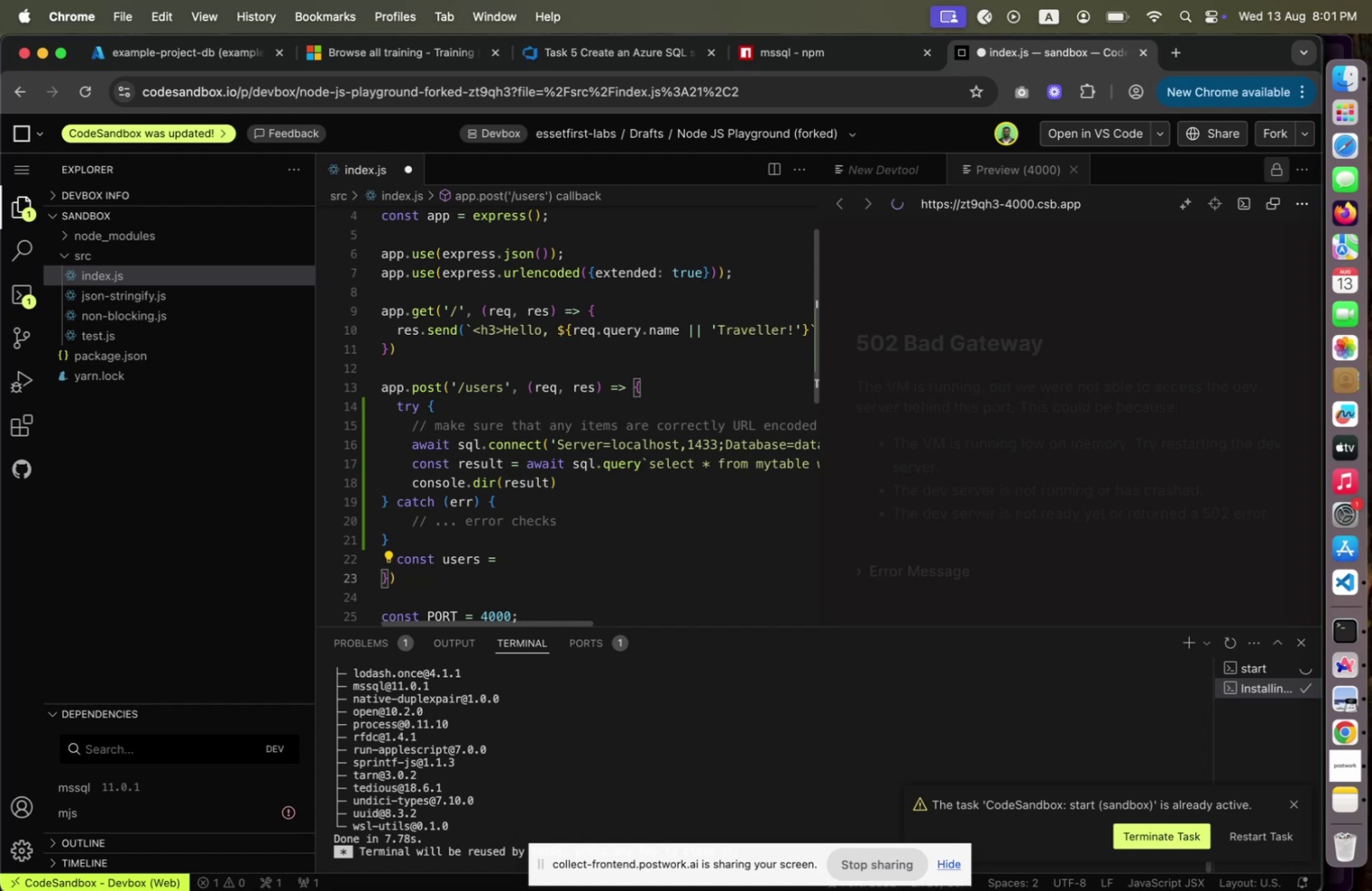 
key(ArrowRight)
 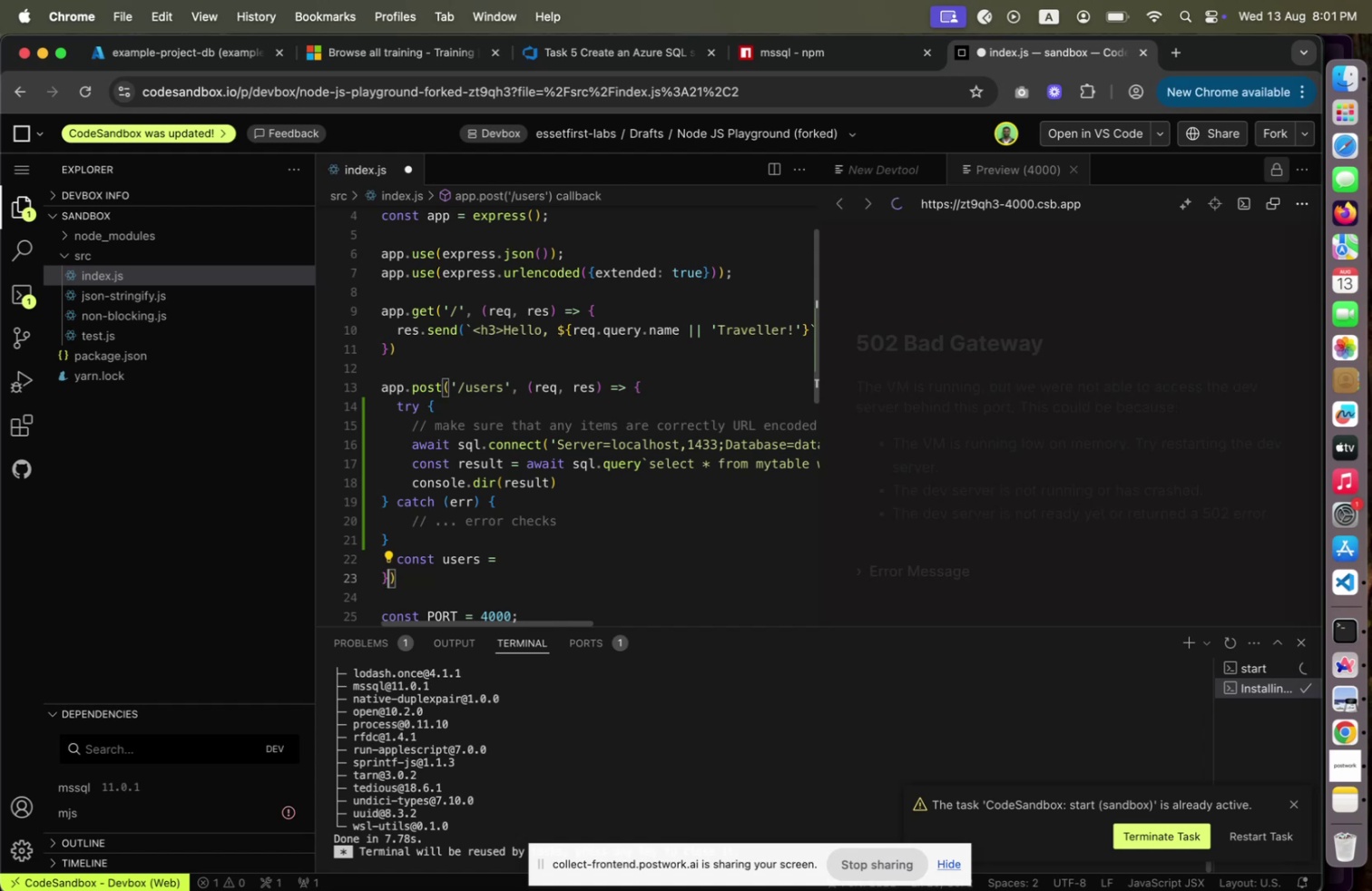 
key(ArrowRight)
 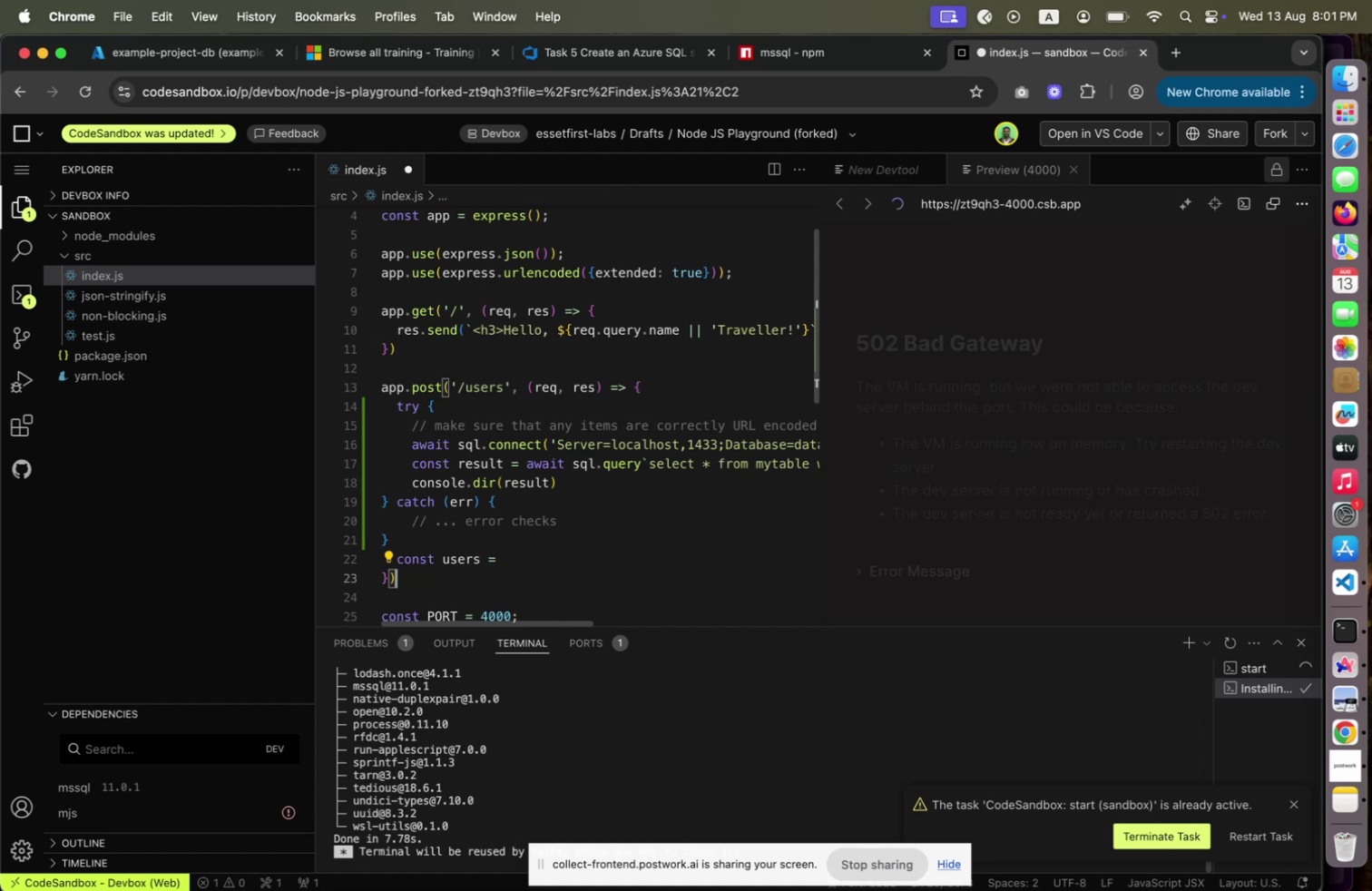 
key(ArrowUp)
 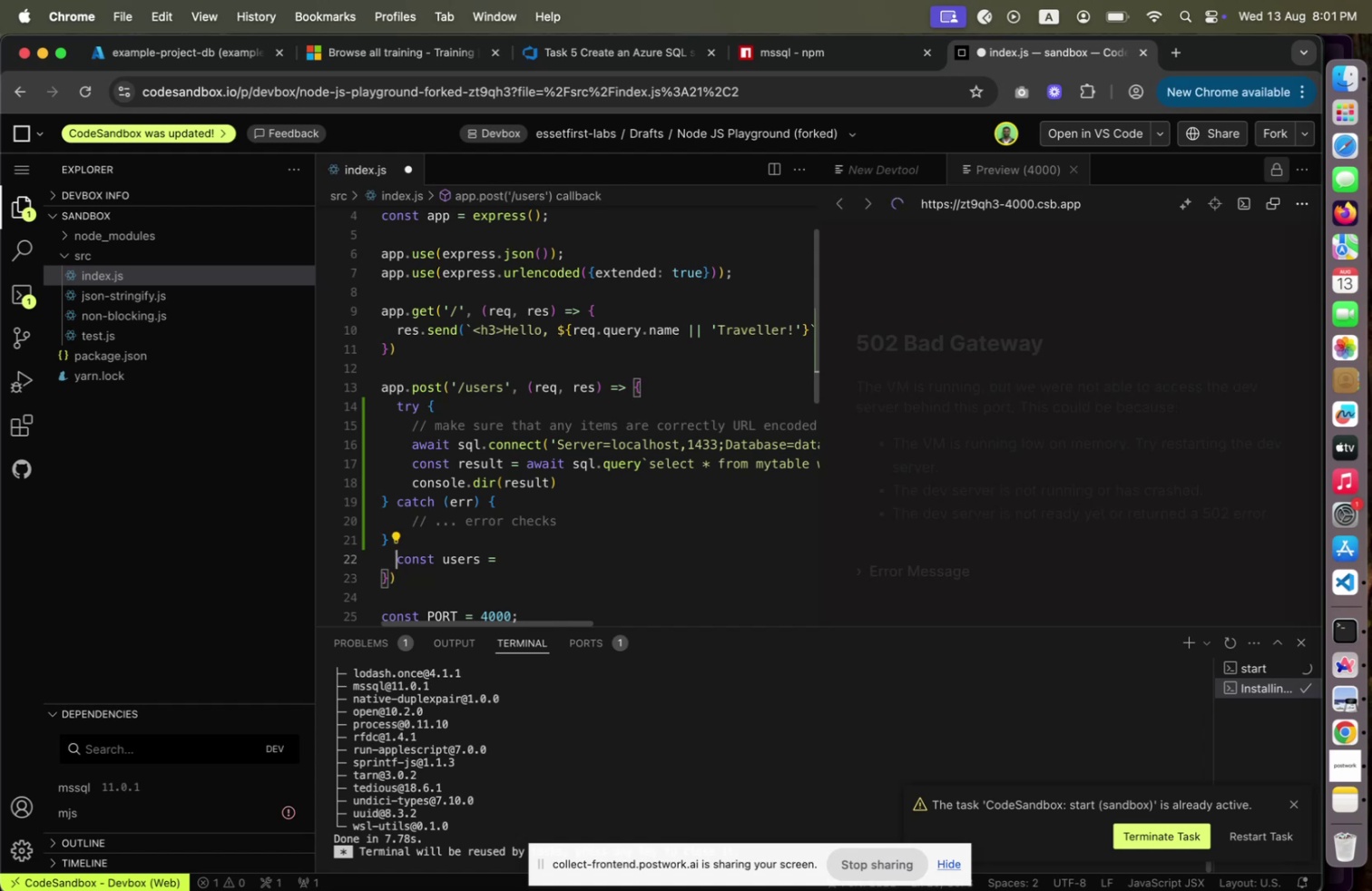 
key(ArrowUp)
 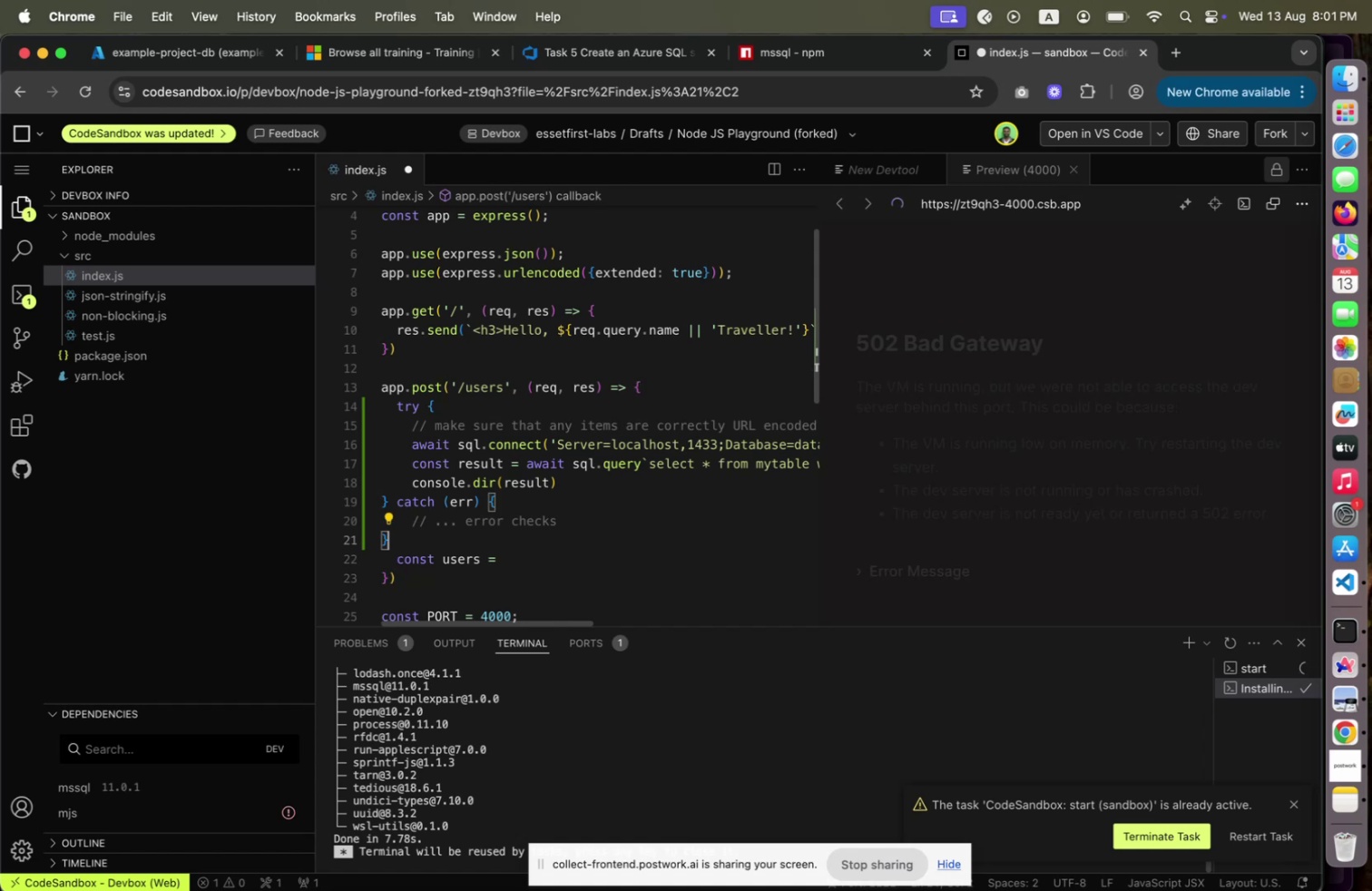 
key(ArrowDown)
 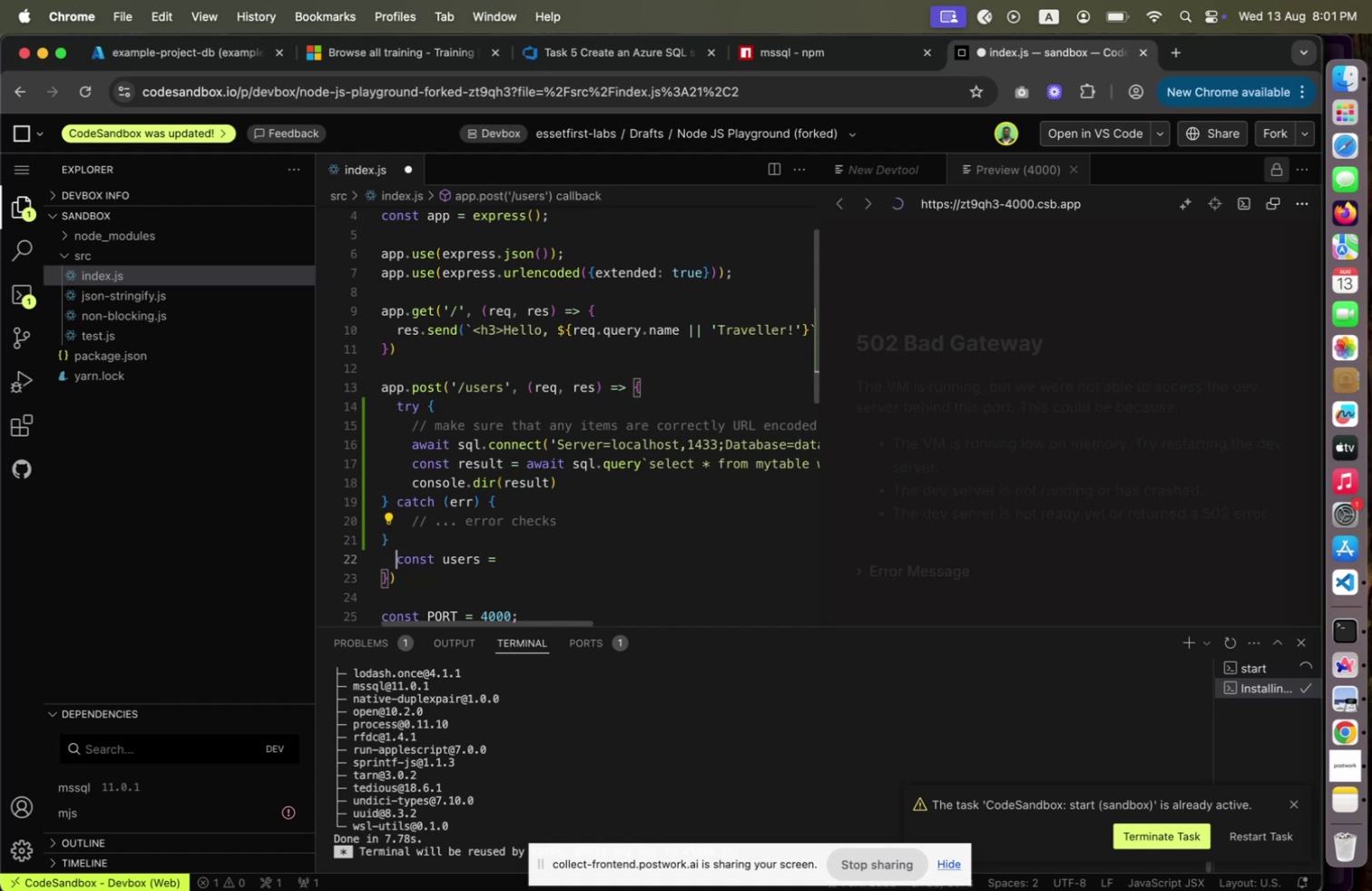 
key(Alt+ArrowUp)
 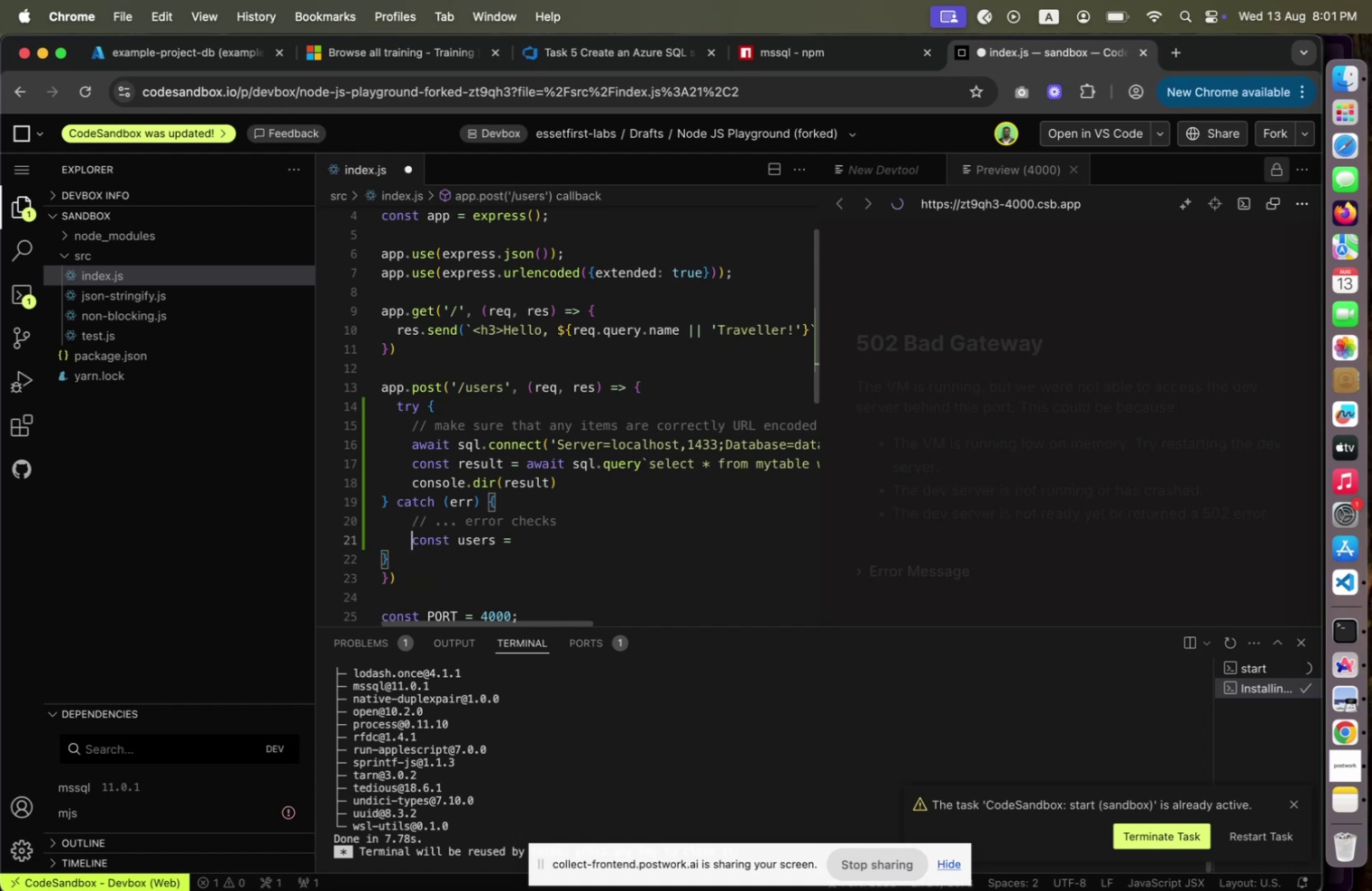 
key(Alt+ArrowUp)
 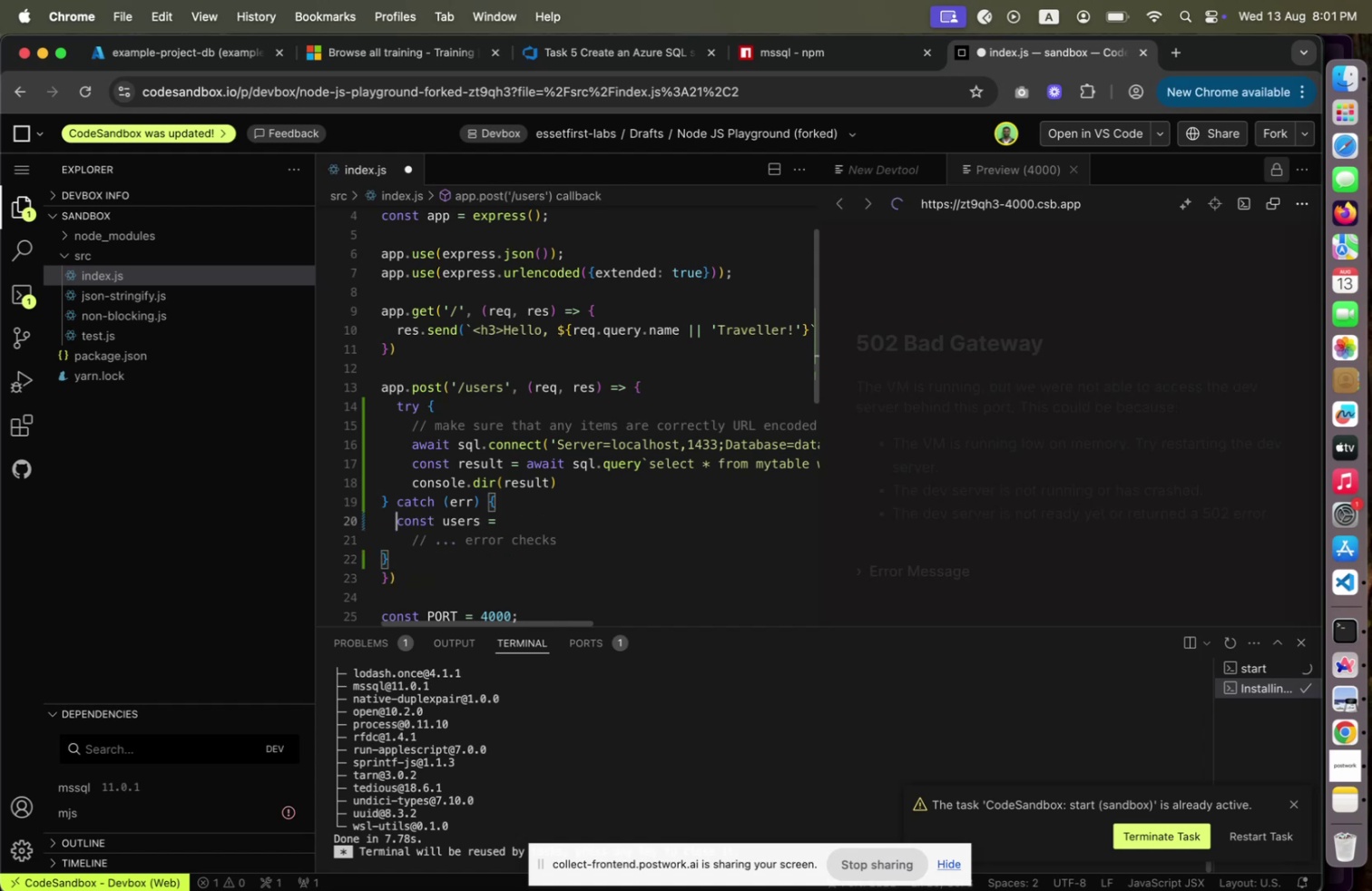 
key(Alt+ArrowUp)
 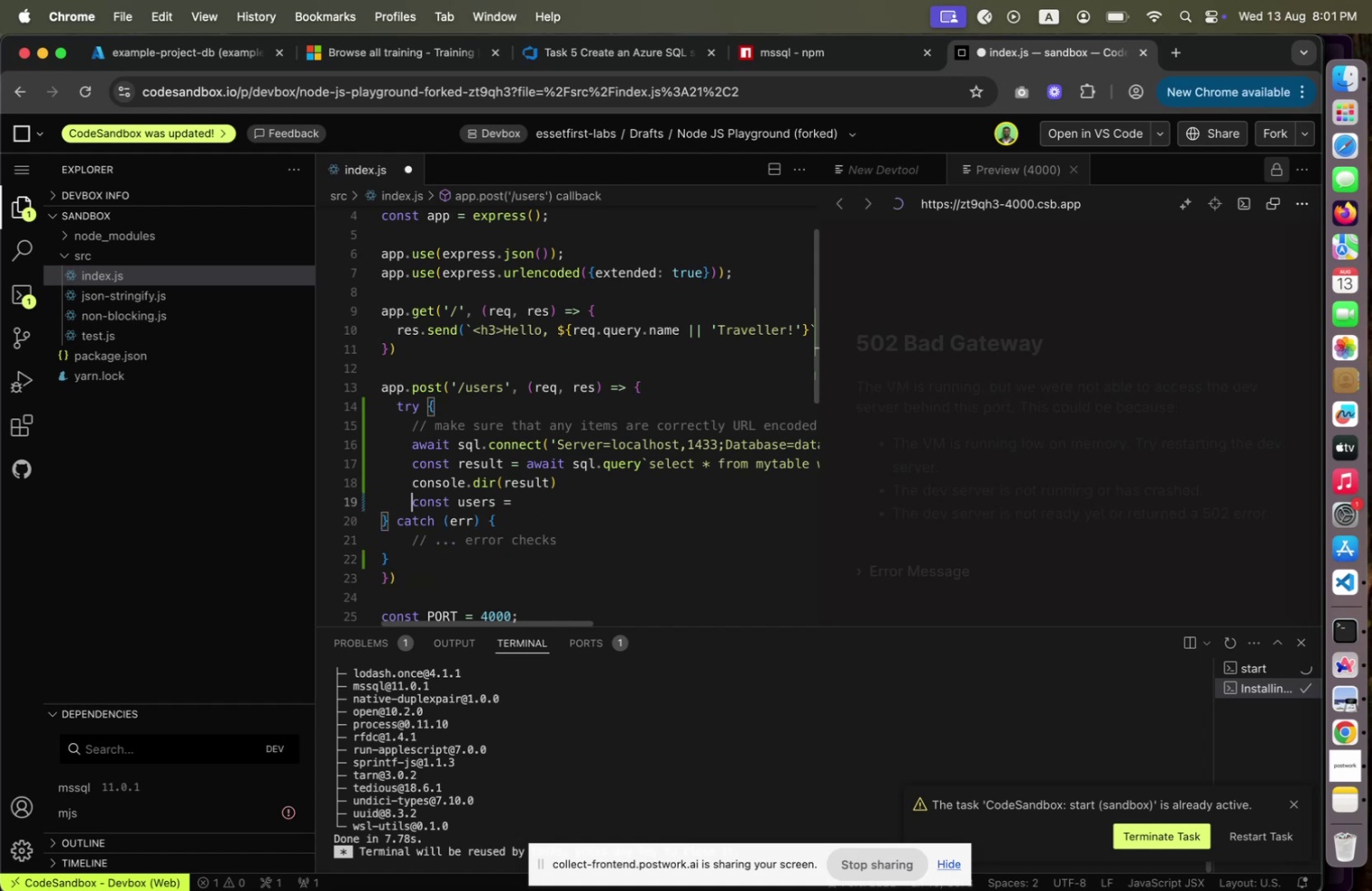 
key(Alt+ArrowUp)
 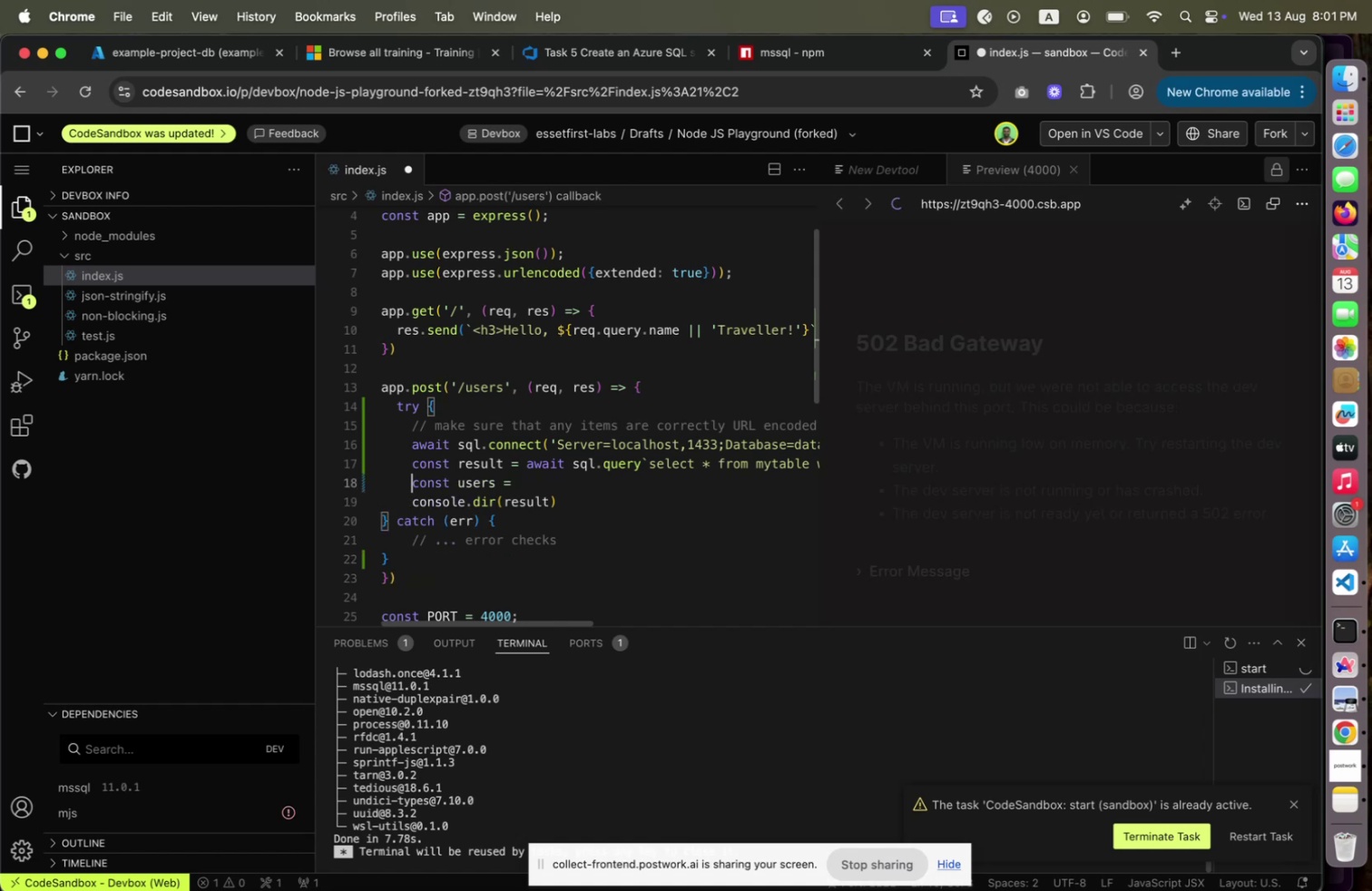 
key(Alt+ArrowUp)
 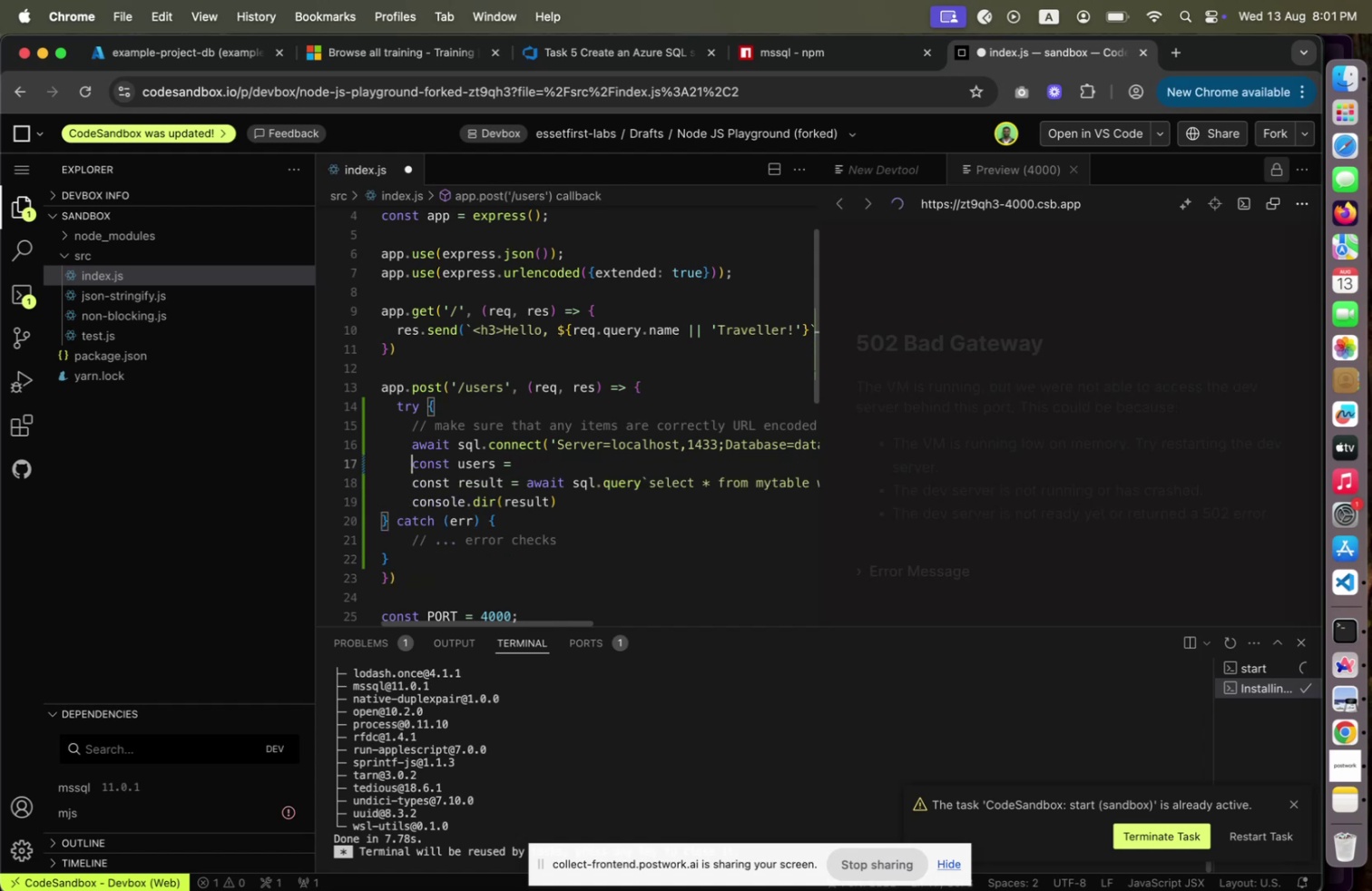 
key(Alt+ArrowUp)
 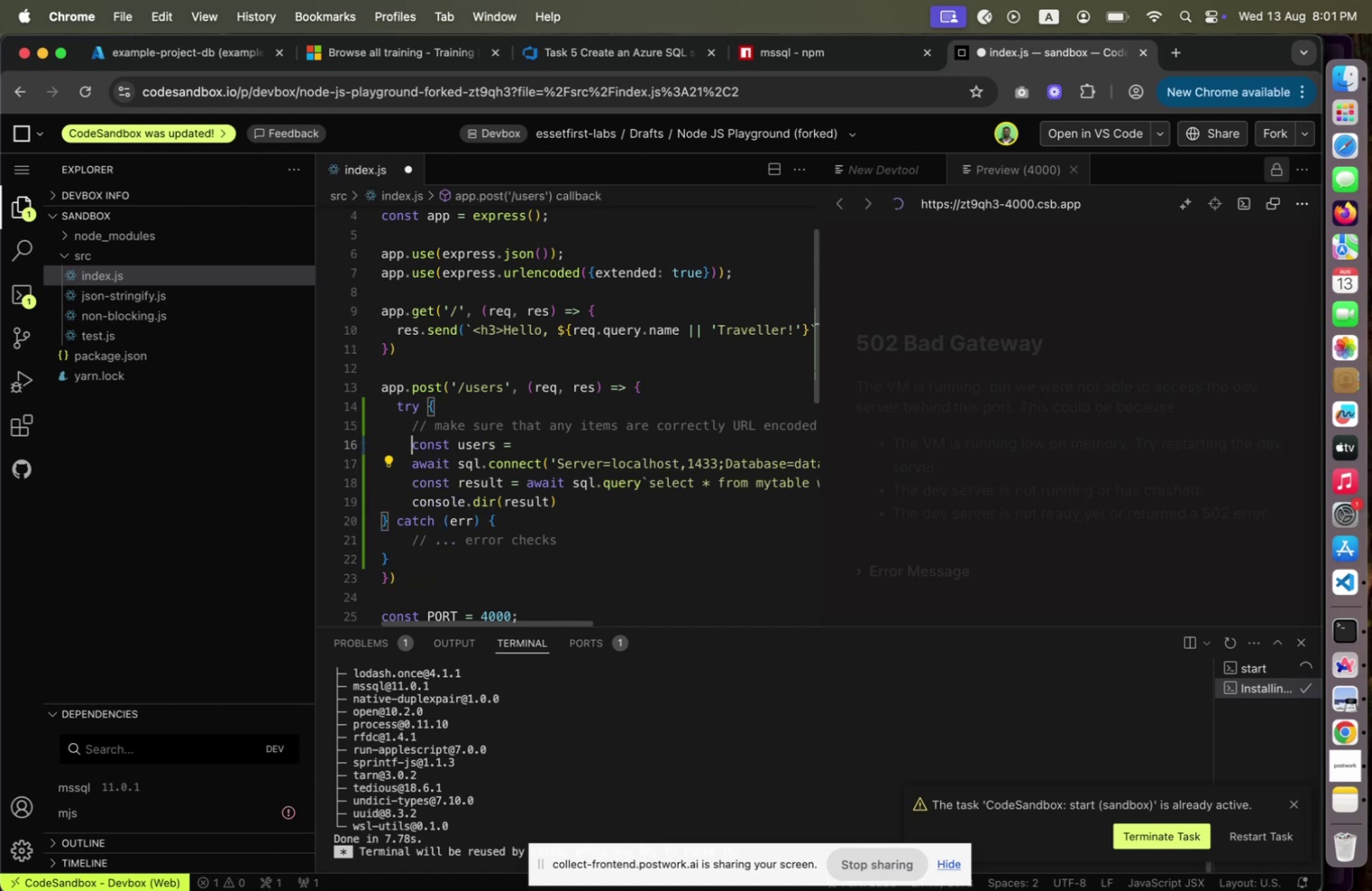 
key(Alt+ArrowDown)
 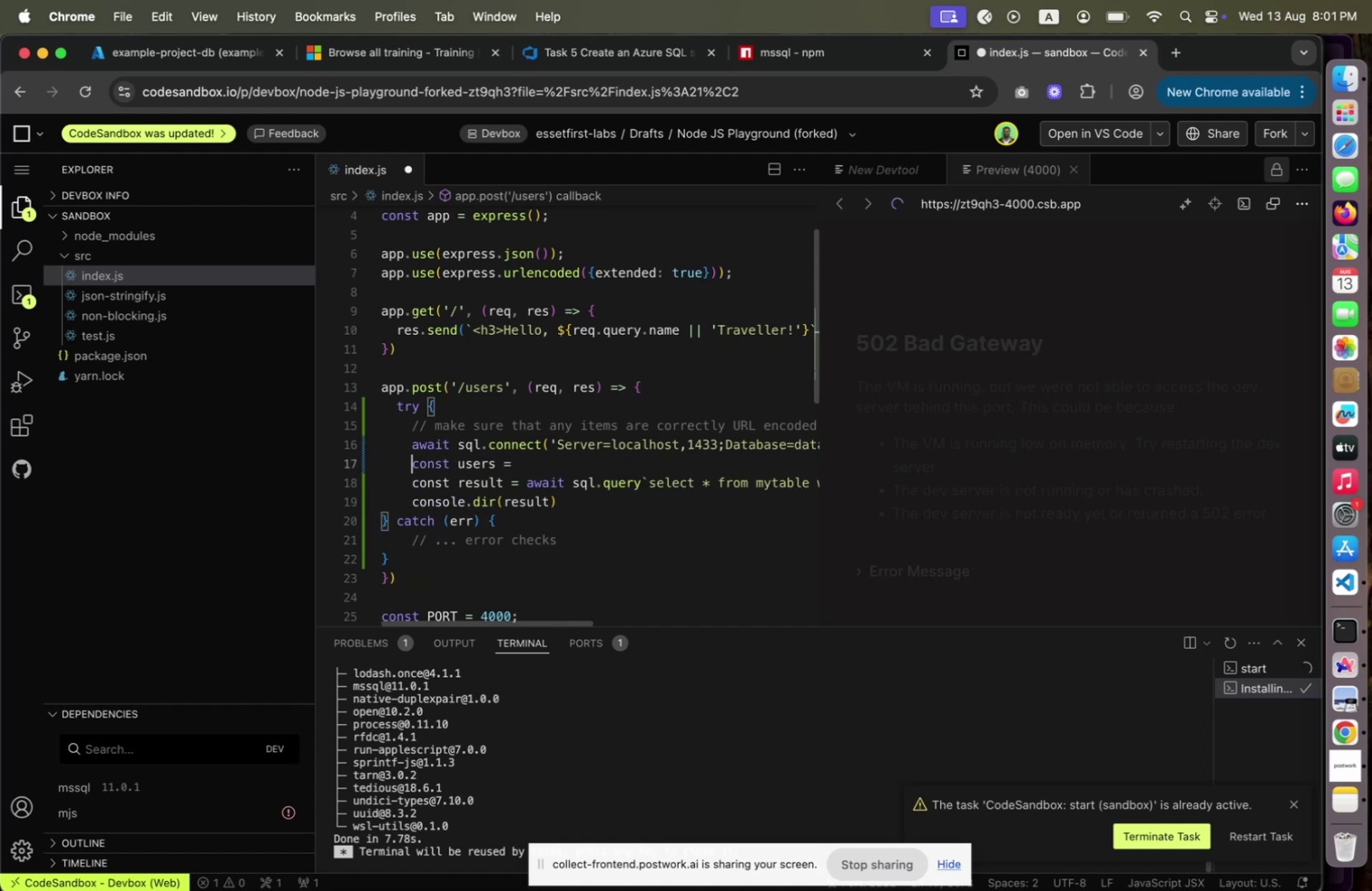 
key(Alt+ArrowDown)
 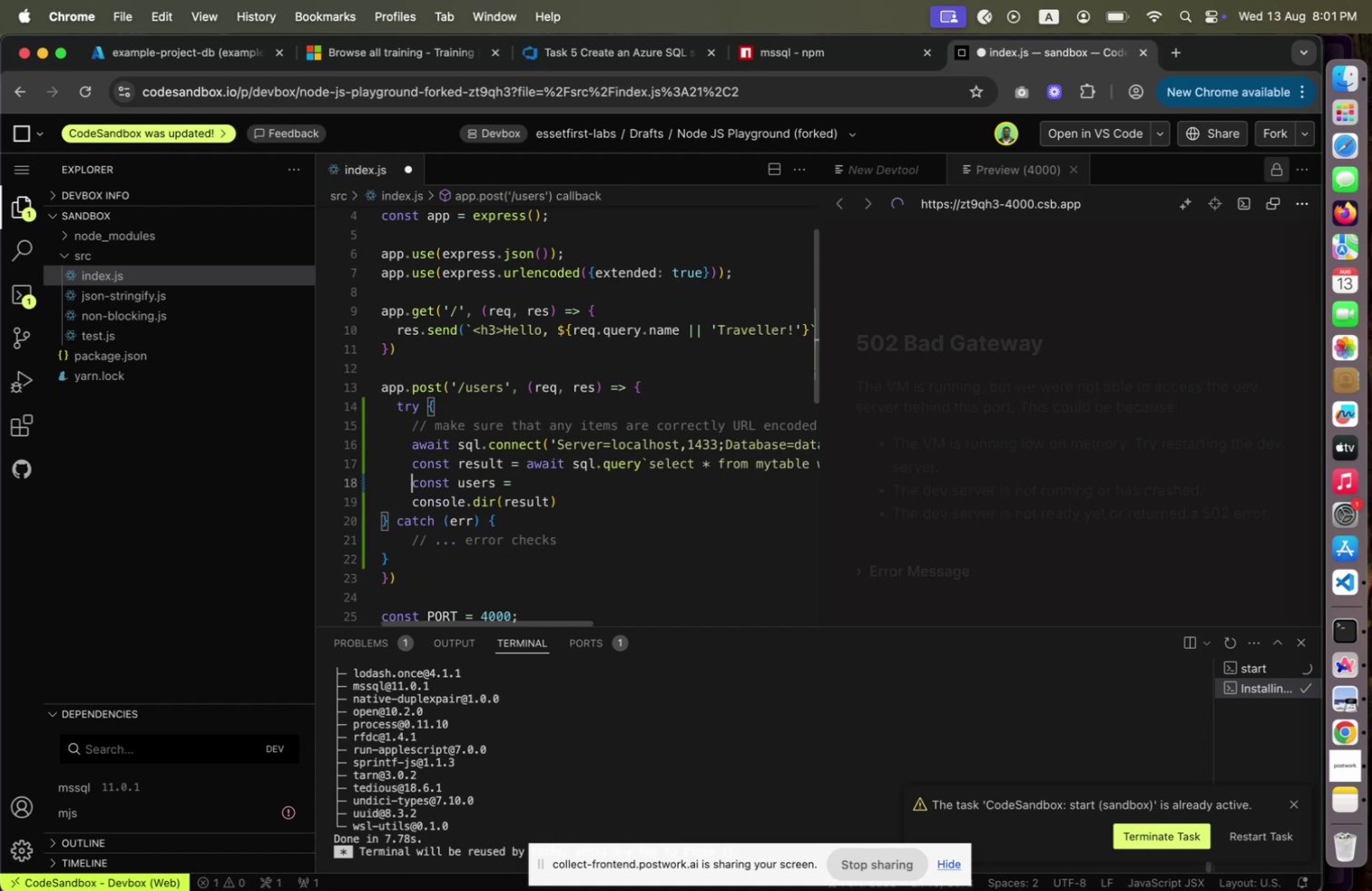 
key(Alt+ArrowDown)
 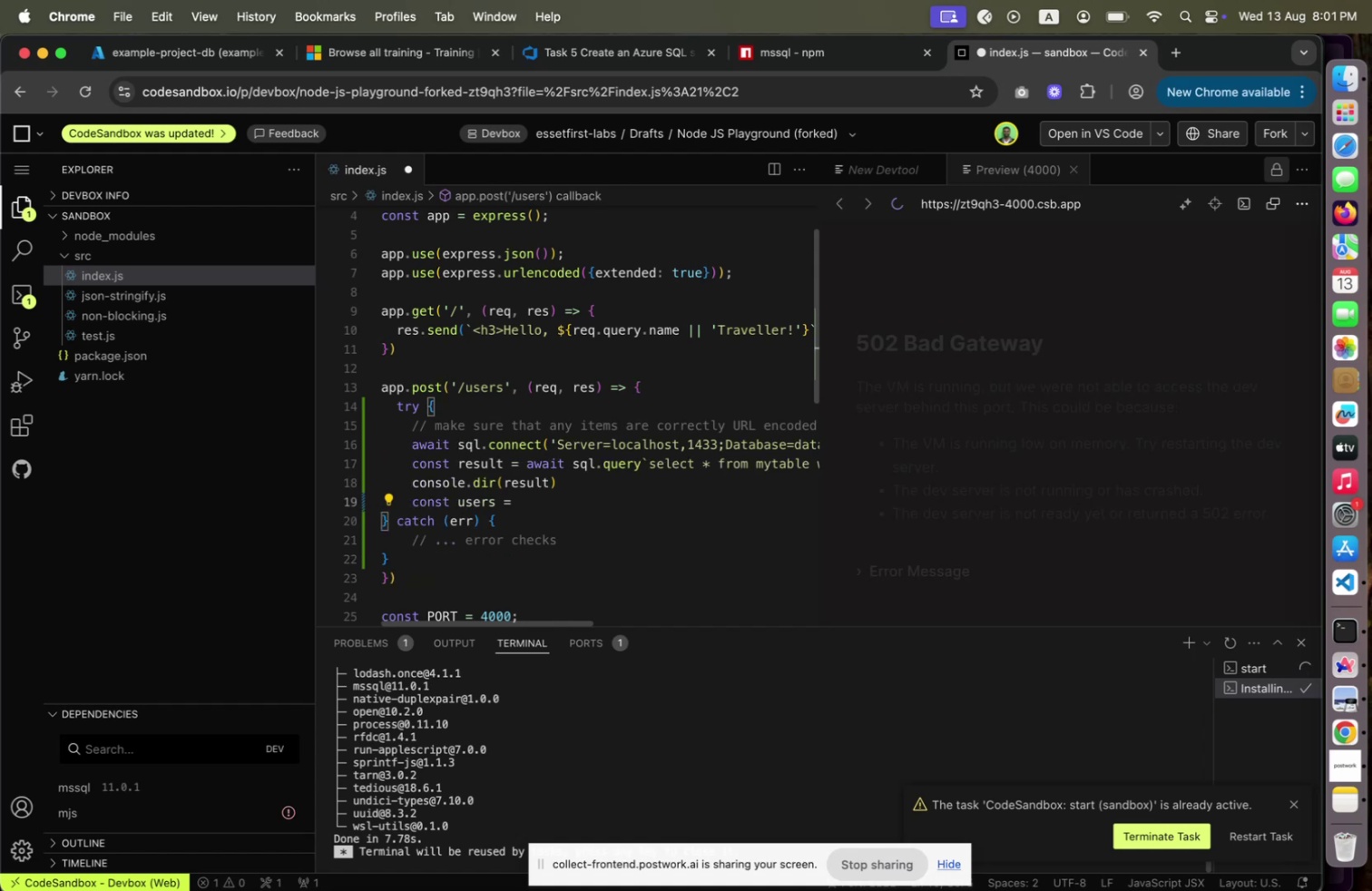 
hold_key(key=ArrowRight, duration=1.5)
 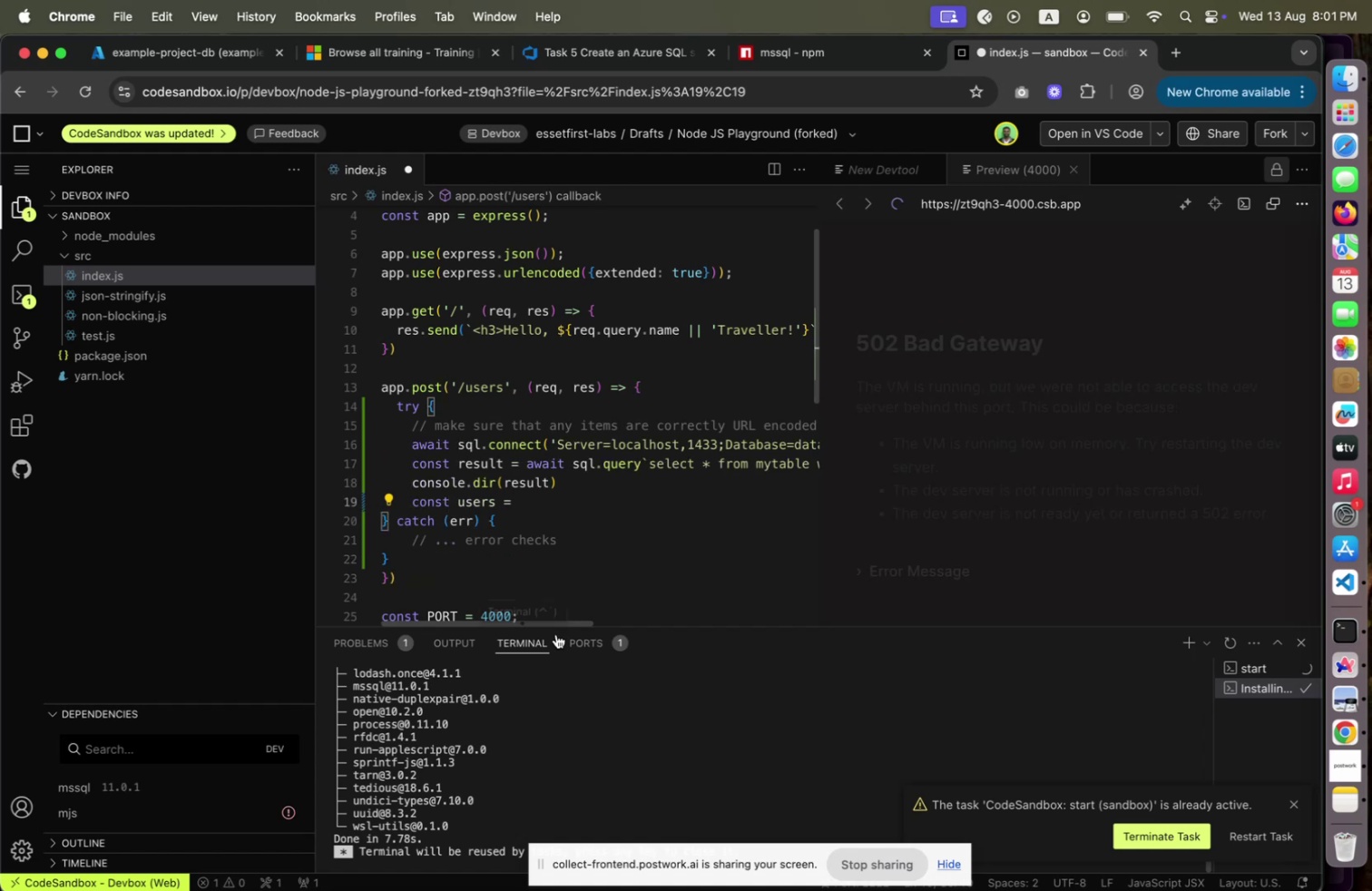 
left_click_drag(start_coordinate=[559, 620], to_coordinate=[564, 616])
 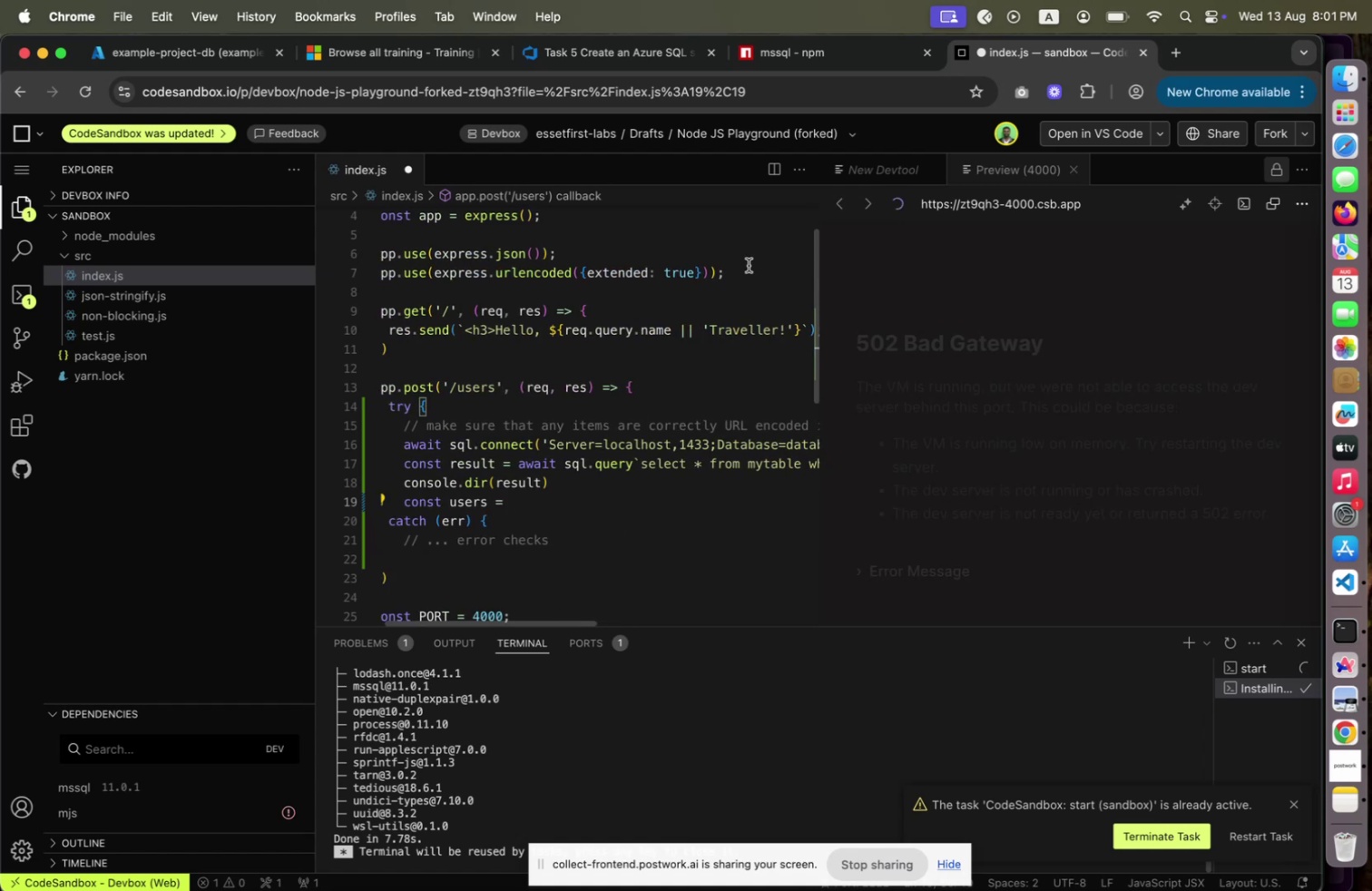 
left_click([807, 52])
 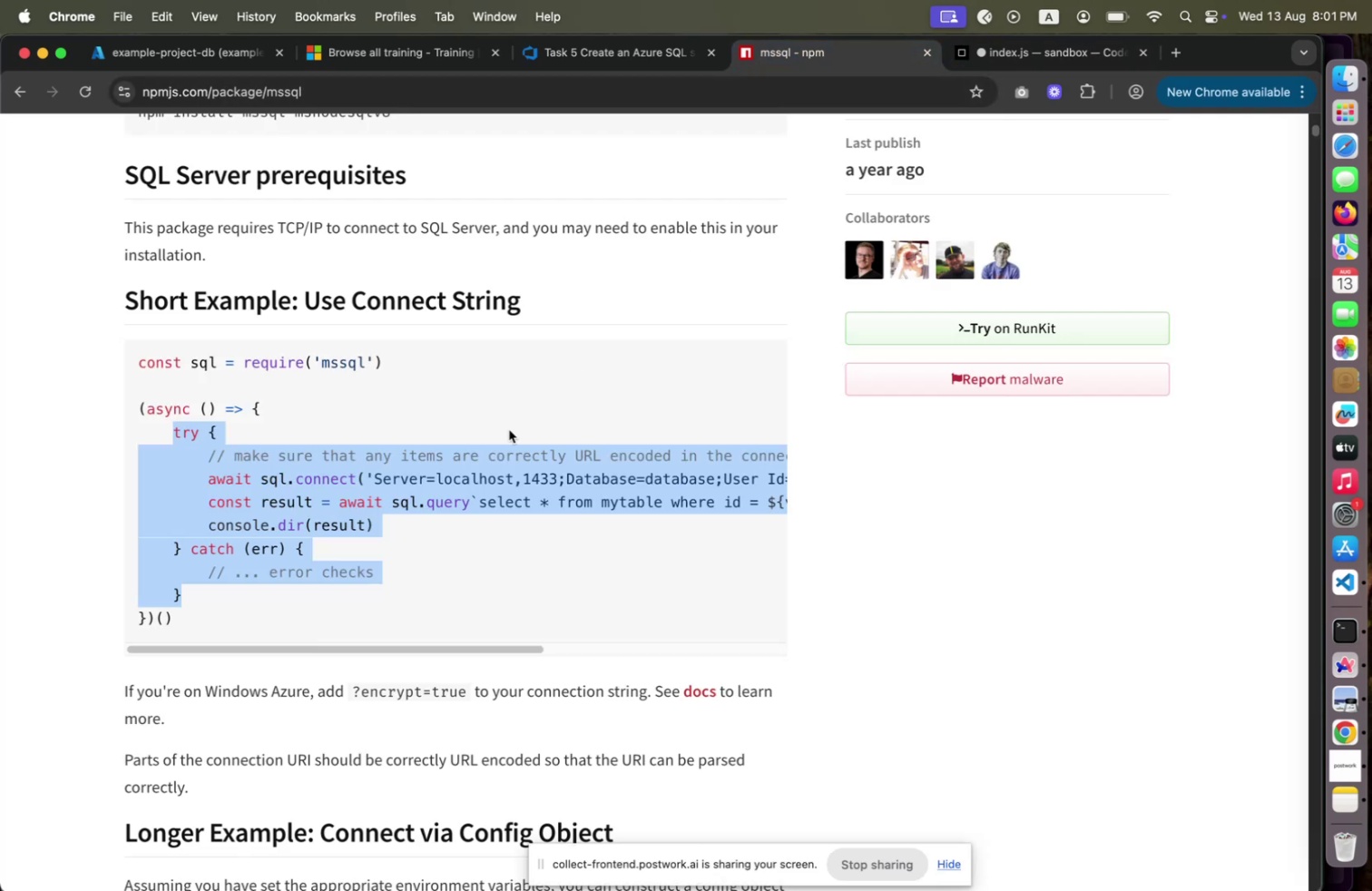 
scroll: coordinate [514, 431], scroll_direction: down, amount: 48.0
 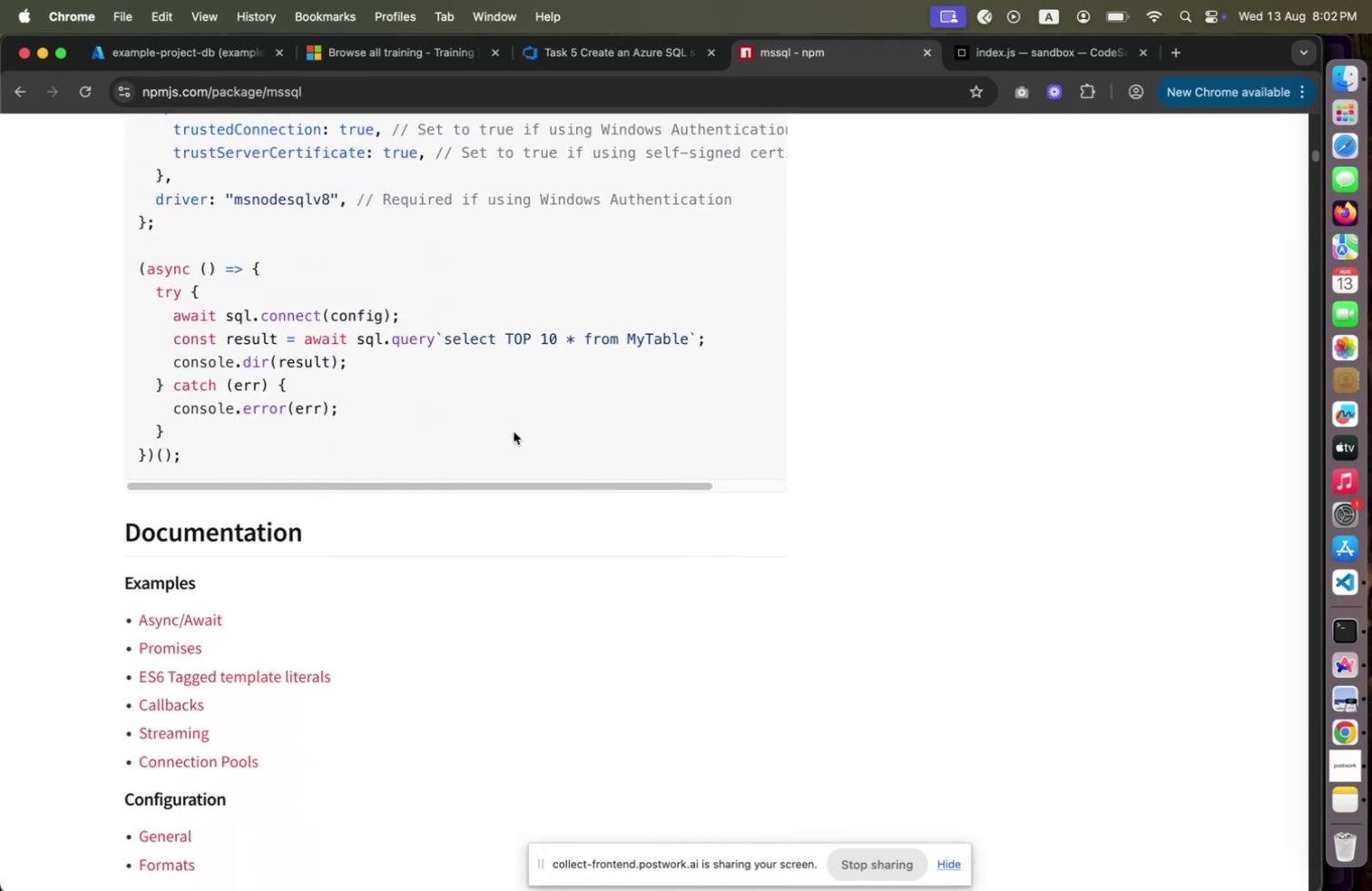 
scroll: coordinate [514, 431], scroll_direction: up, amount: 55.0
 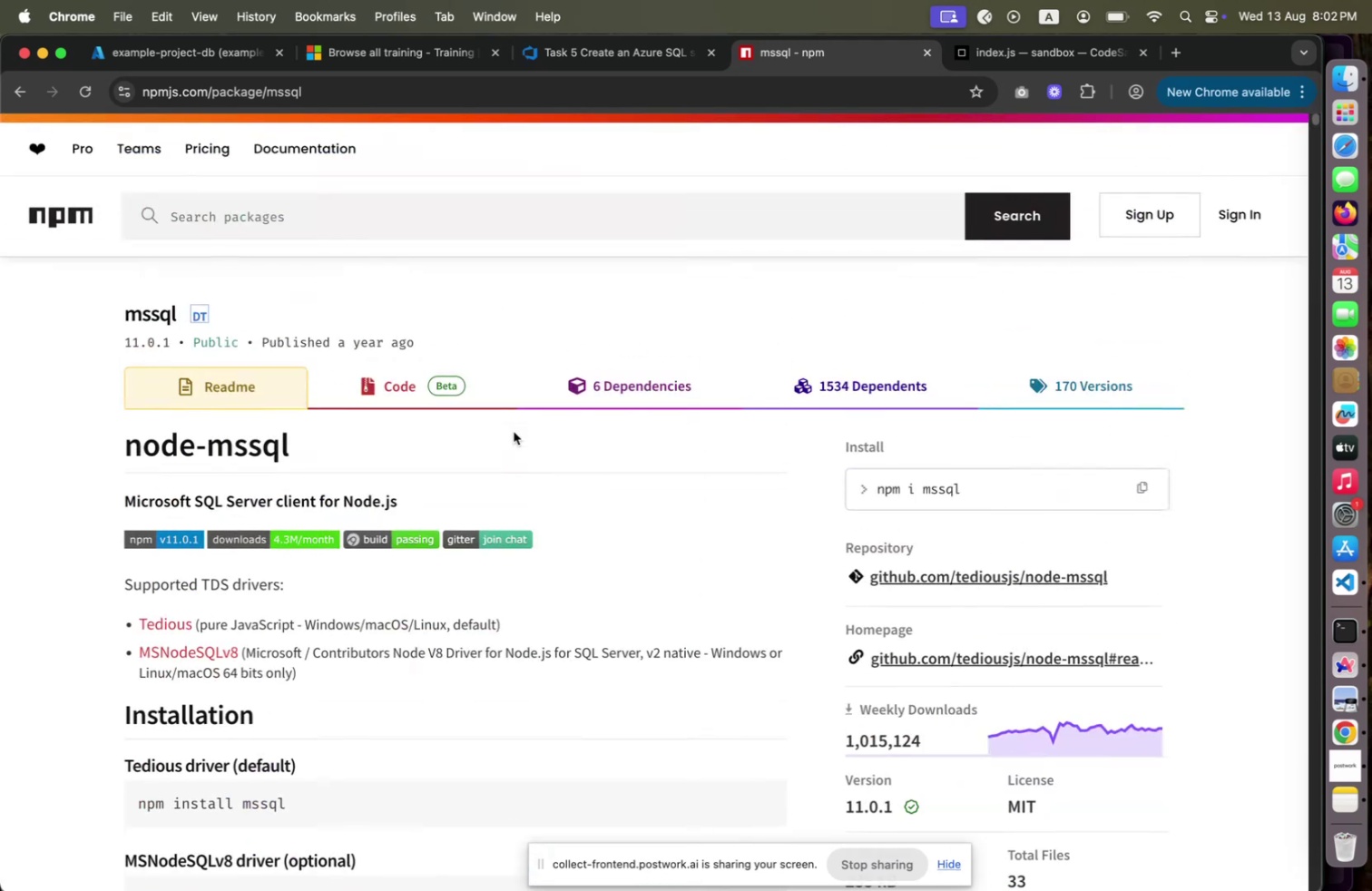 
scroll: coordinate [753, 412], scroll_direction: down, amount: 5.0
 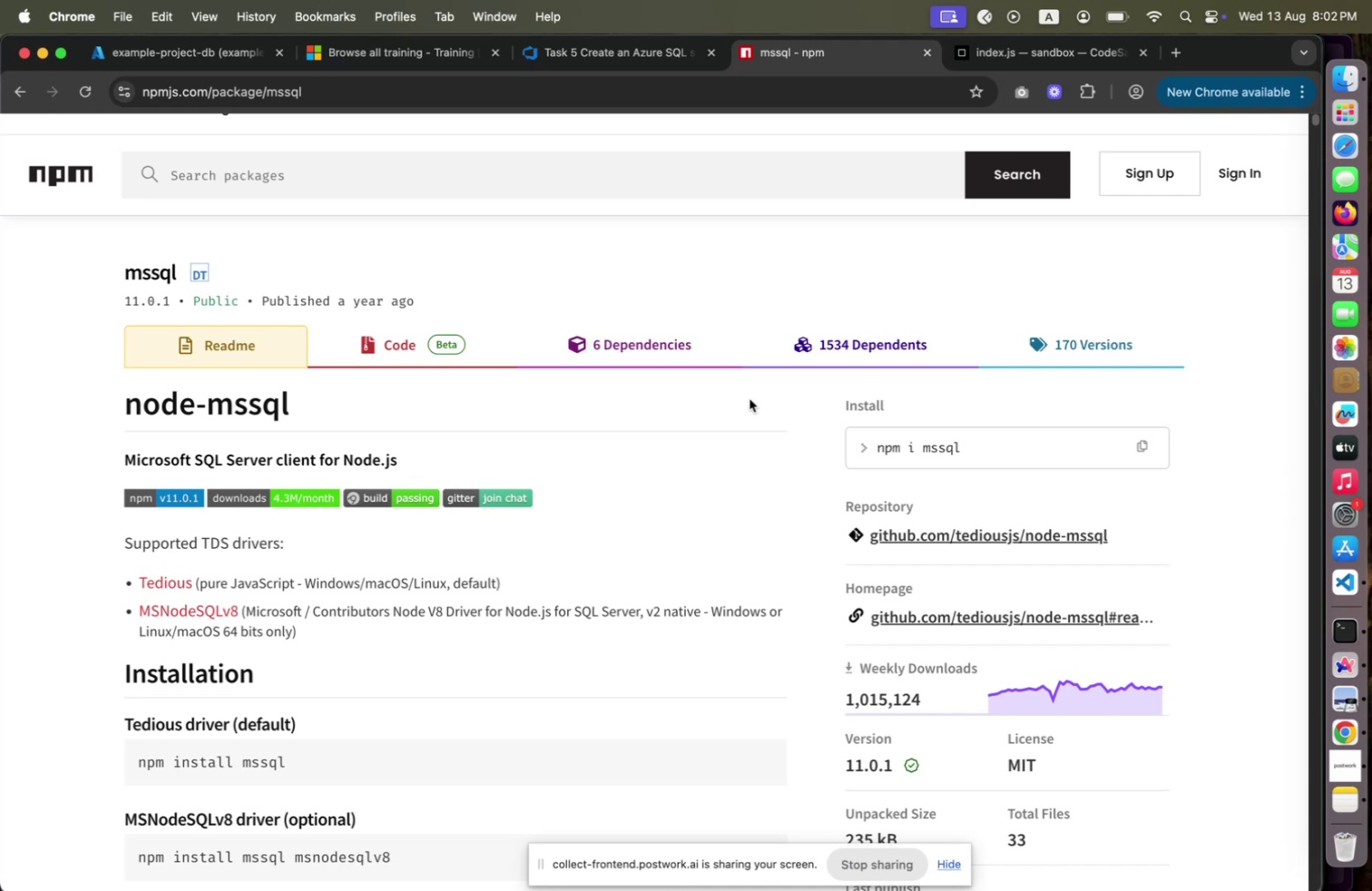 
wait(5.11)
 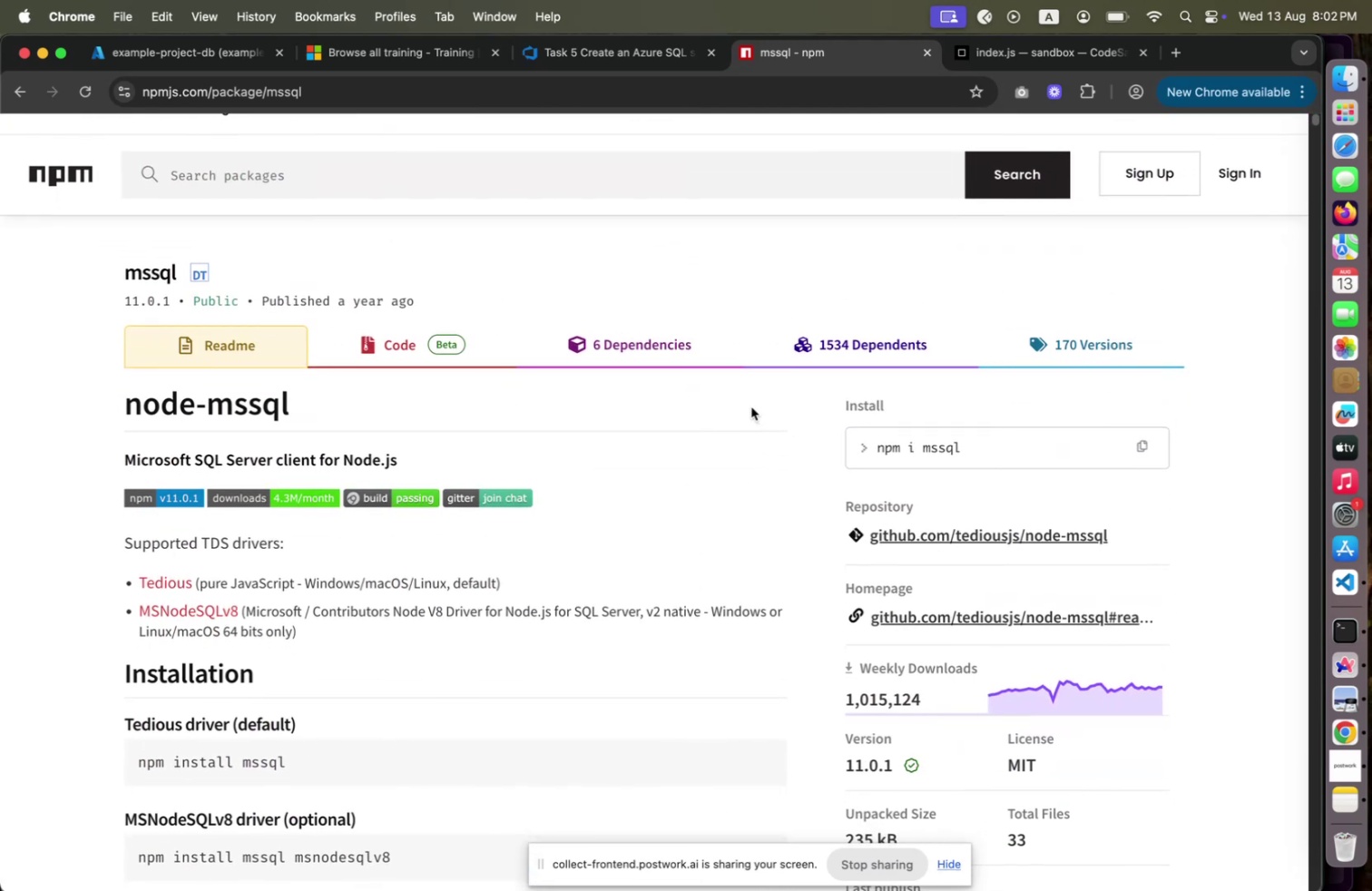 
scroll: coordinate [750, 399], scroll_direction: down, amount: 10.0
 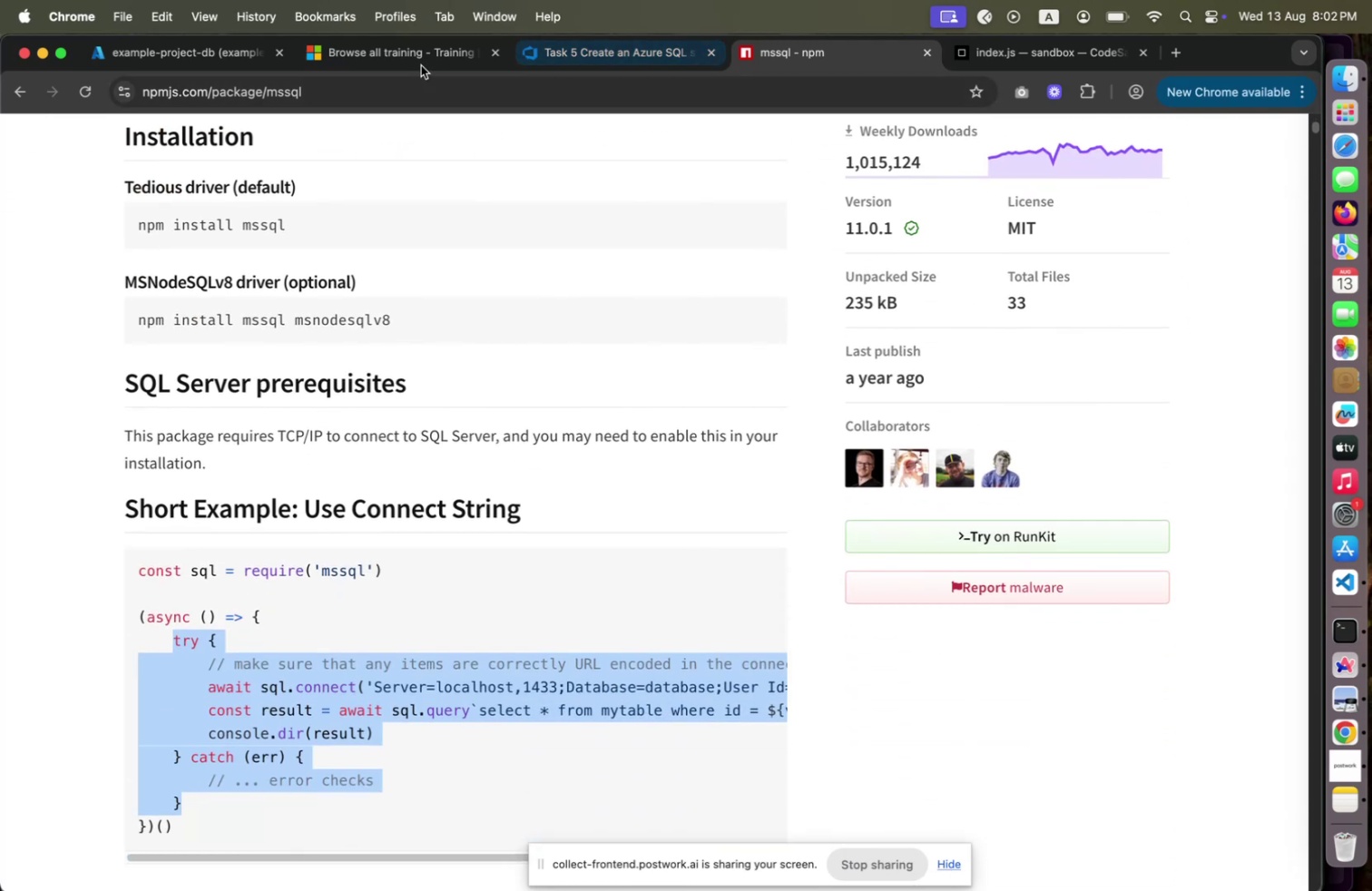 
left_click([198, 61])
 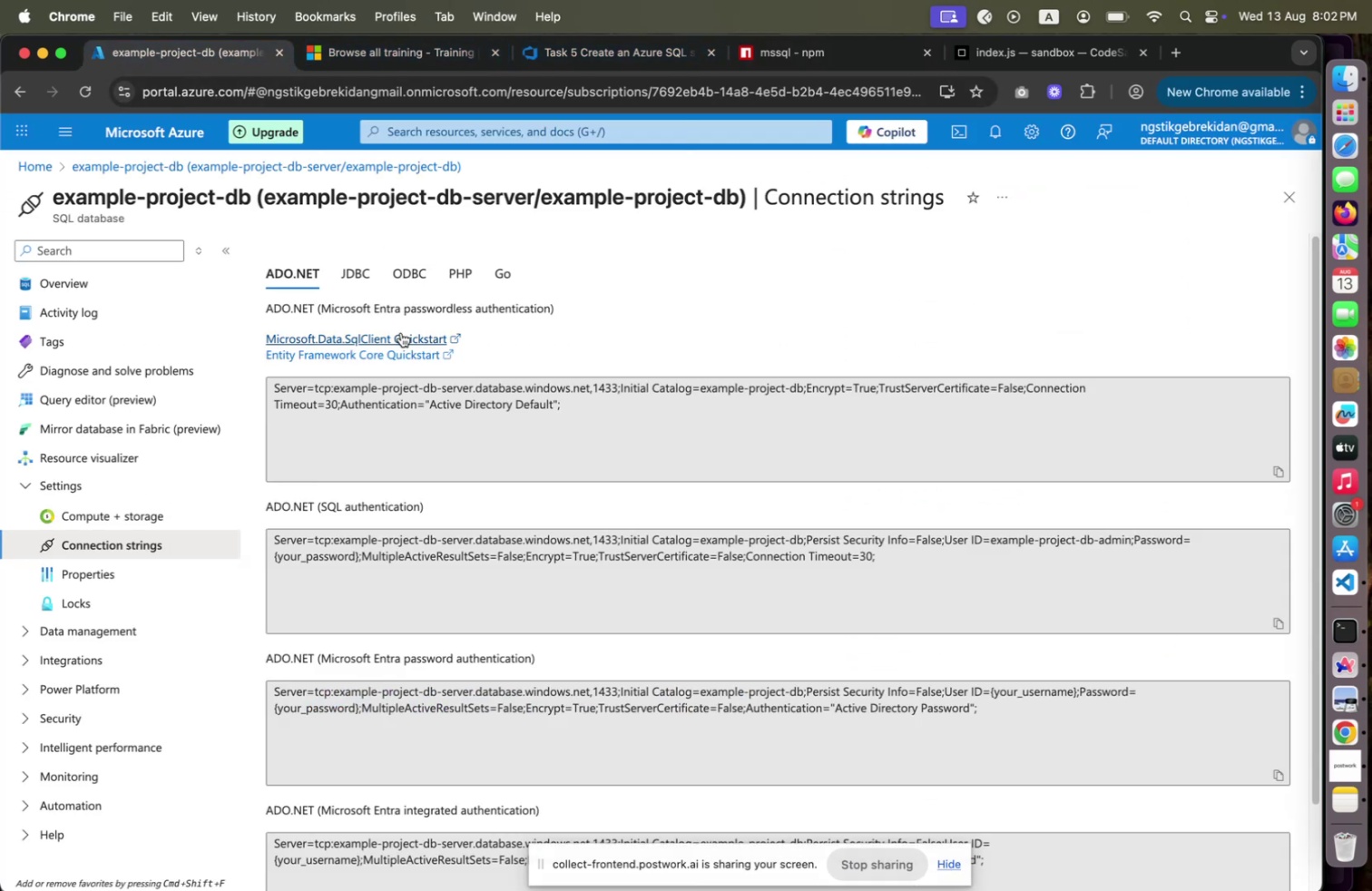 
mouse_move([346, 406])
 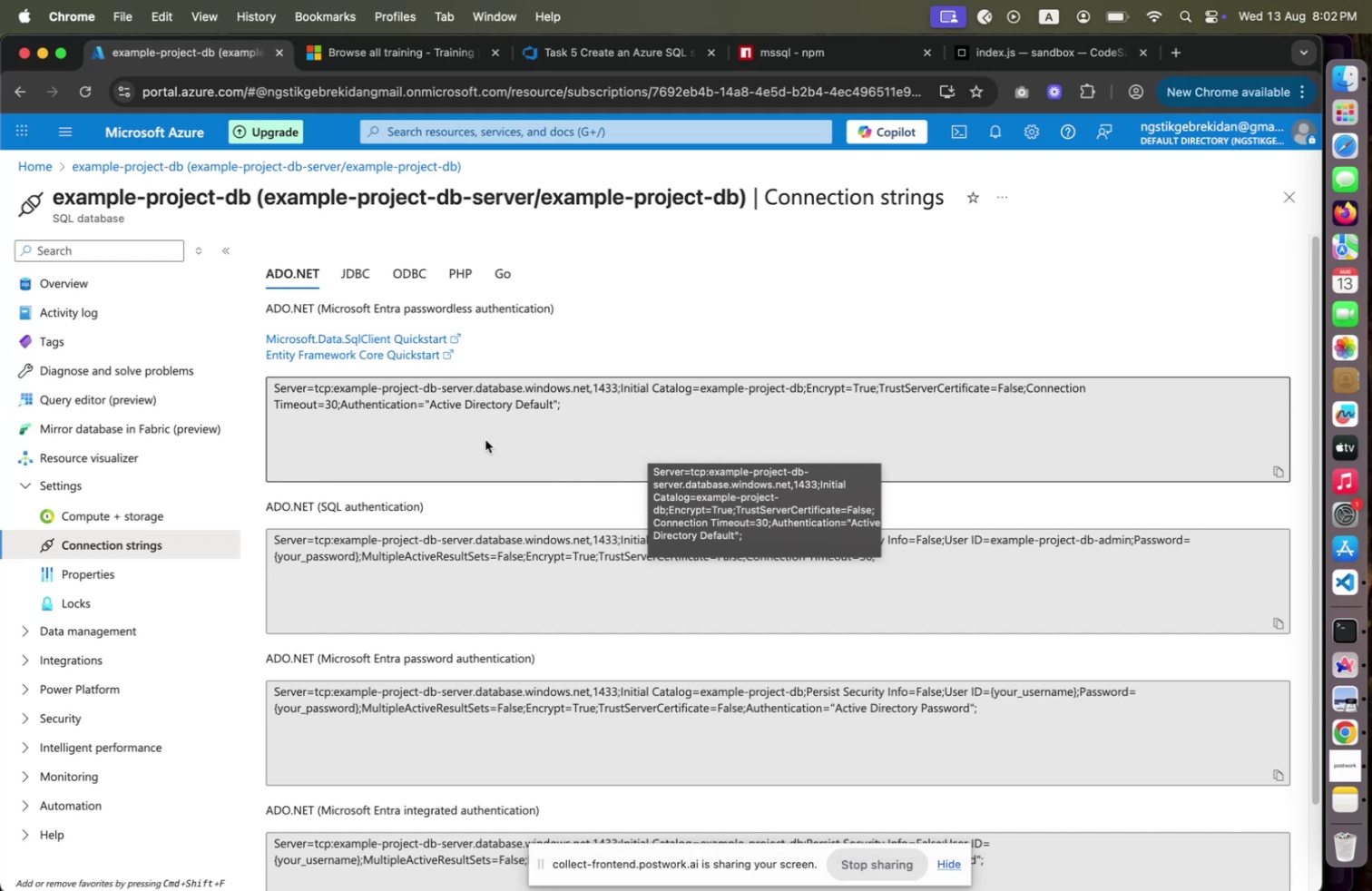 
left_click([562, 565])
 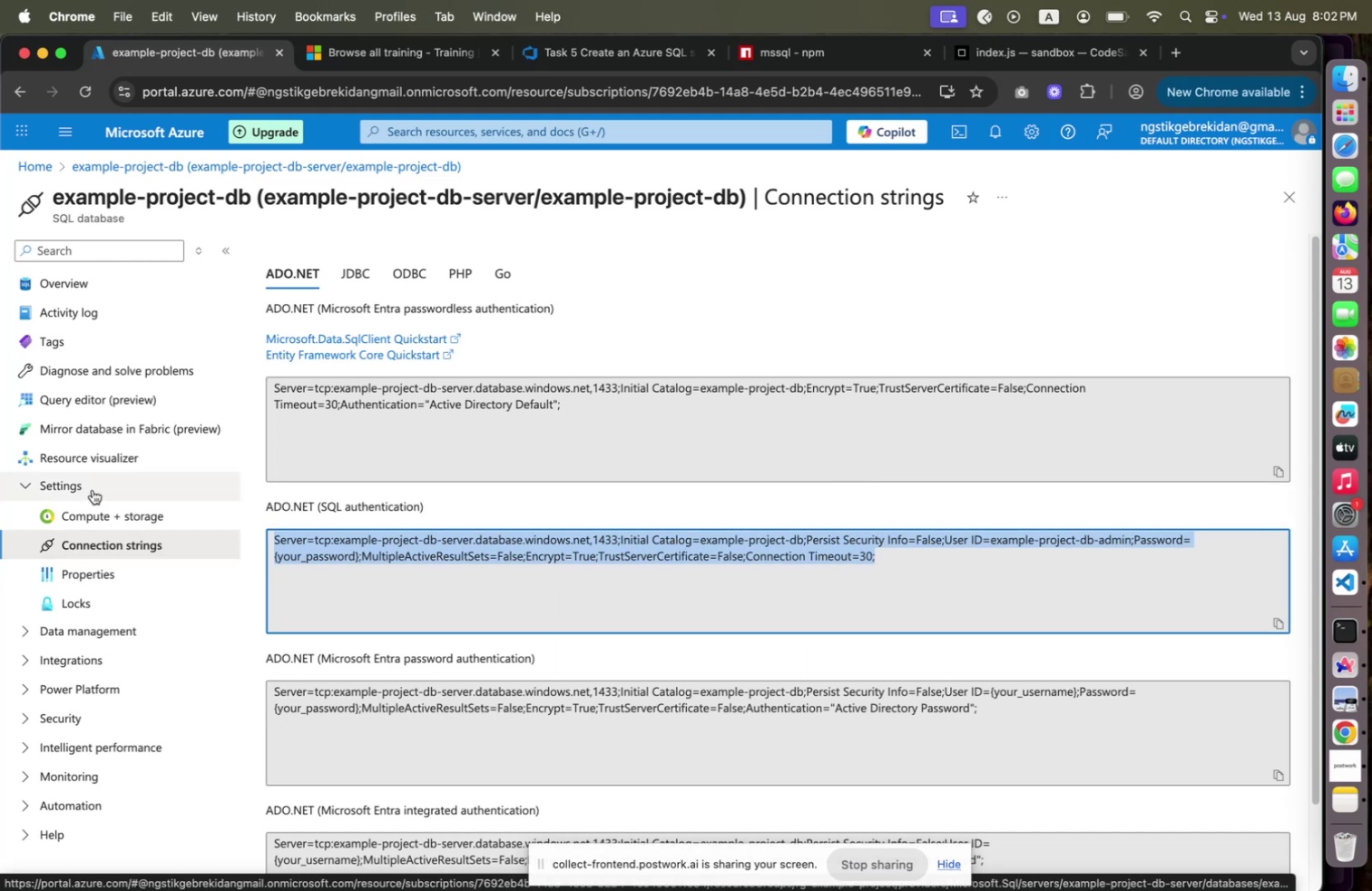 
wait(6.62)
 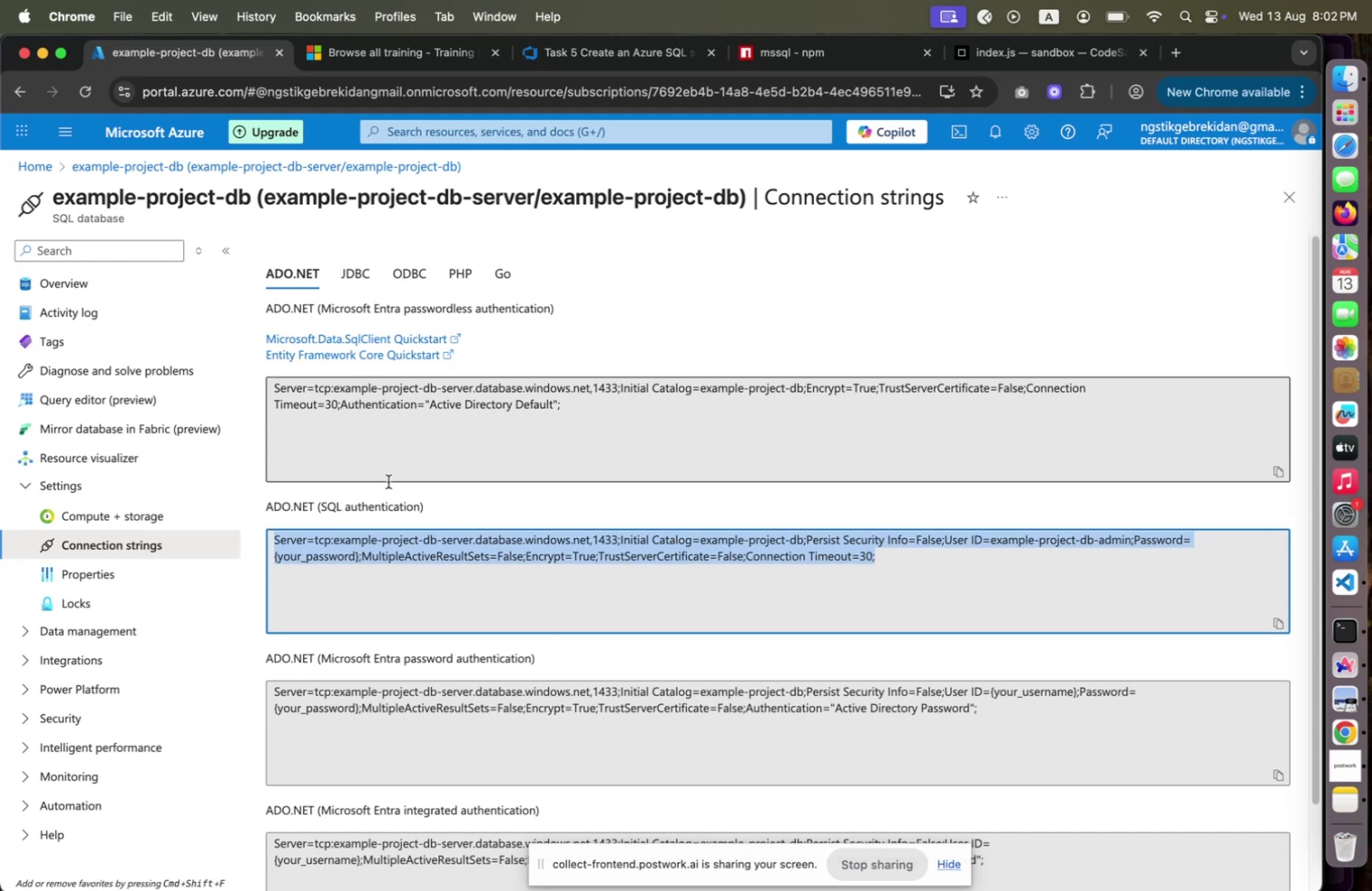 
left_click([23, 627])
 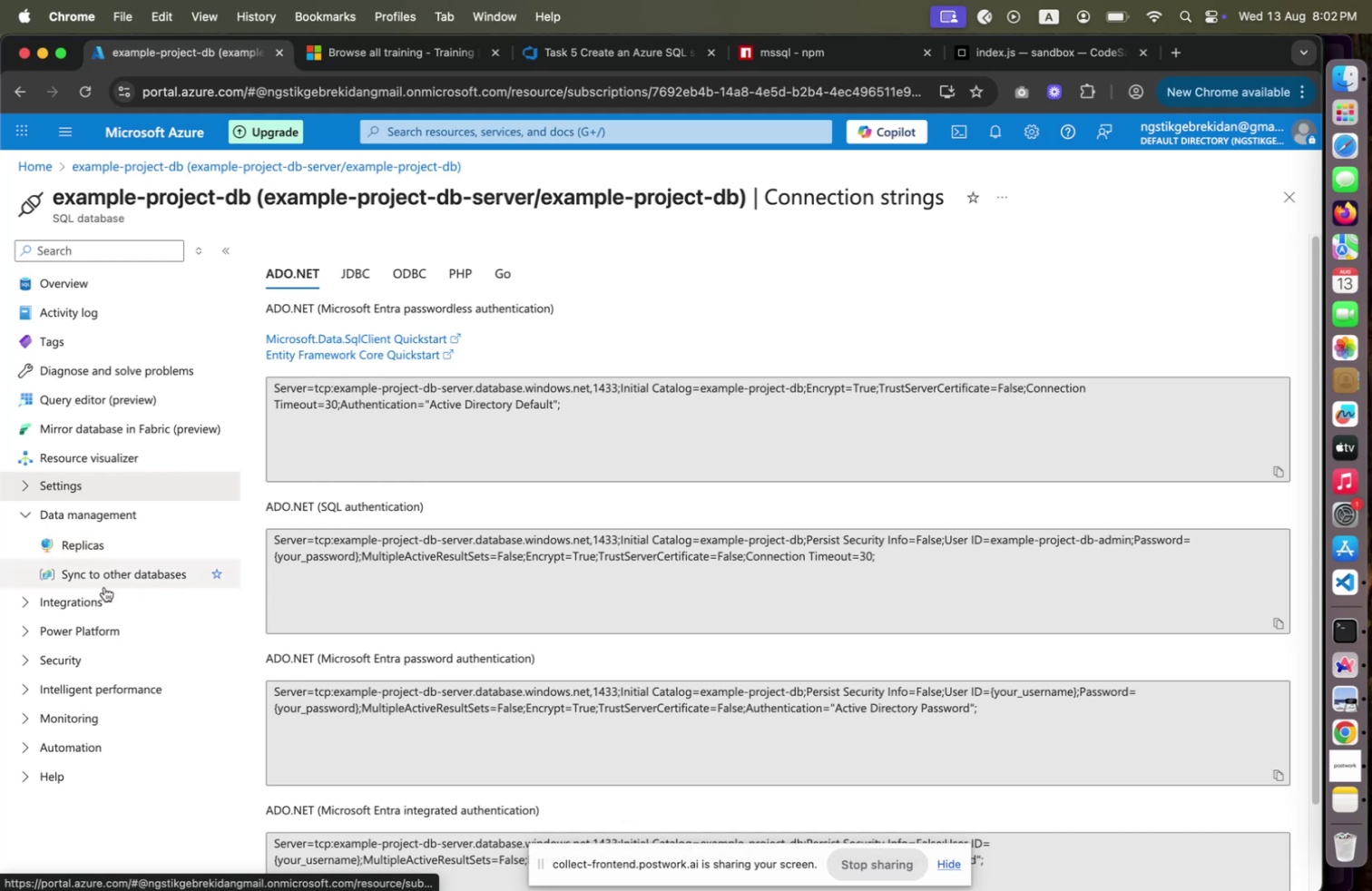 
left_click([24, 602])
 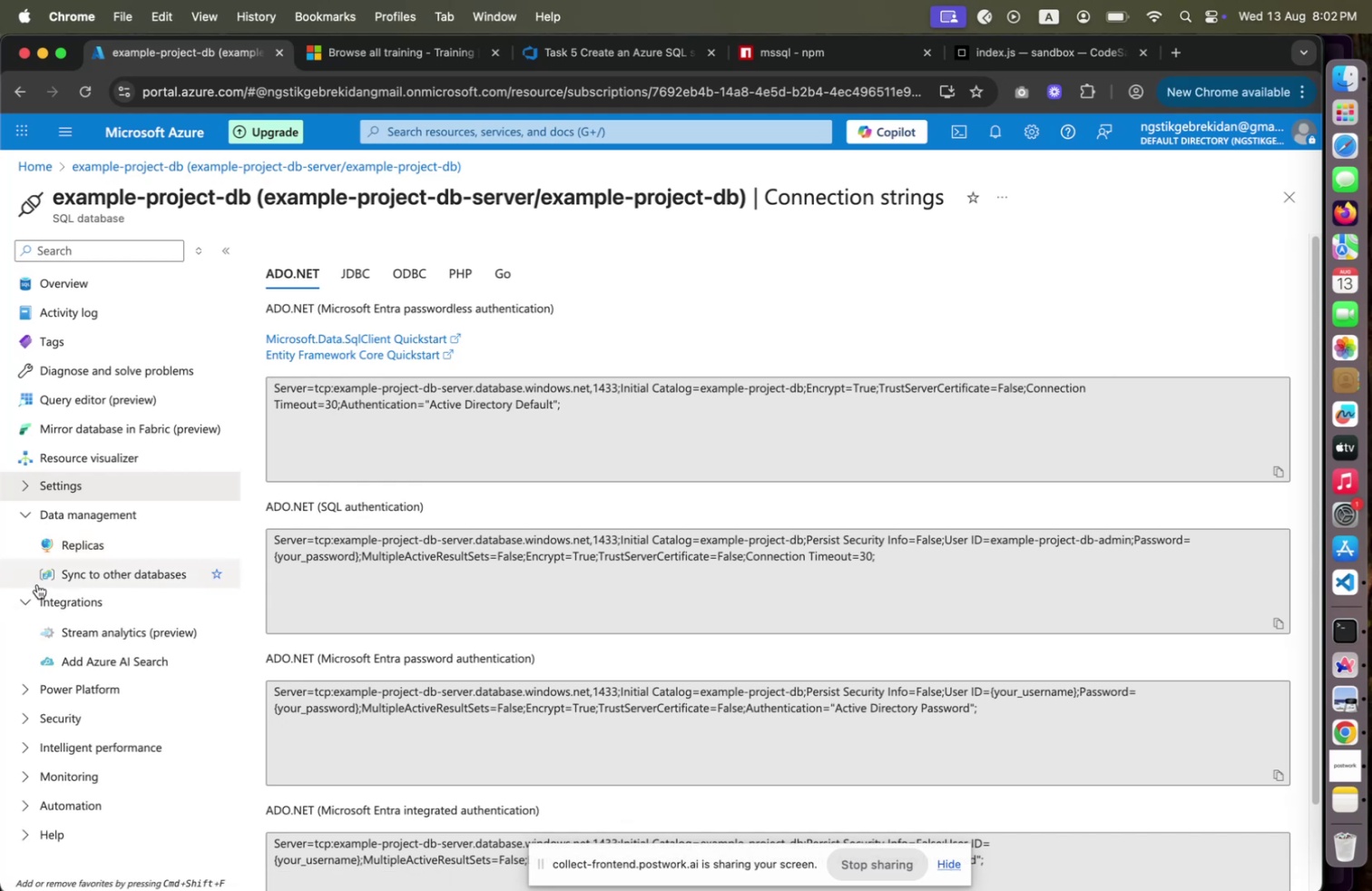 
scroll: coordinate [37, 583], scroll_direction: down, amount: 2.0
 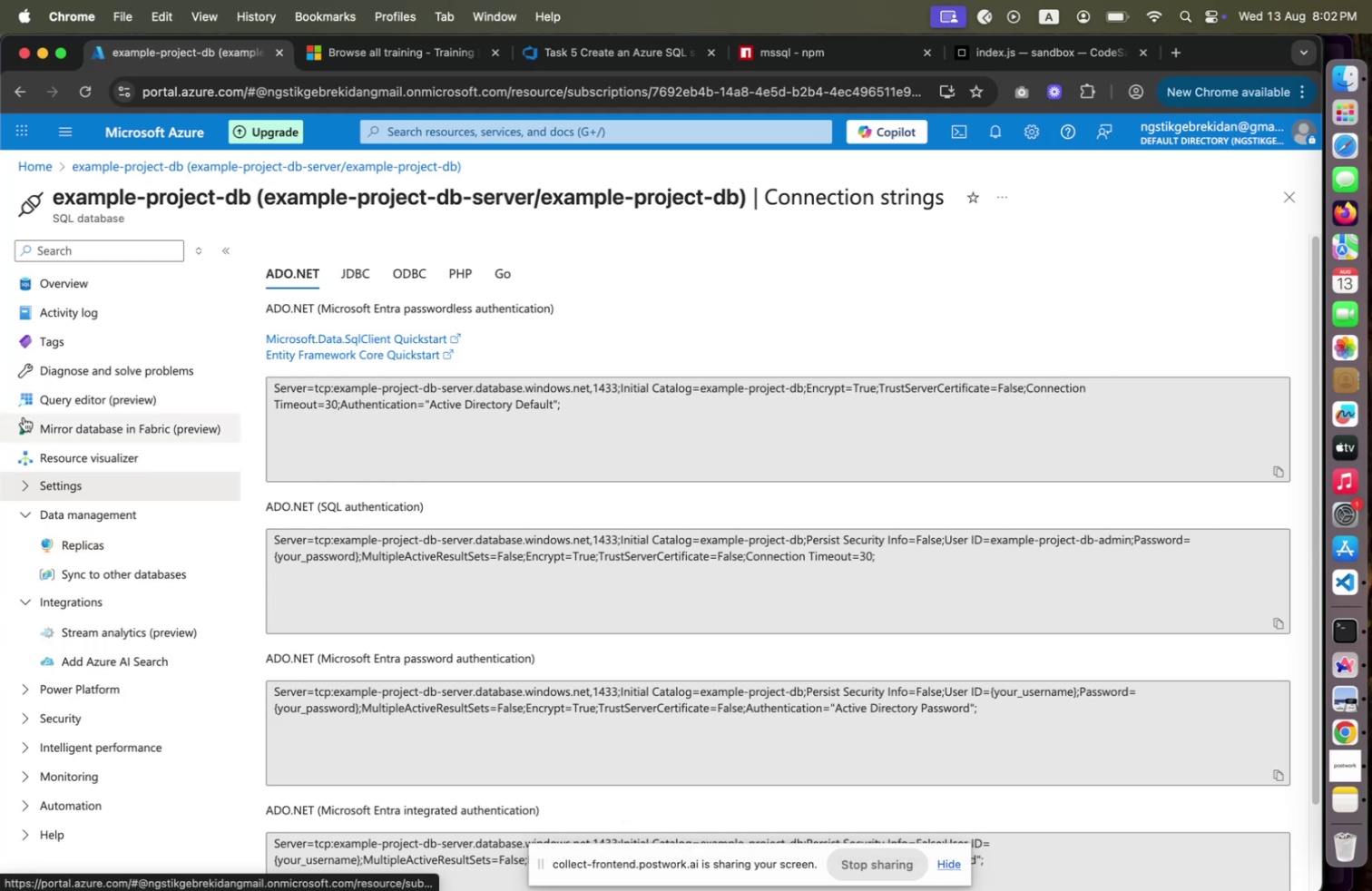 
left_click([43, 398])
 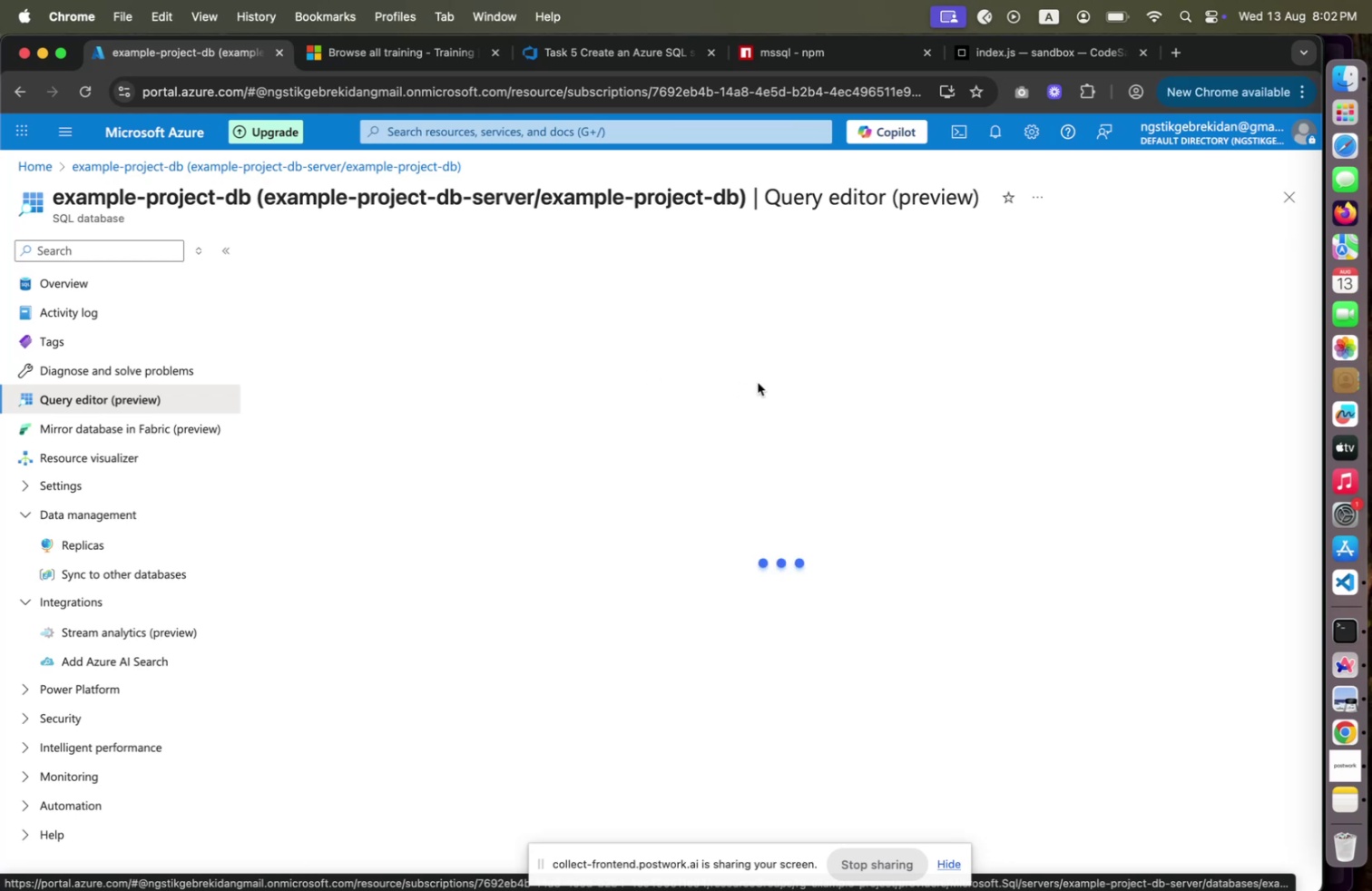 
wait(9.44)
 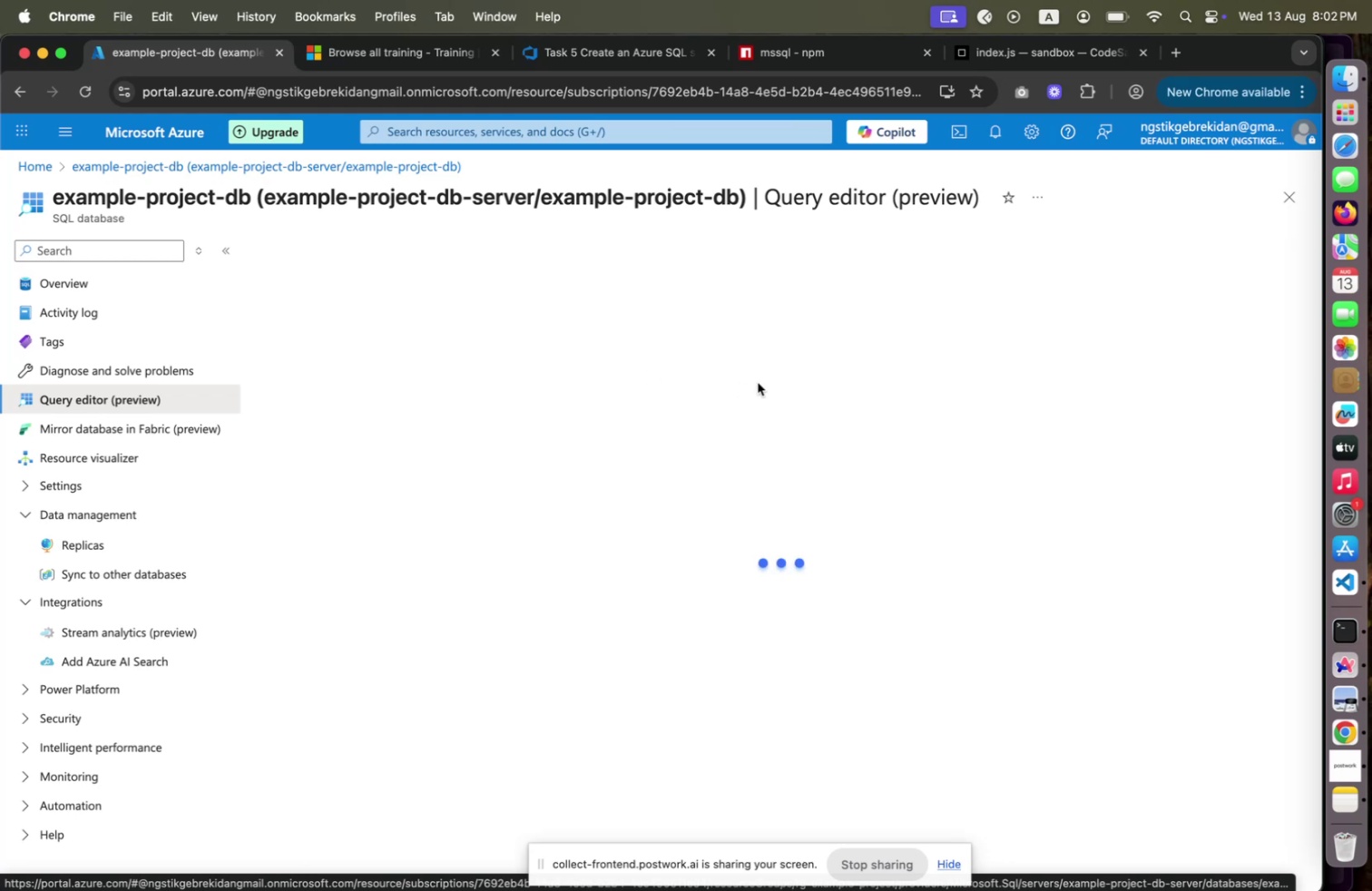 
left_click([558, 573])
 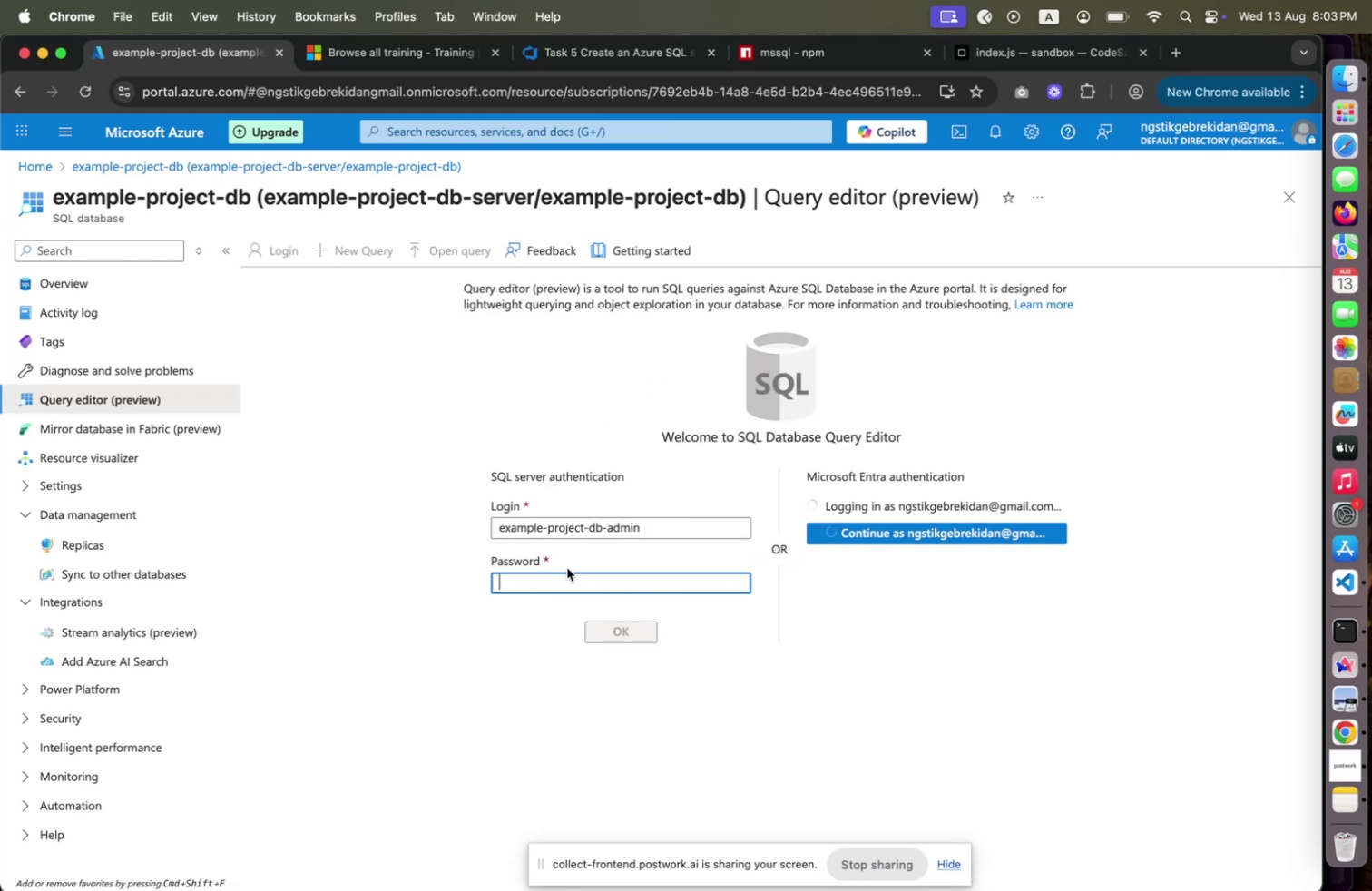 
hold_key(key=ShiftLeft, duration=0.49)
 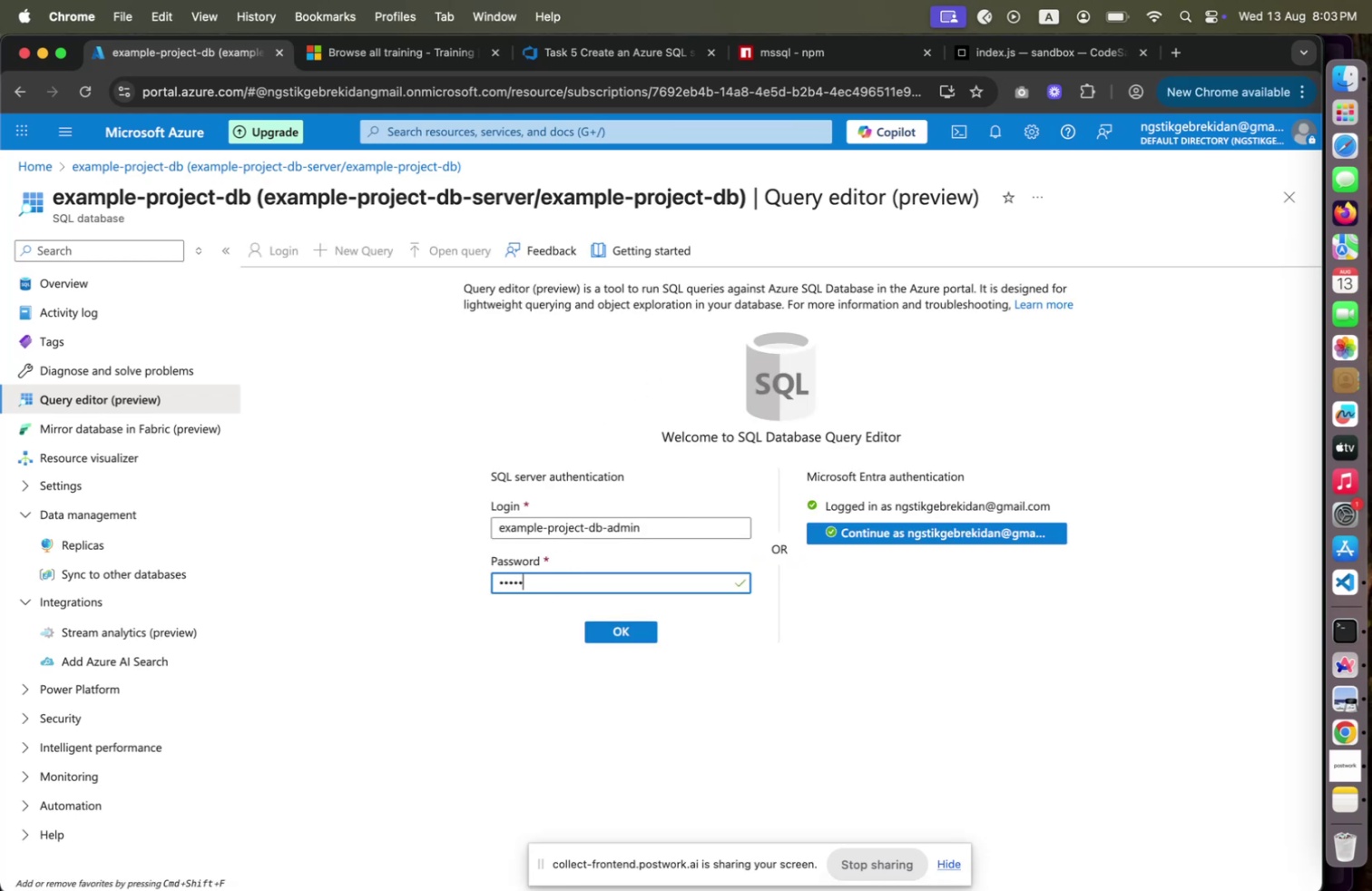 
hold_key(key=ShiftLeft, duration=0.49)
 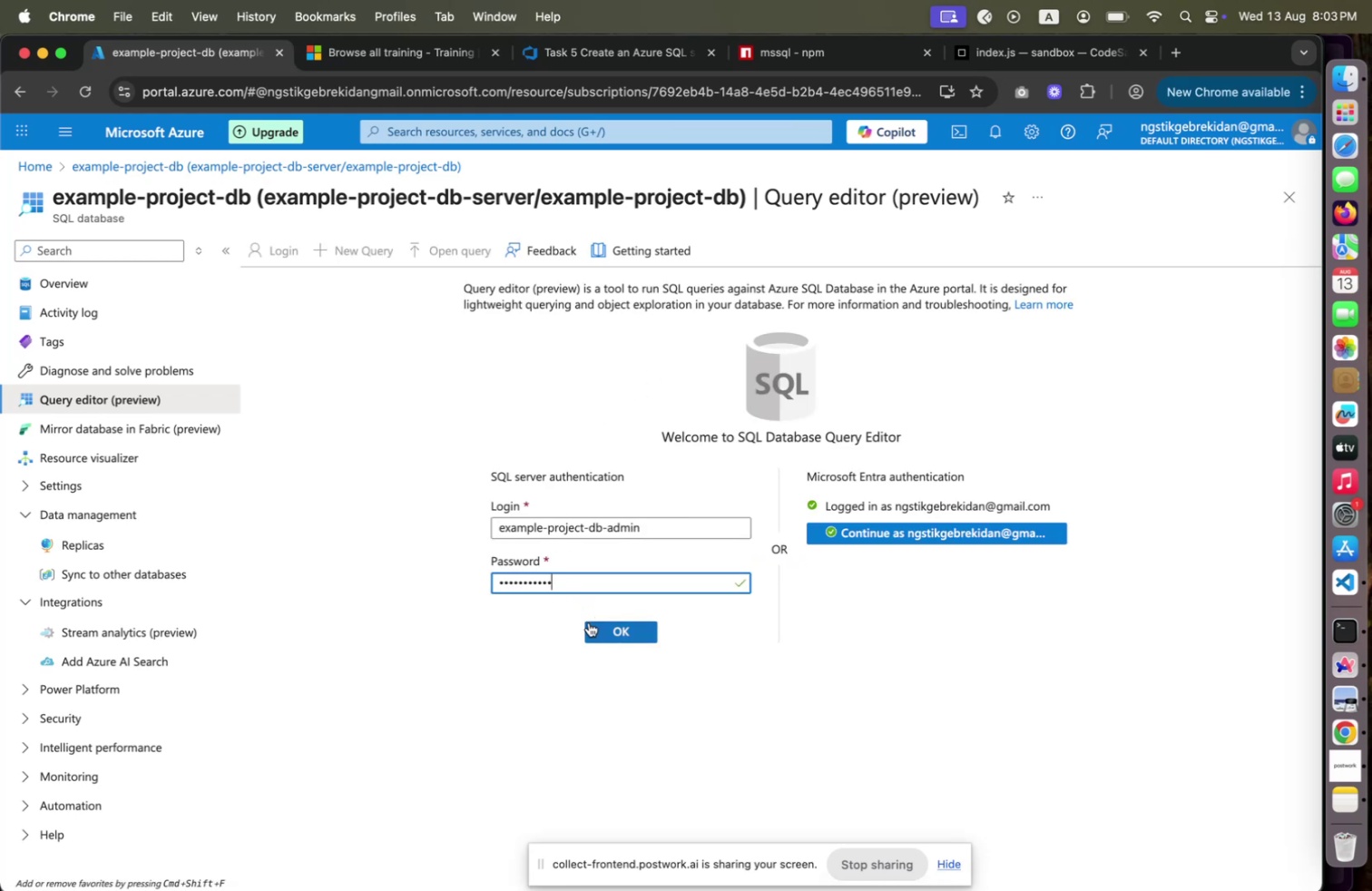 
left_click([593, 632])
 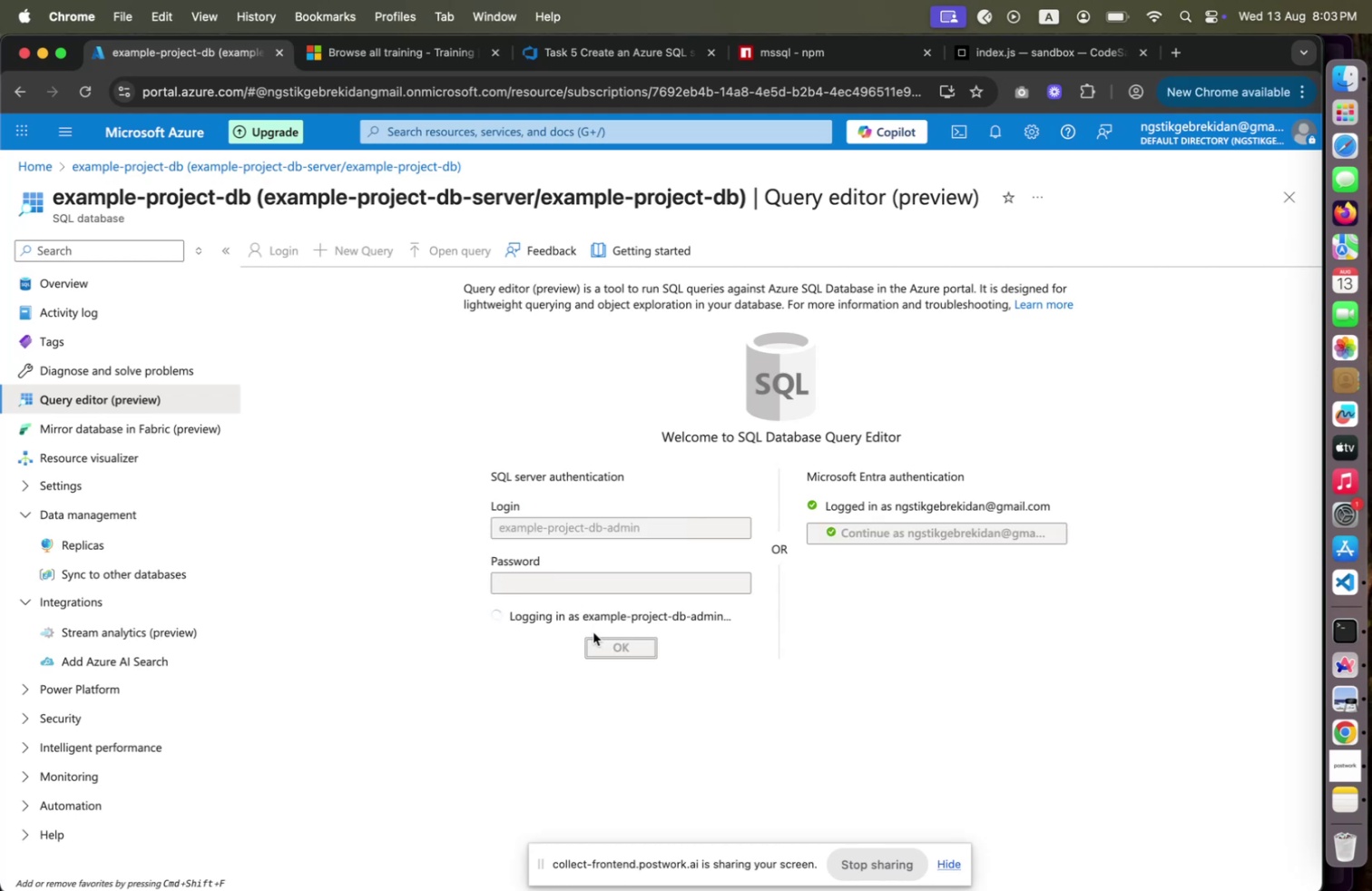 
wait(9.1)
 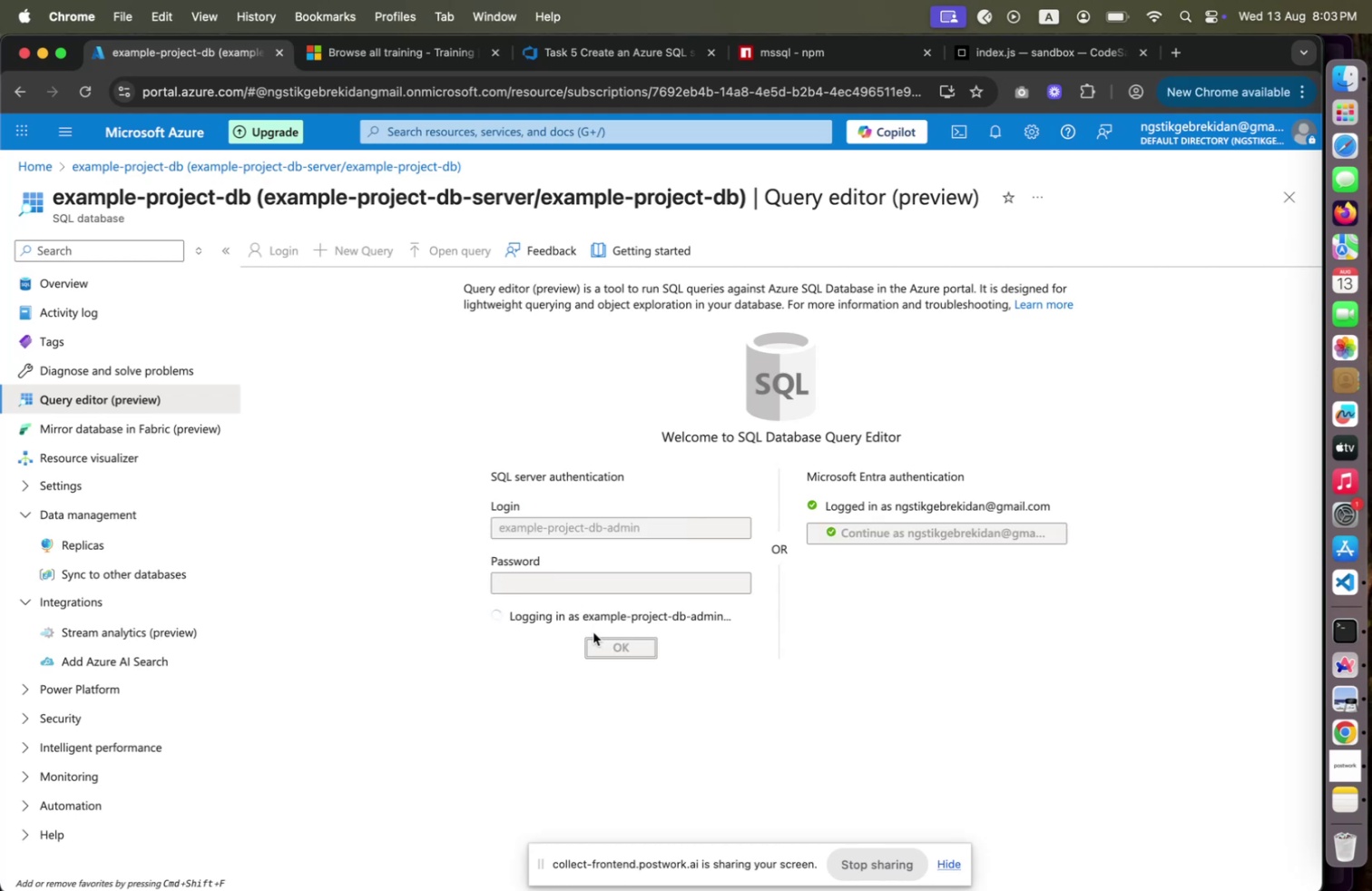 
left_click([656, 535])
 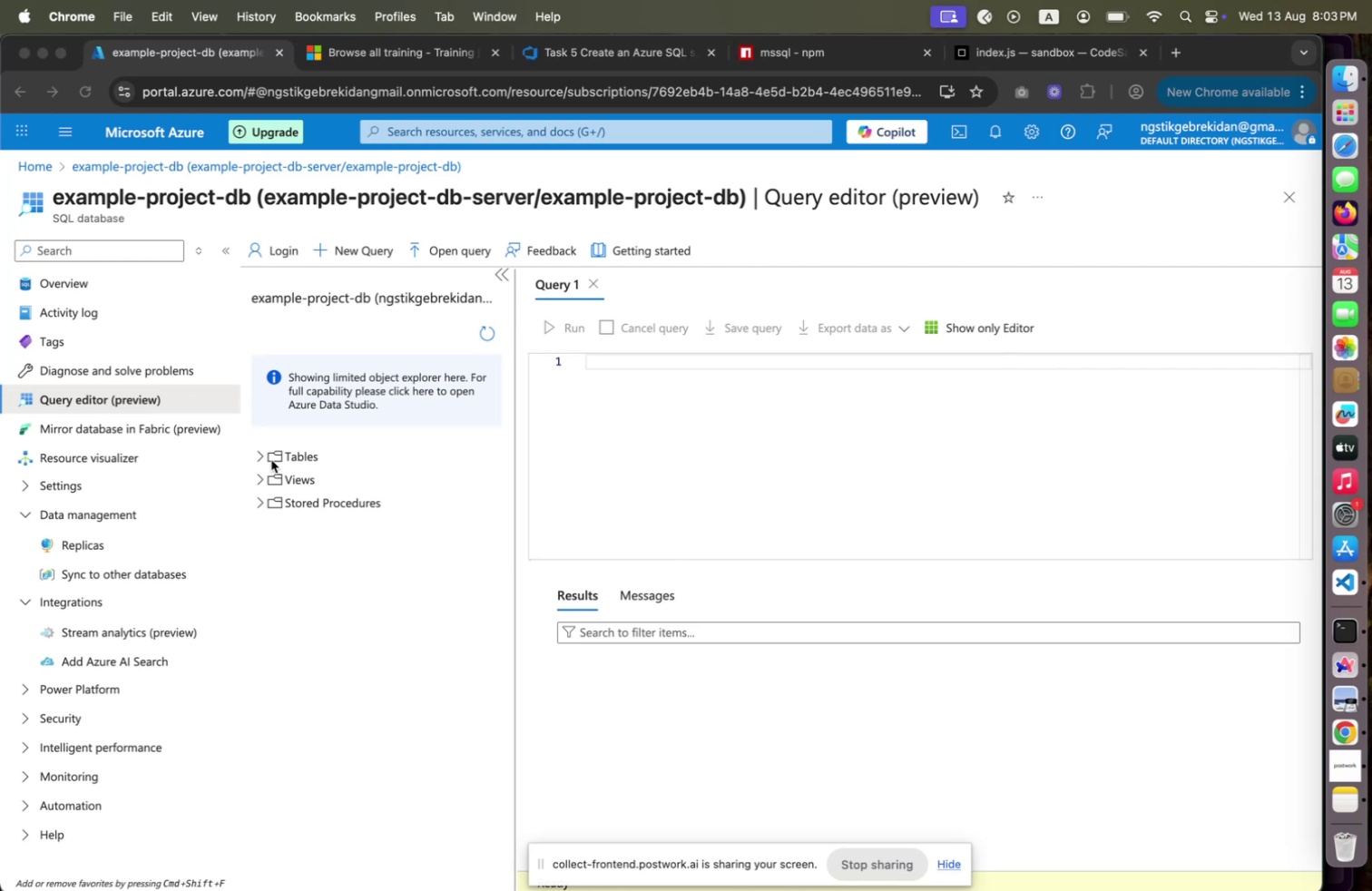 
left_click([266, 457])
 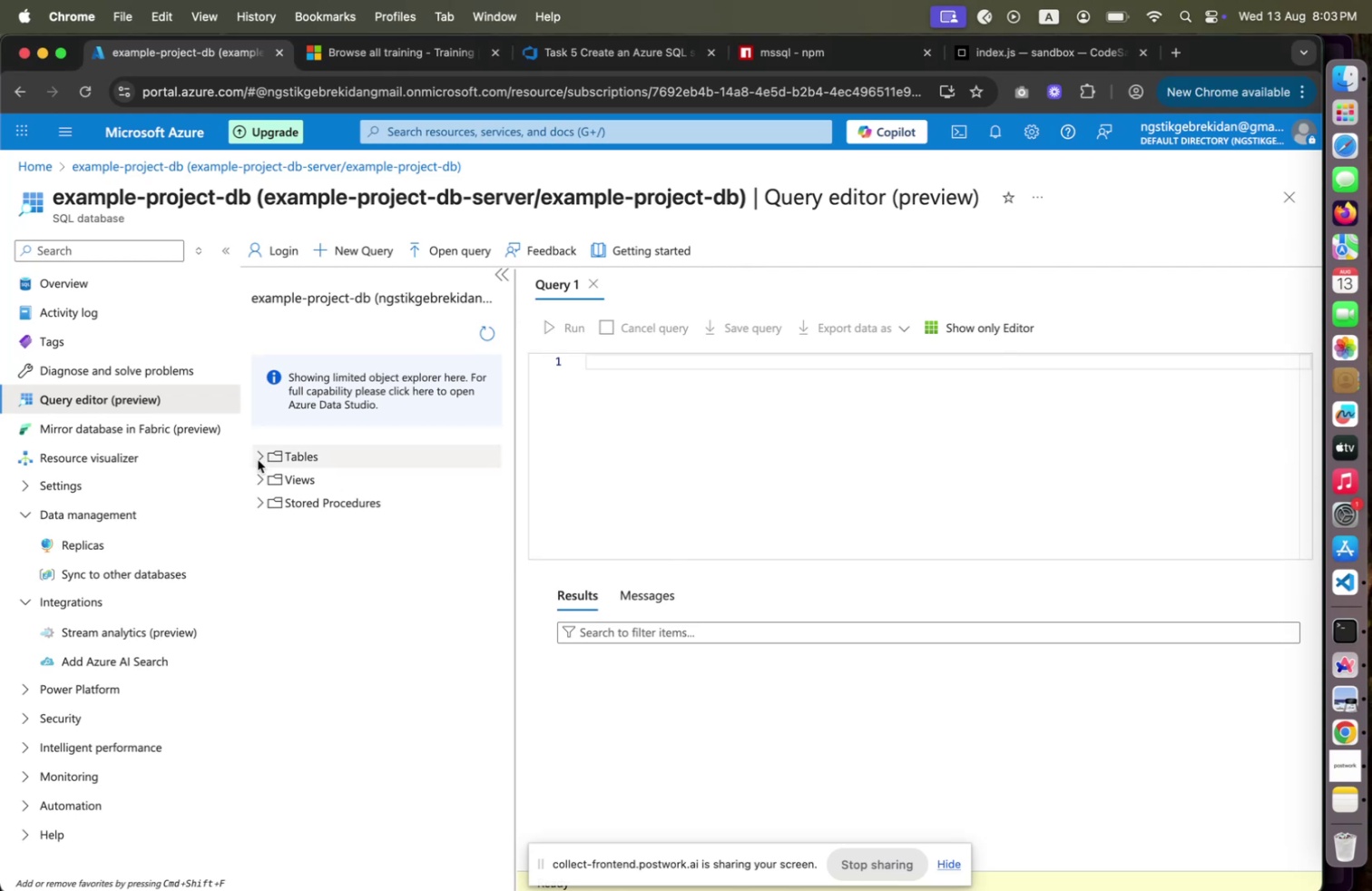 
left_click([259, 457])
 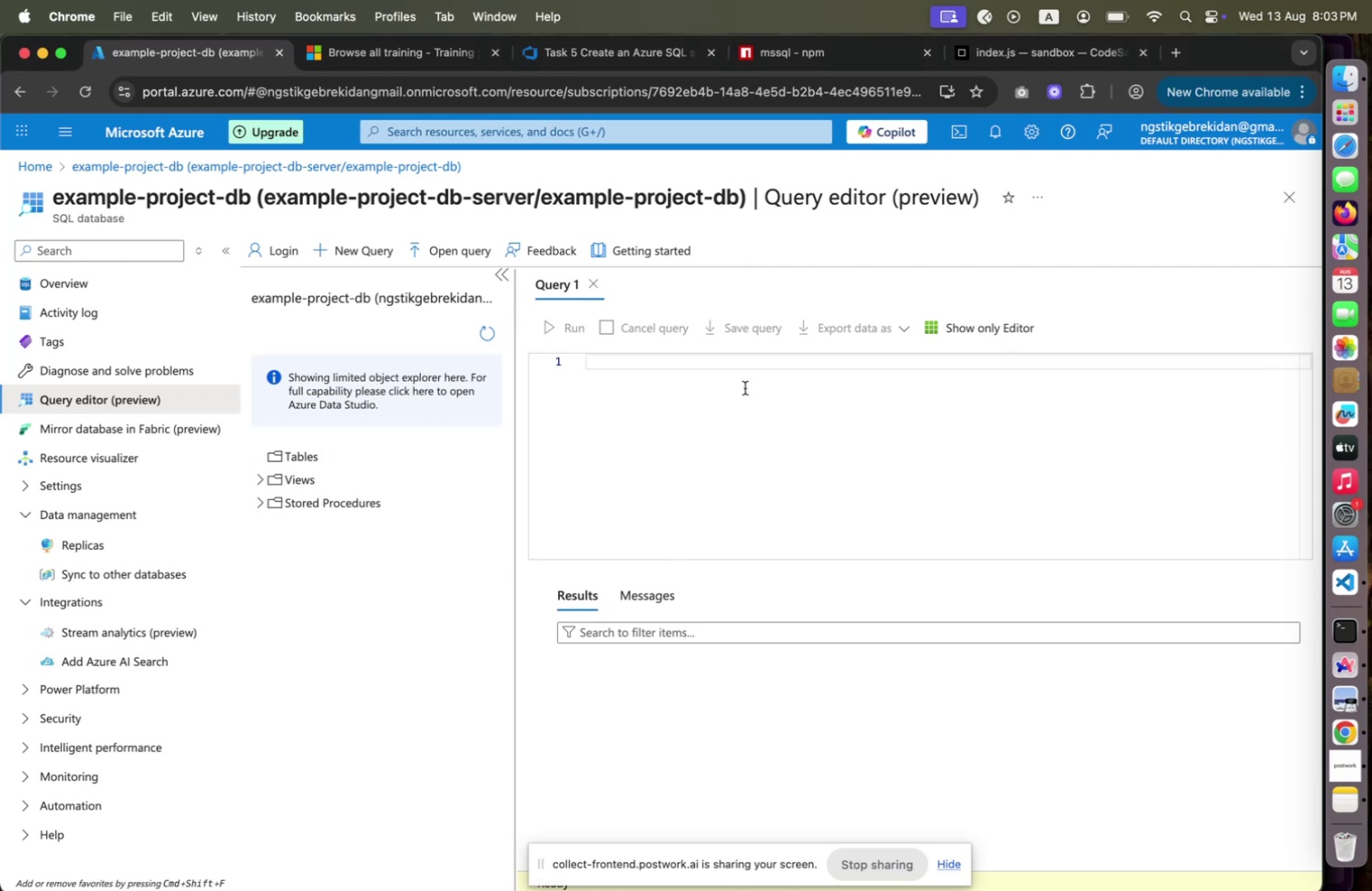 
left_click([745, 387])
 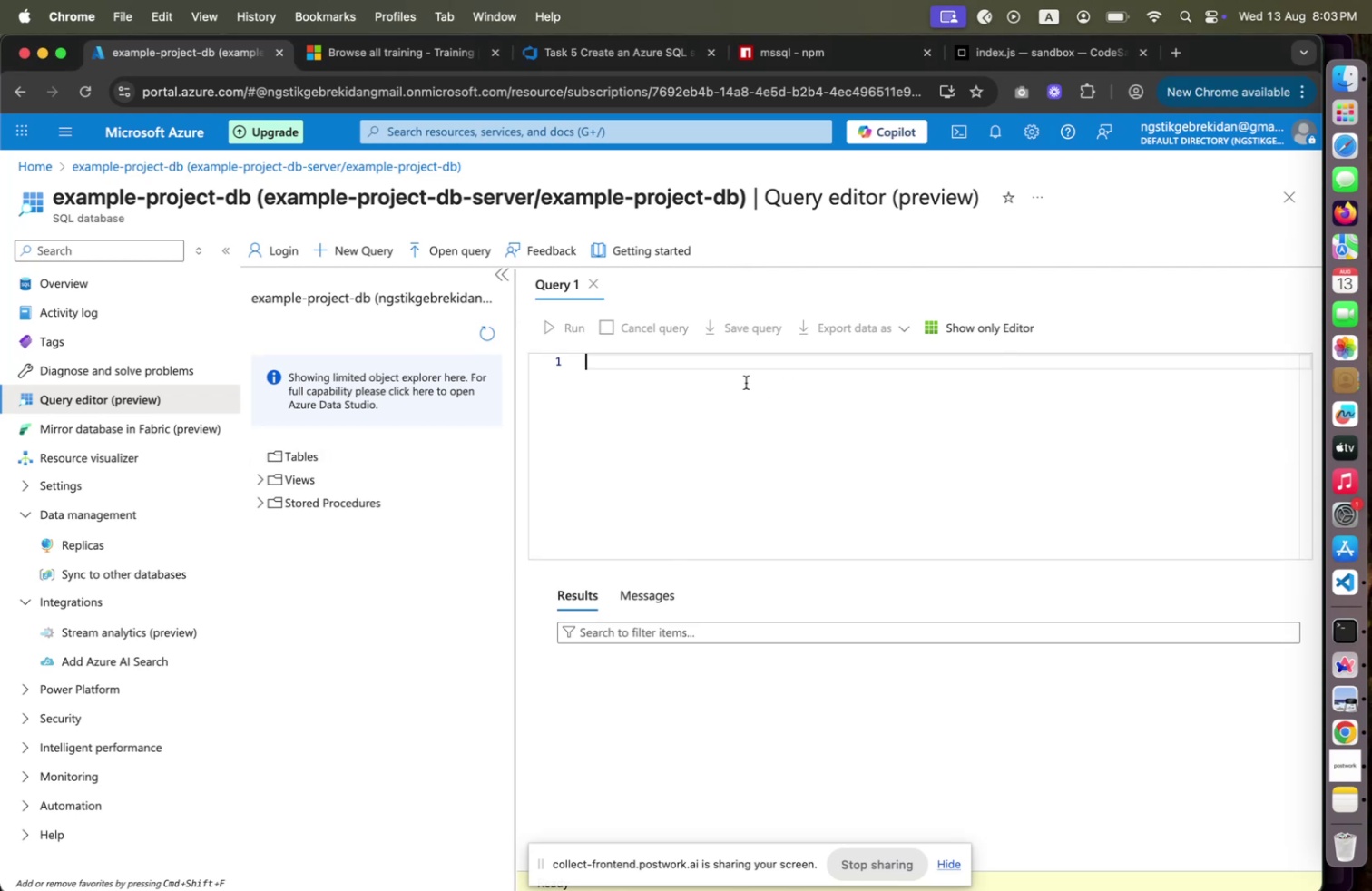 
type(Create )
 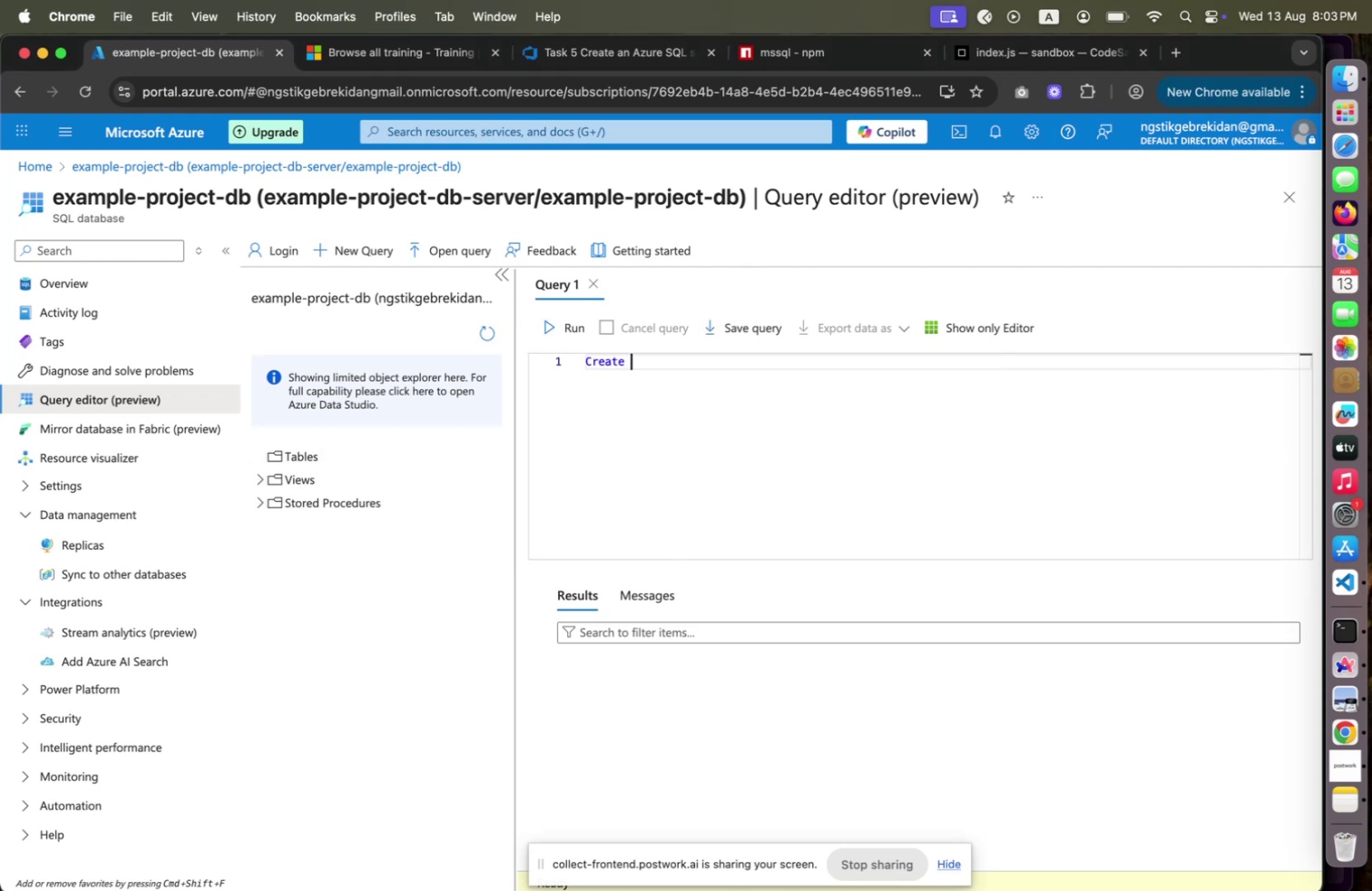 
key(ArrowLeft)
 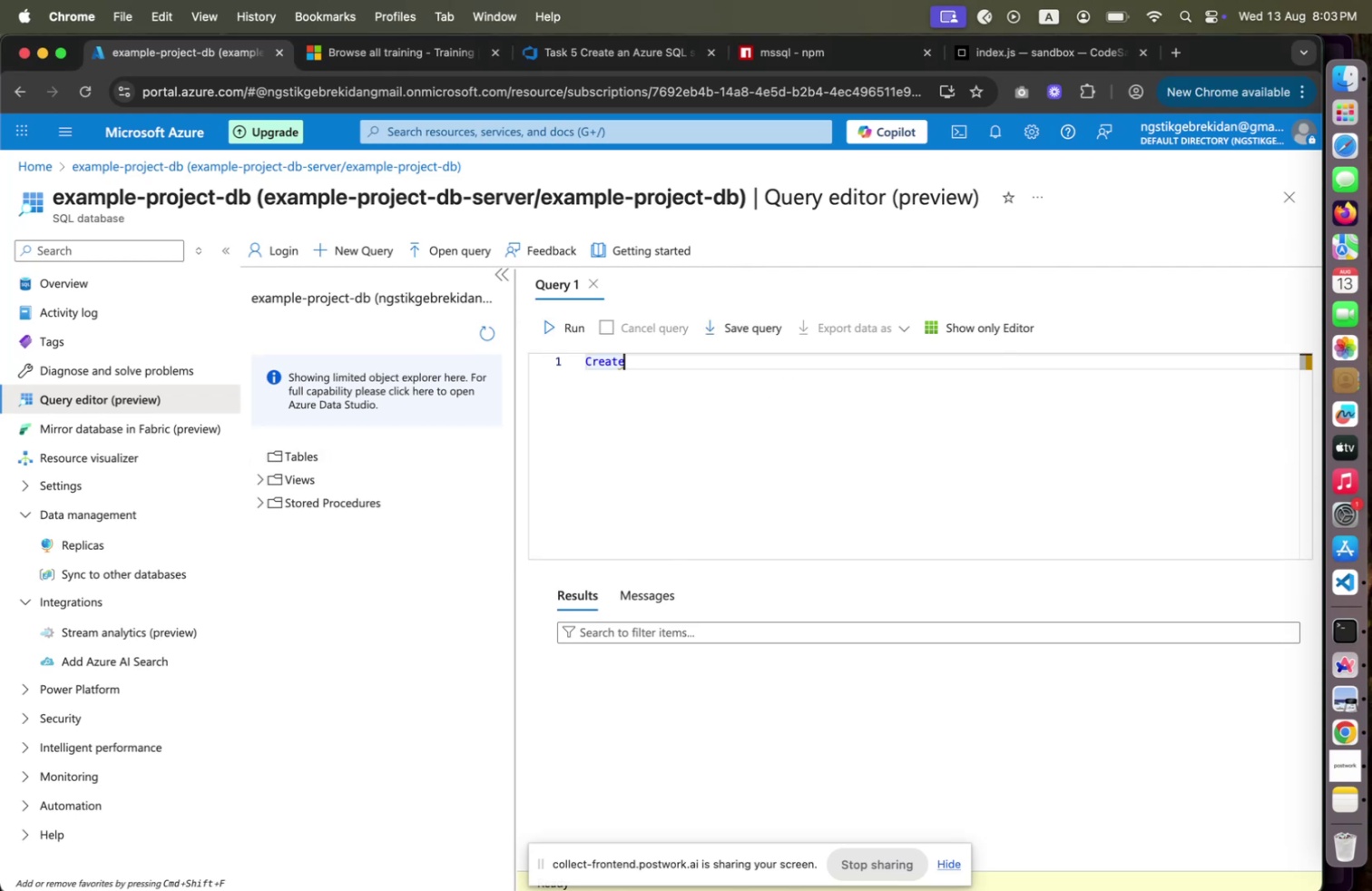 
key(Shift+ArrowUp)
 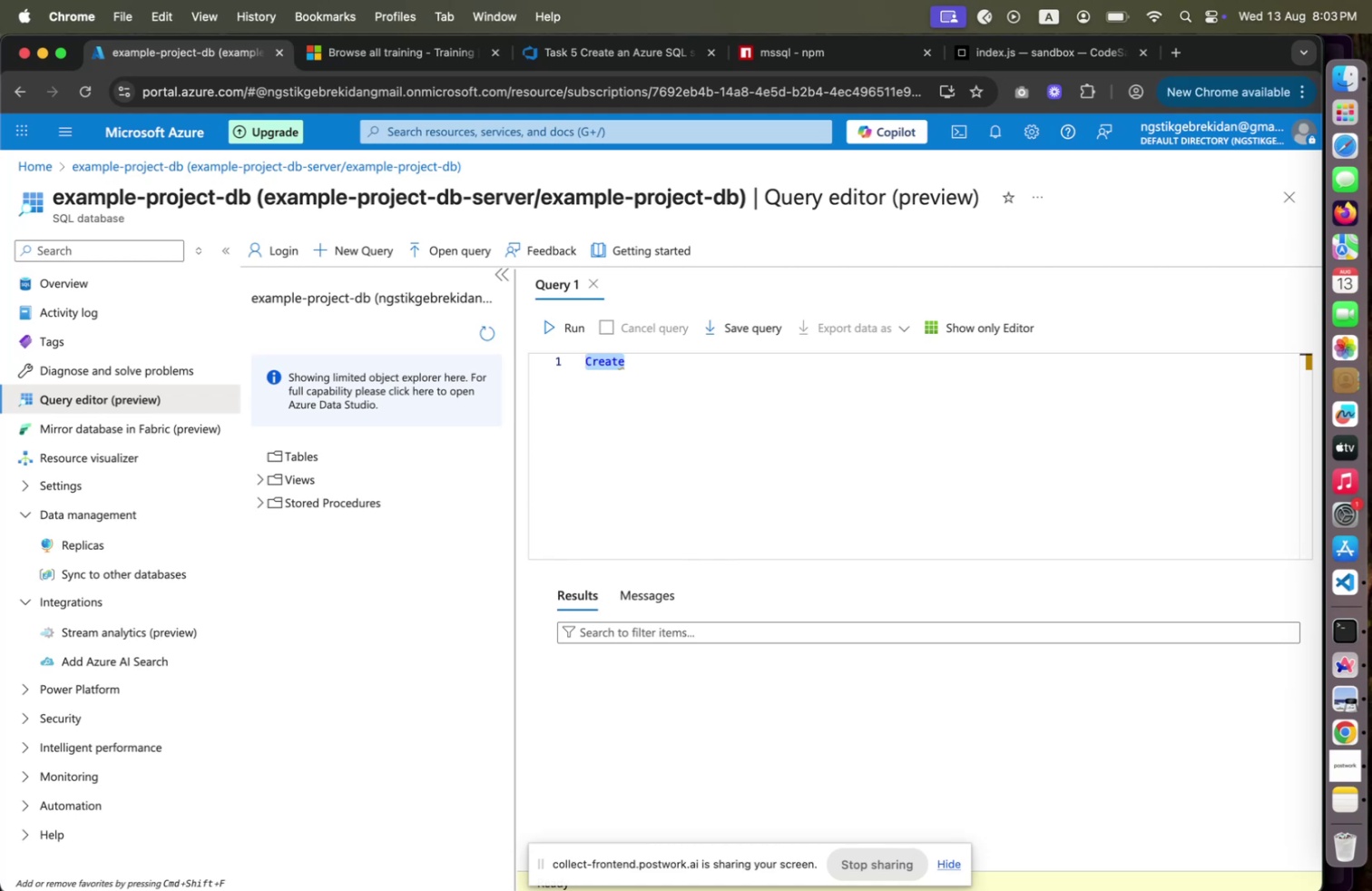 
type(create table users)
 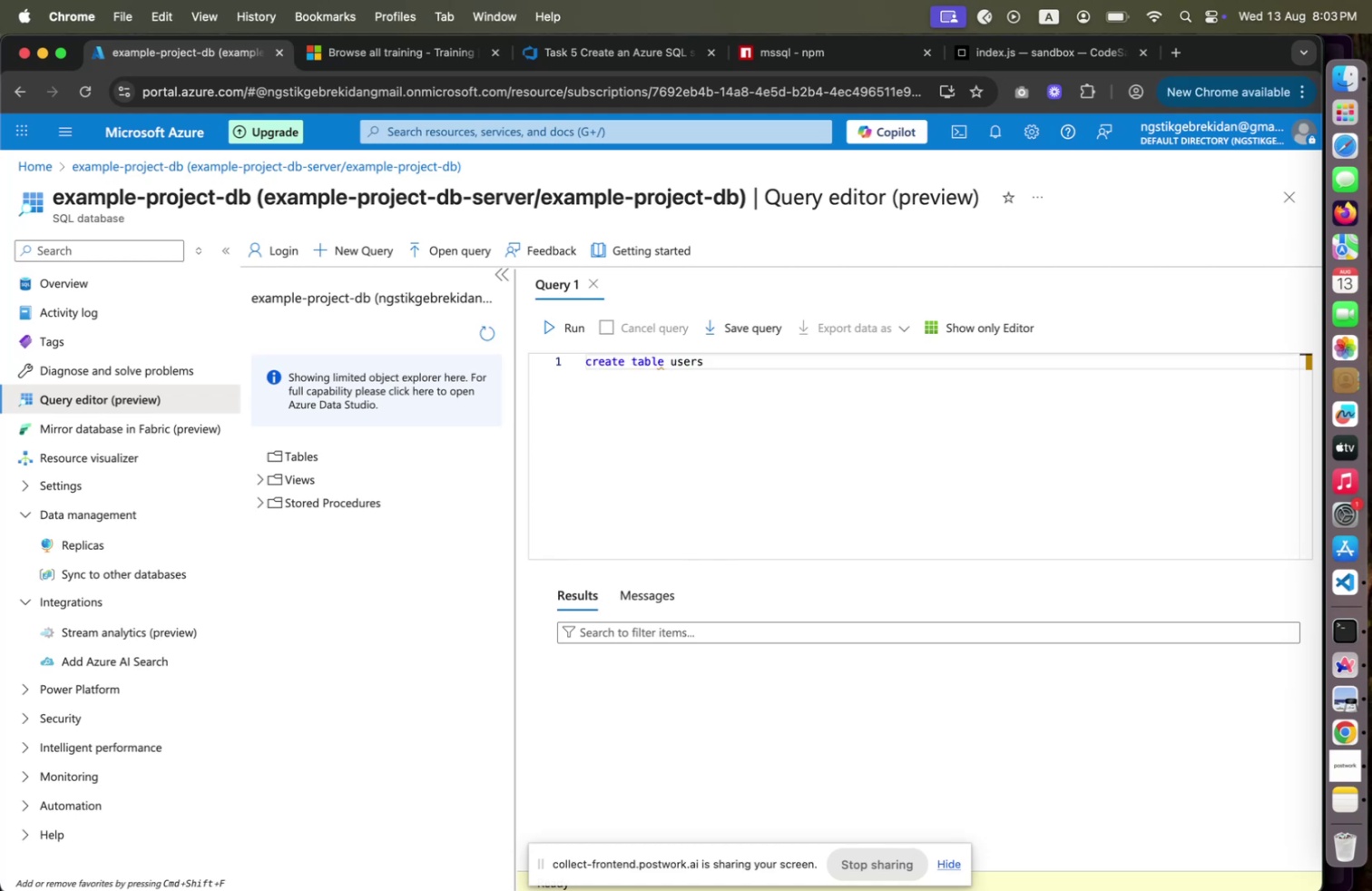 
key(ArrowLeft)
 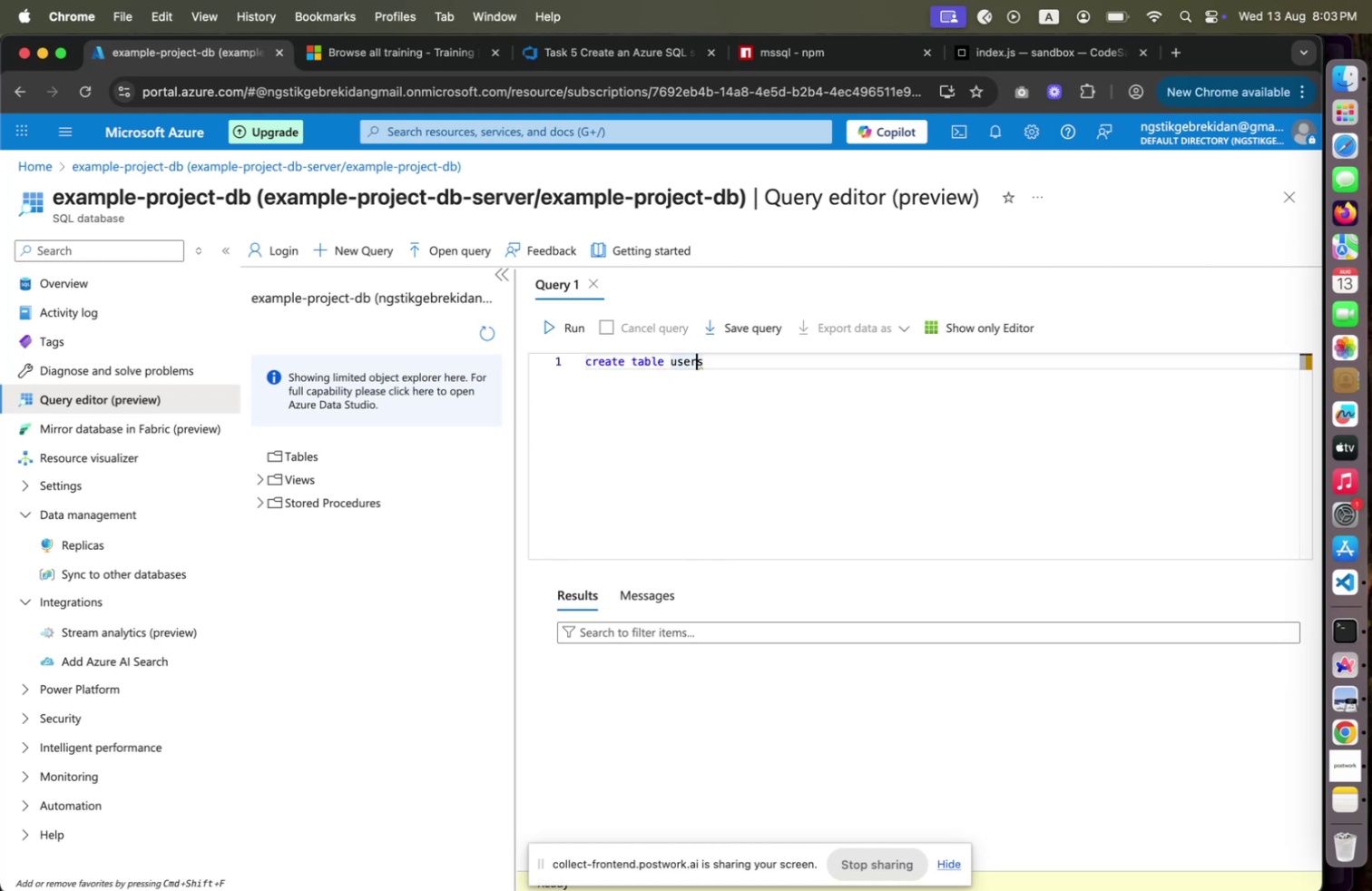 
key(ArrowLeft)
 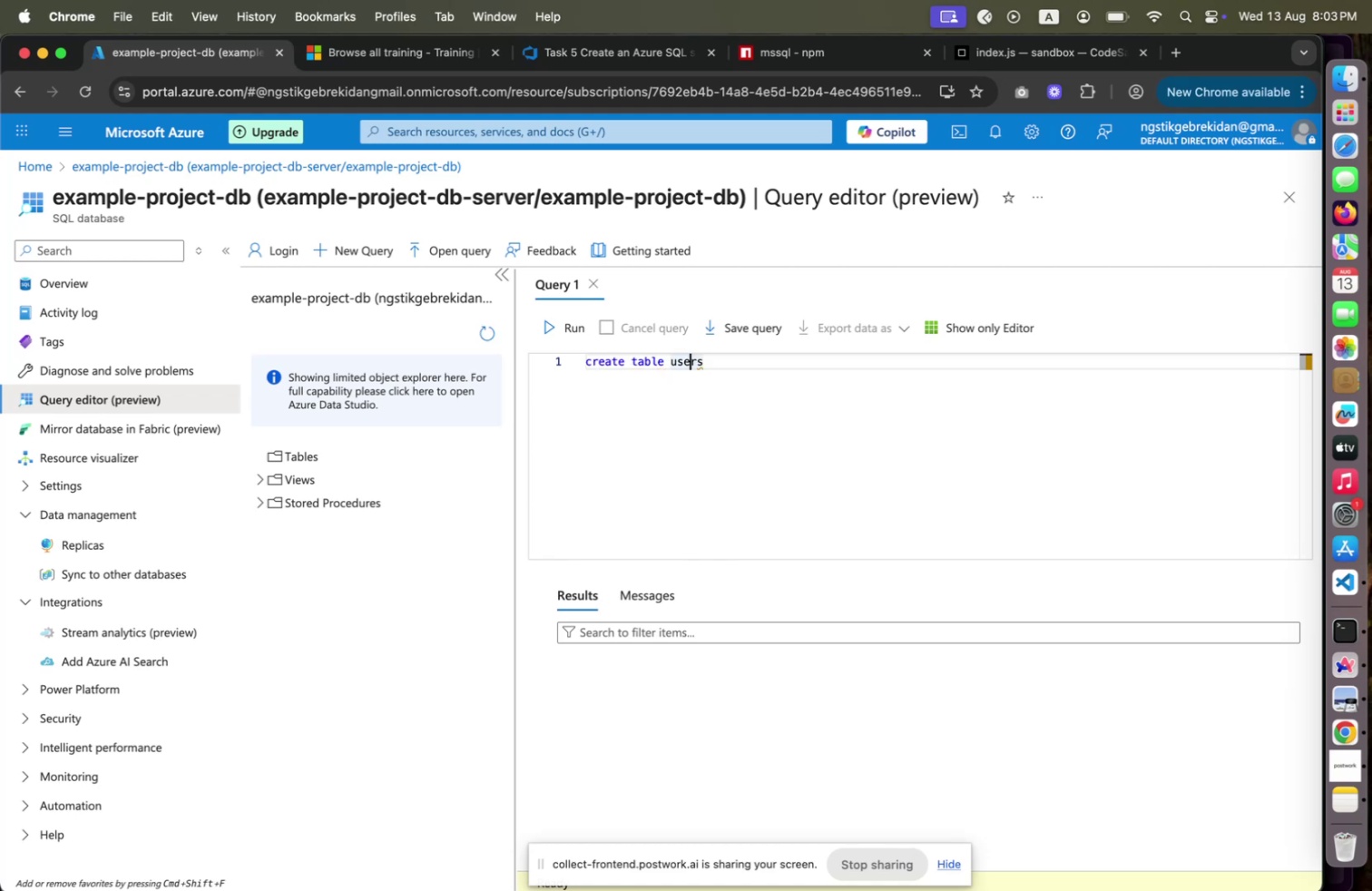 
key(ArrowLeft)
 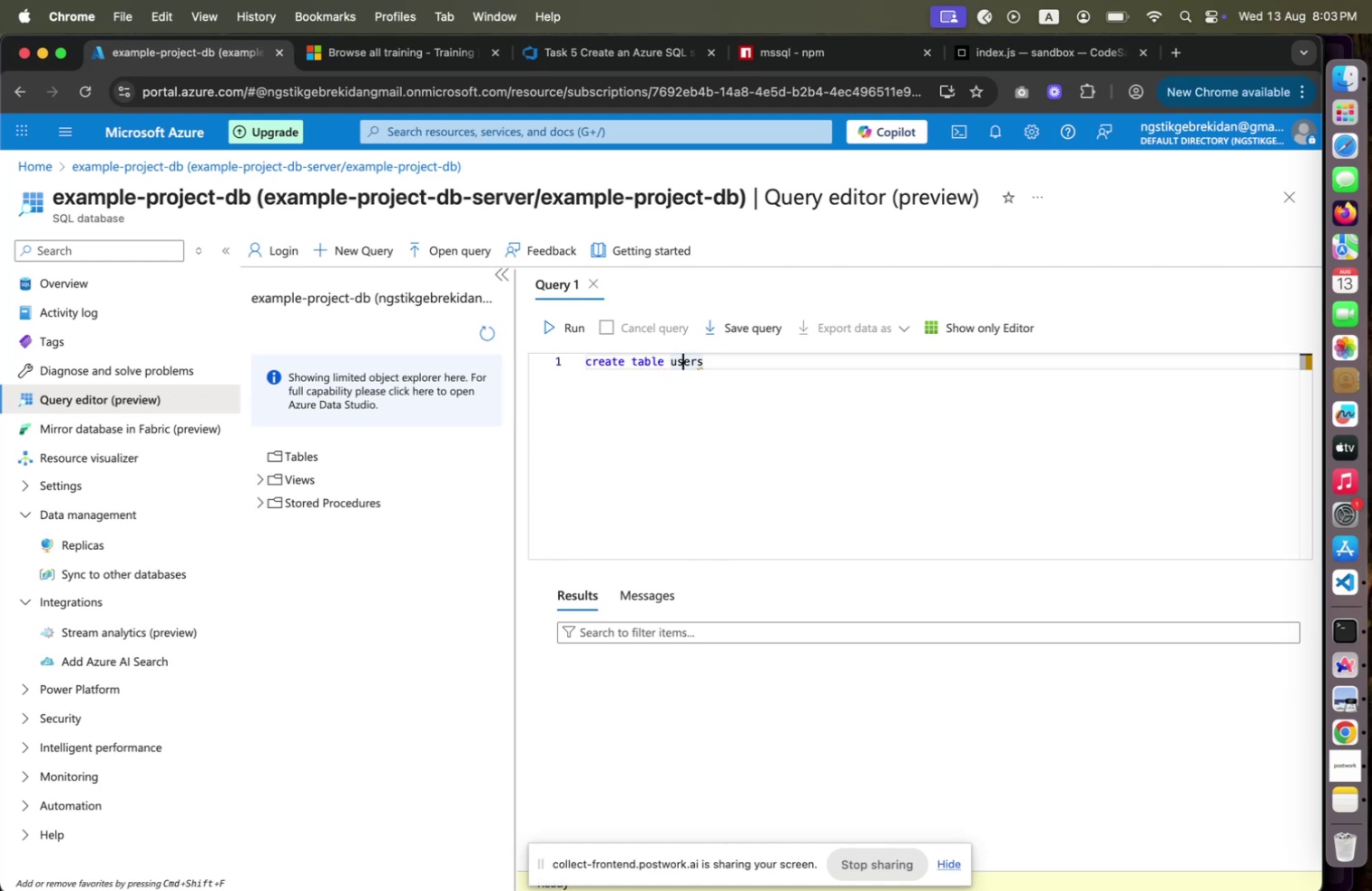 
key(ArrowLeft)
 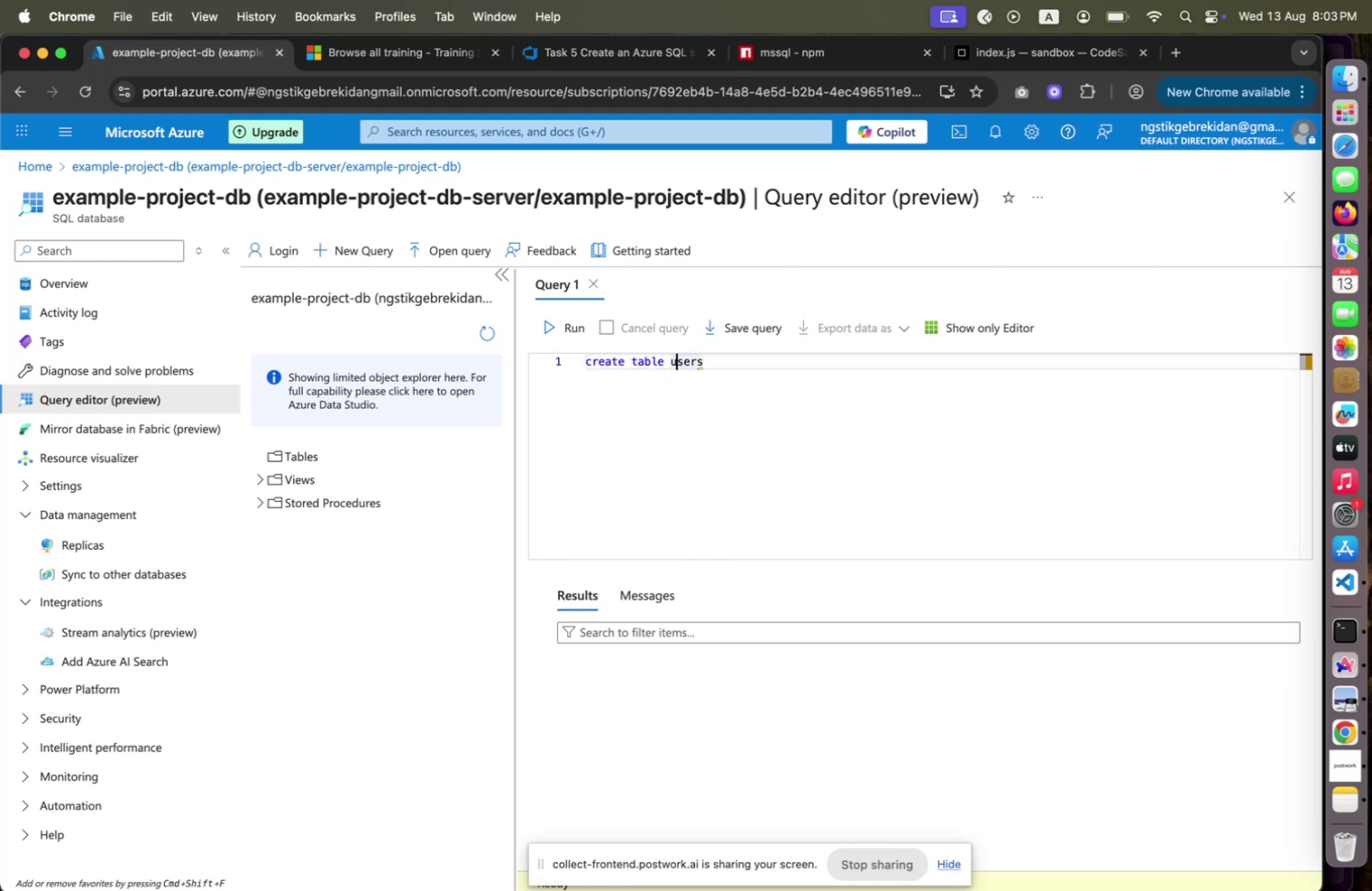 
key(ArrowLeft)
 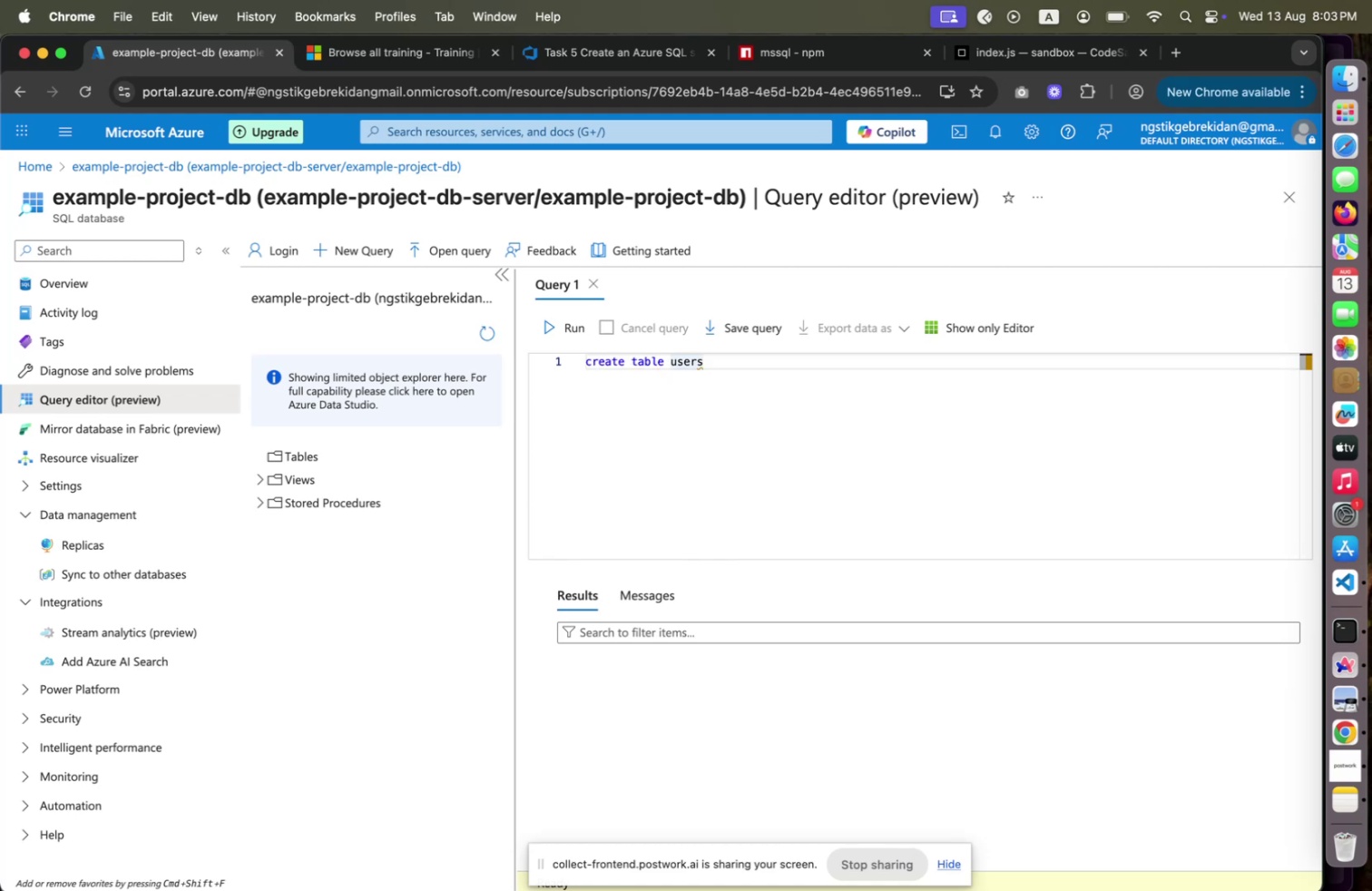 
key(ArrowRight)
 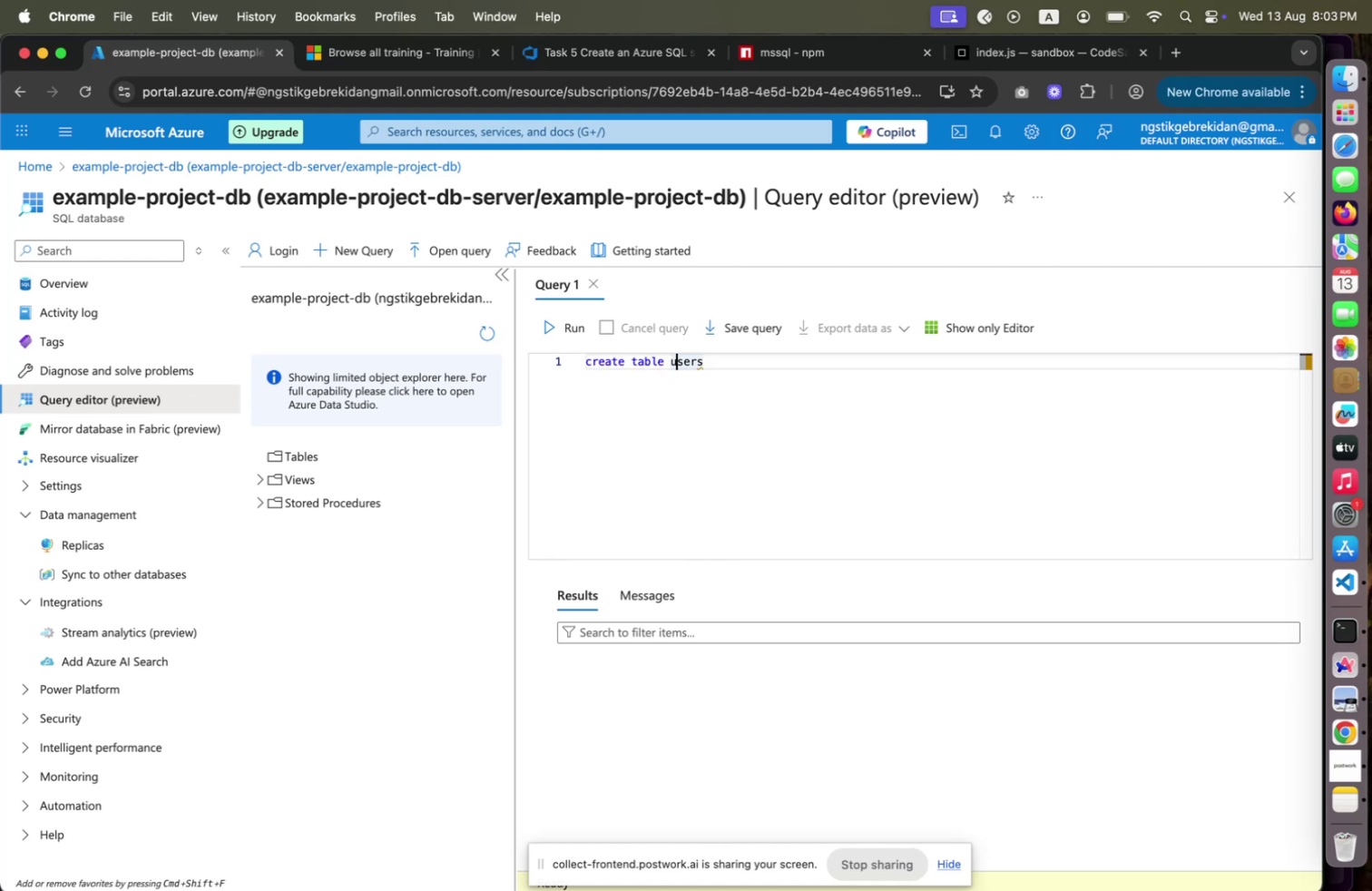 
key(ArrowRight)
 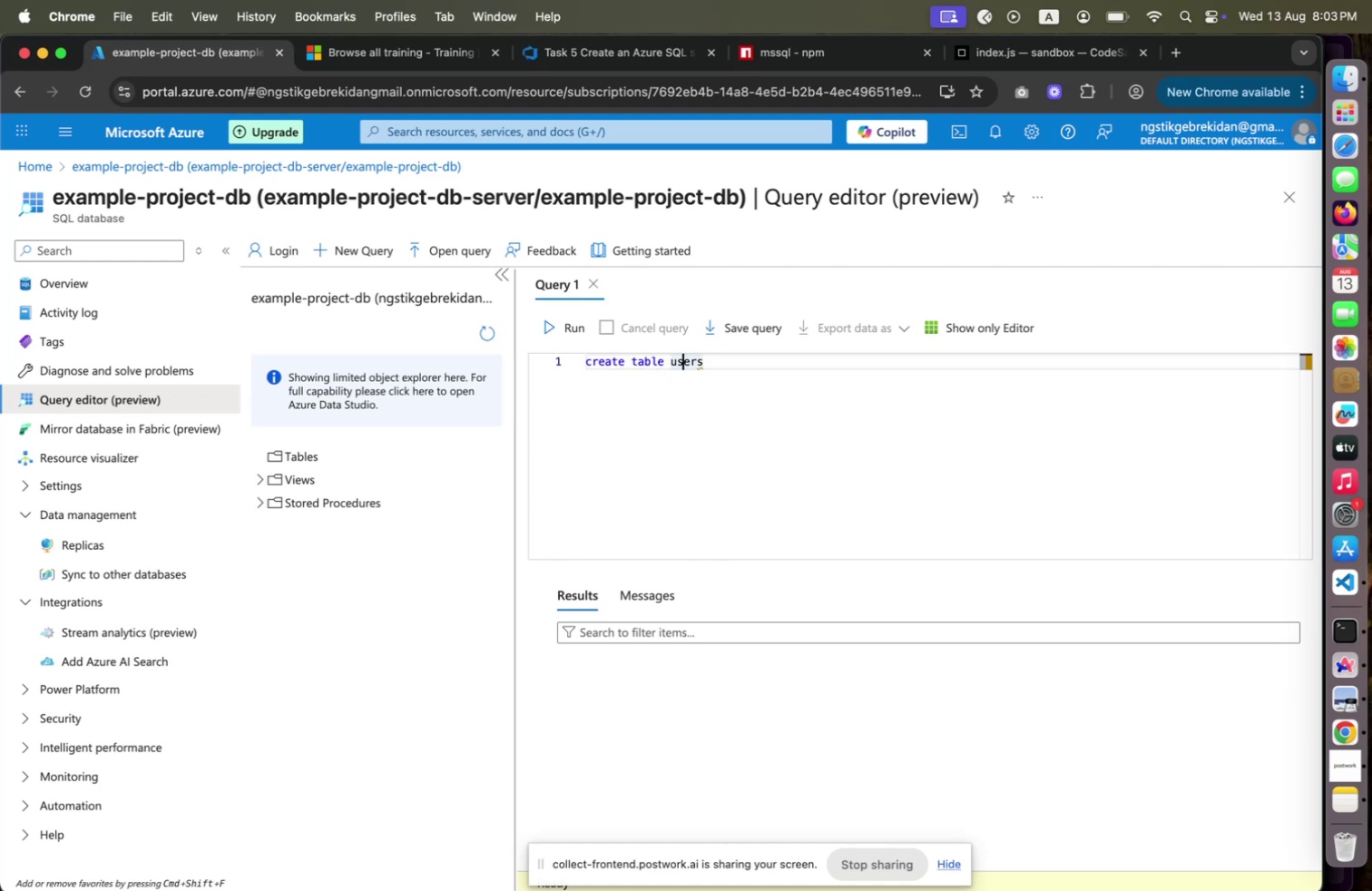 
key(ArrowRight)
 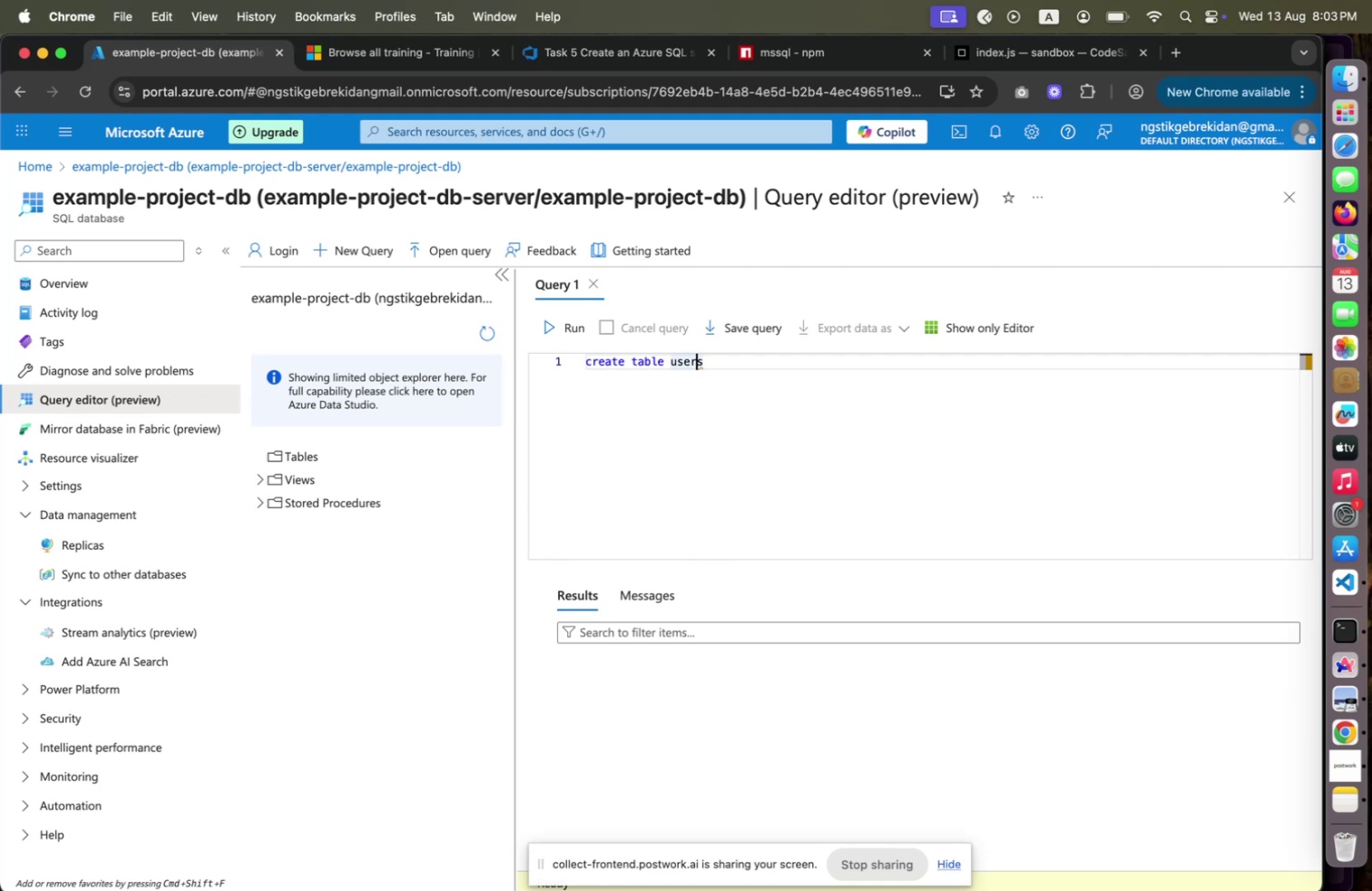 
key(ArrowRight)
 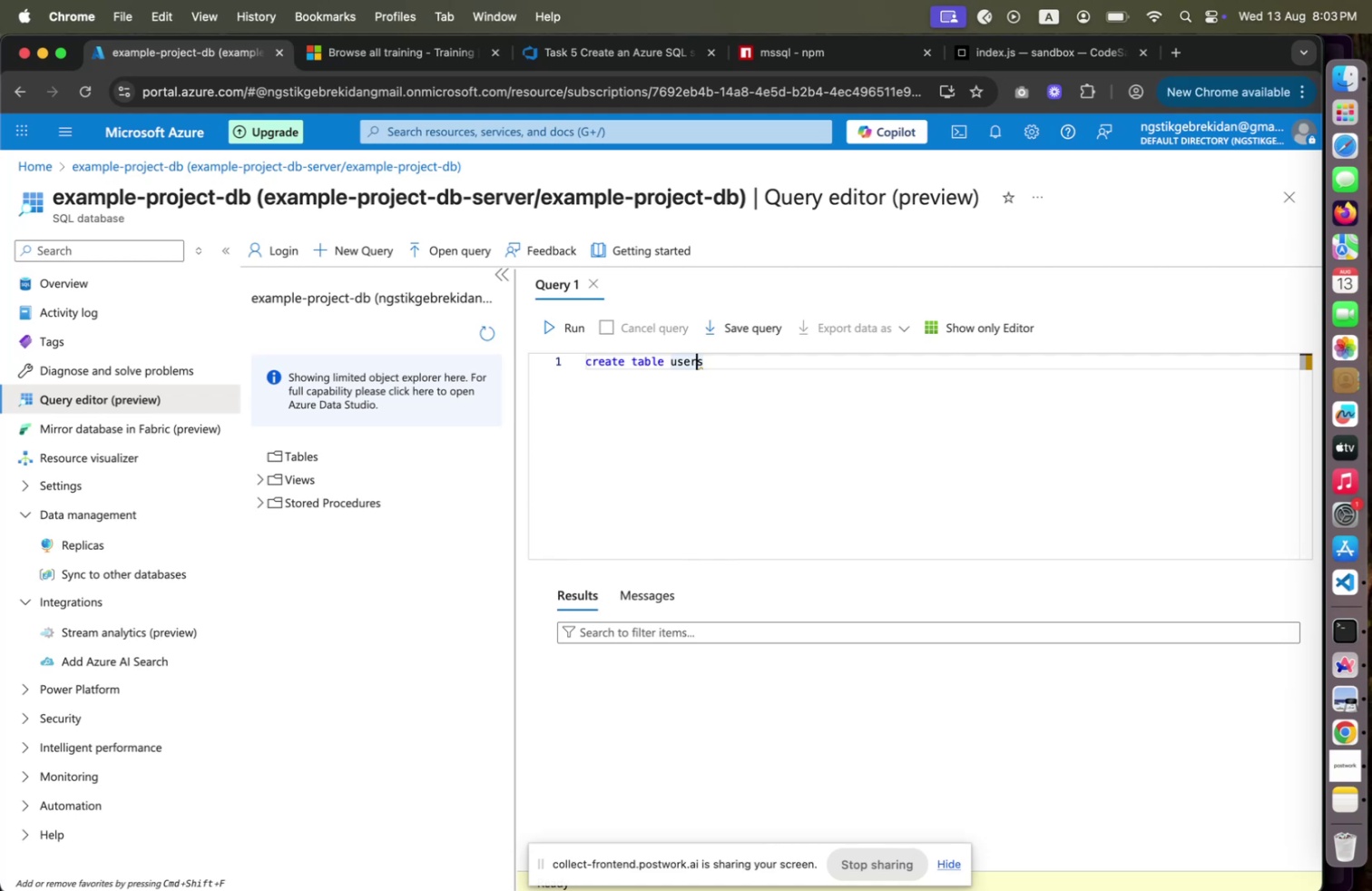 
key(ArrowRight)
 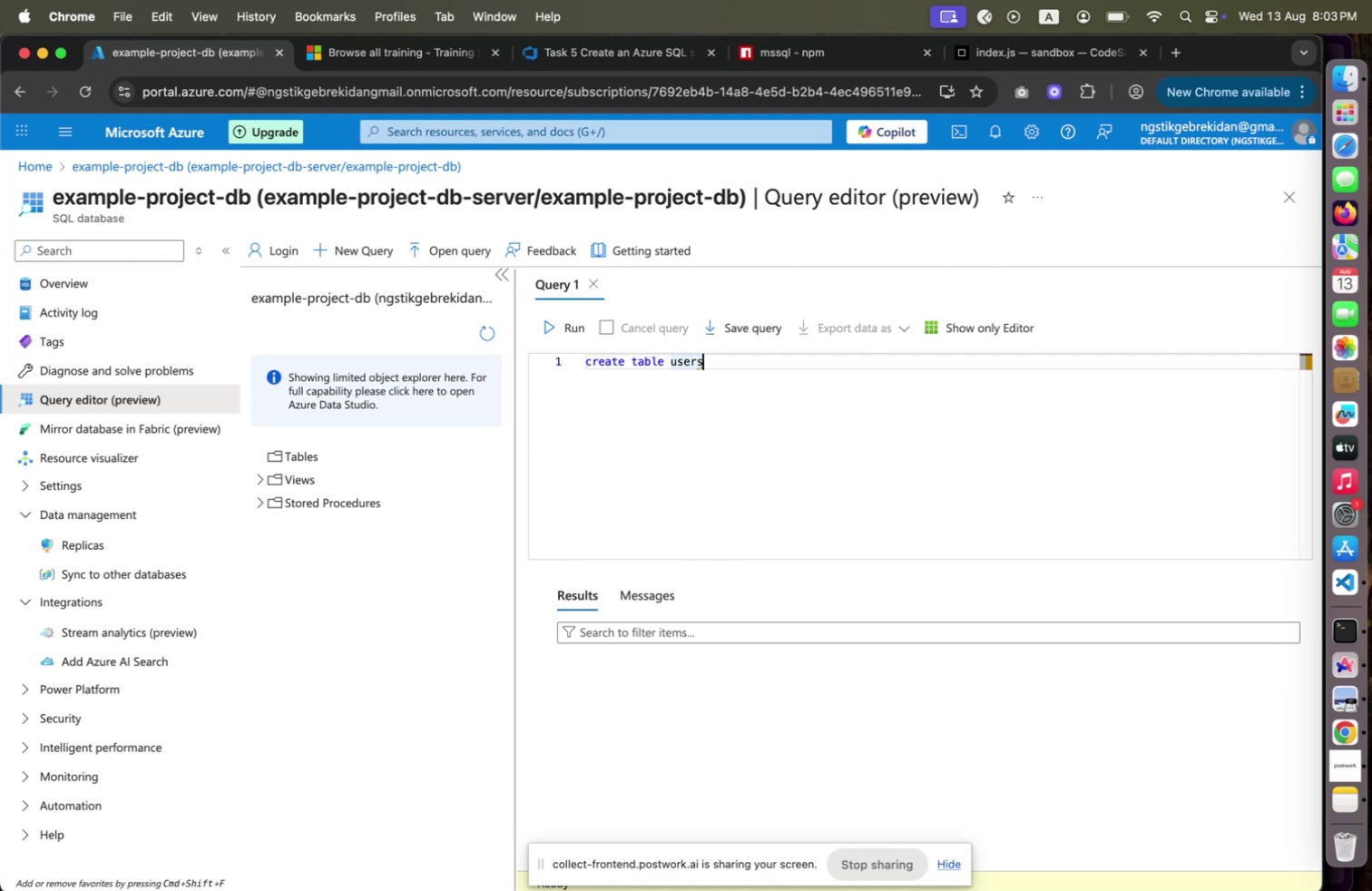 
key(Space)
 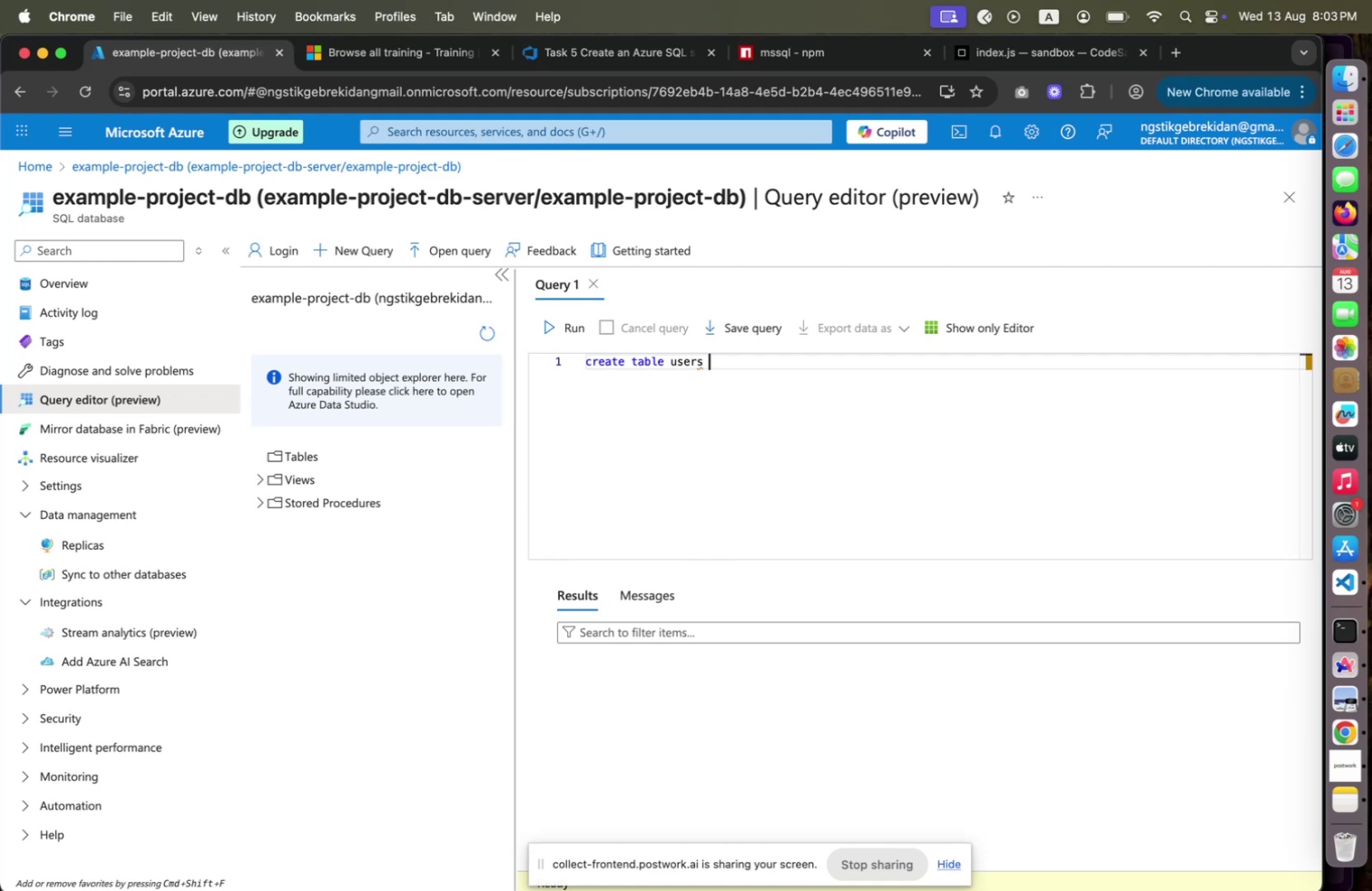 
key(Shift+9)
 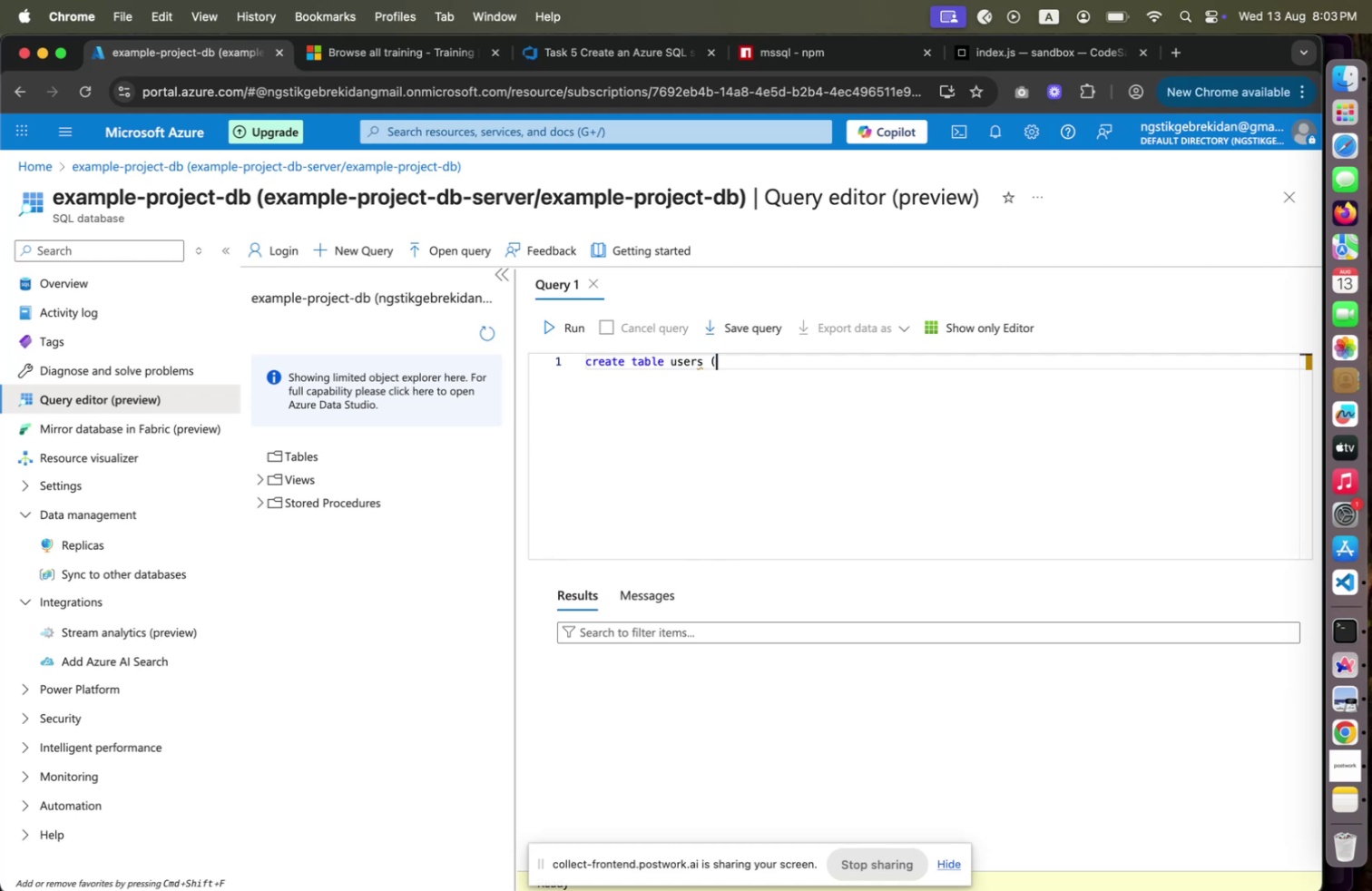 
key(Enter)
 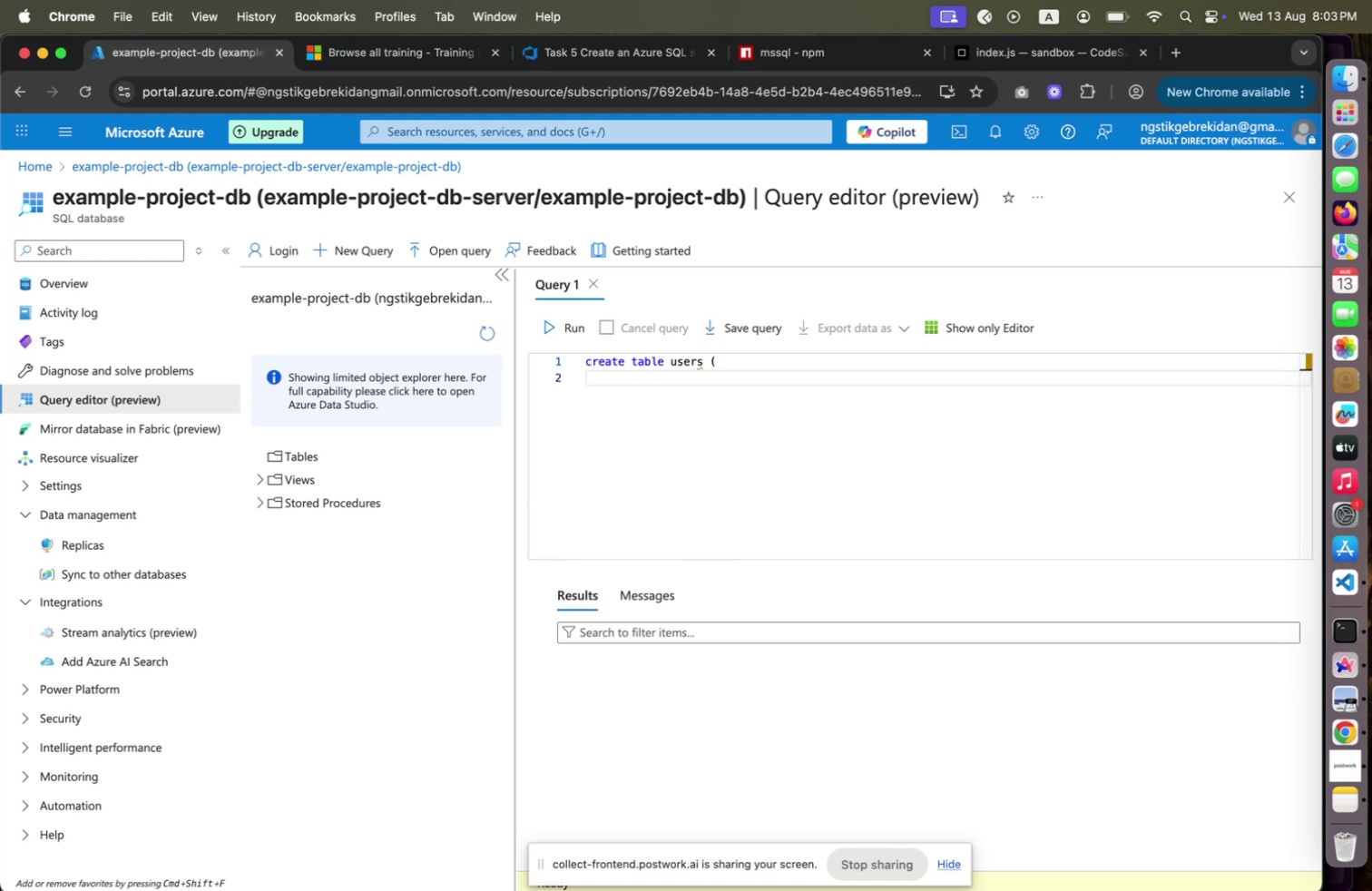 
key(Shift+0)
 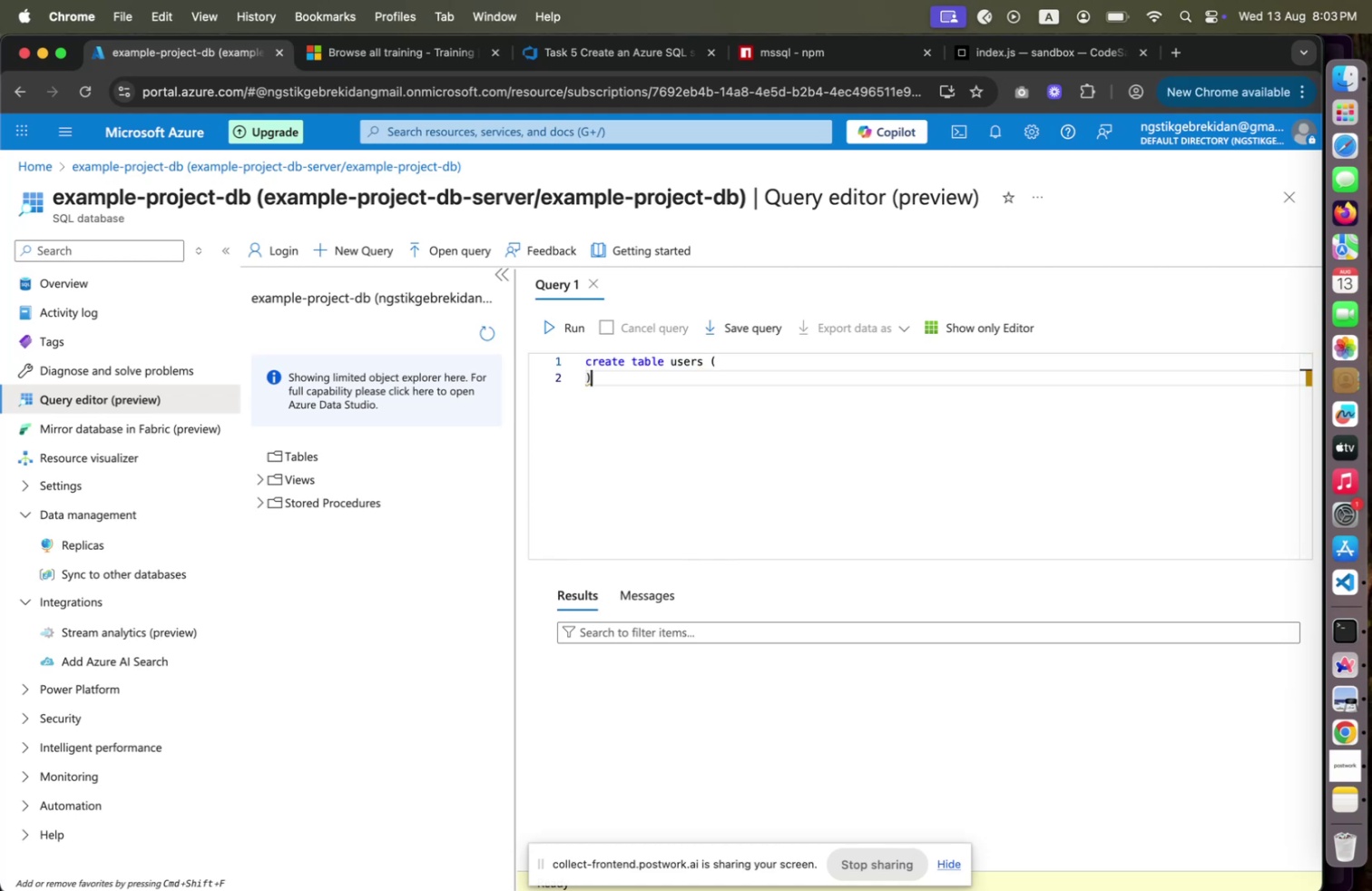 
key(ArrowUp)
 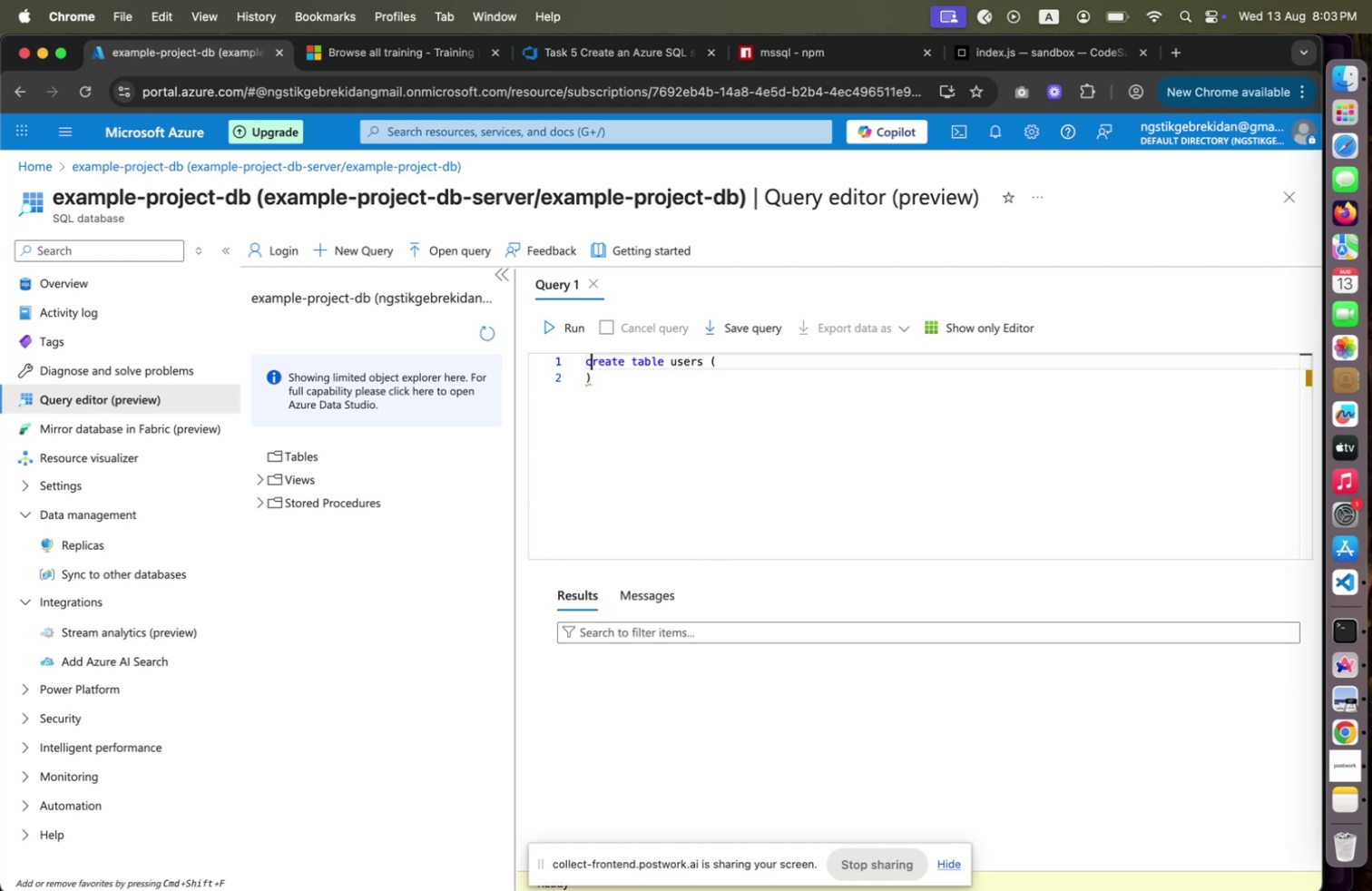 
key(ArrowDown)
 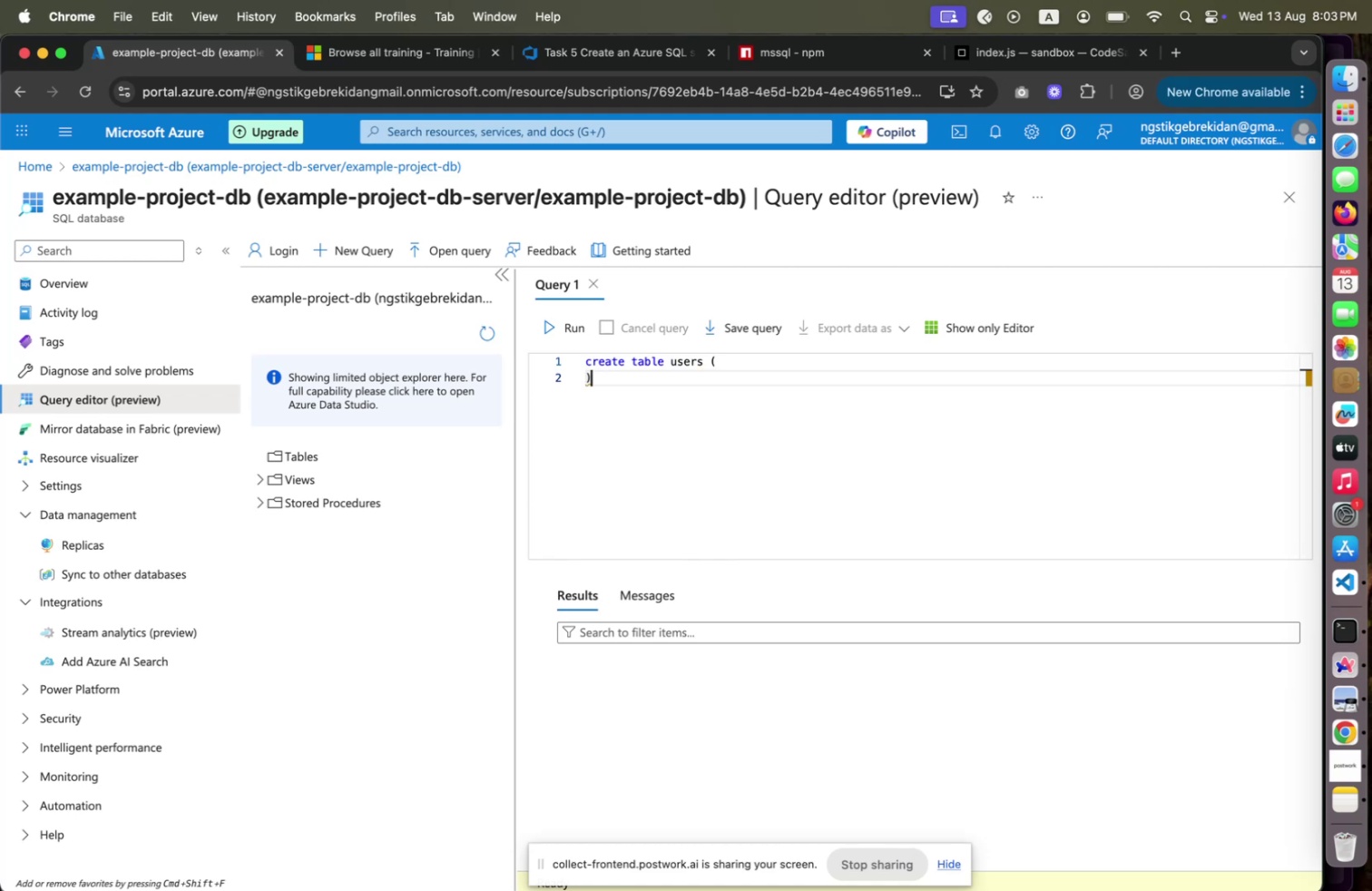 
key(ArrowLeft)
 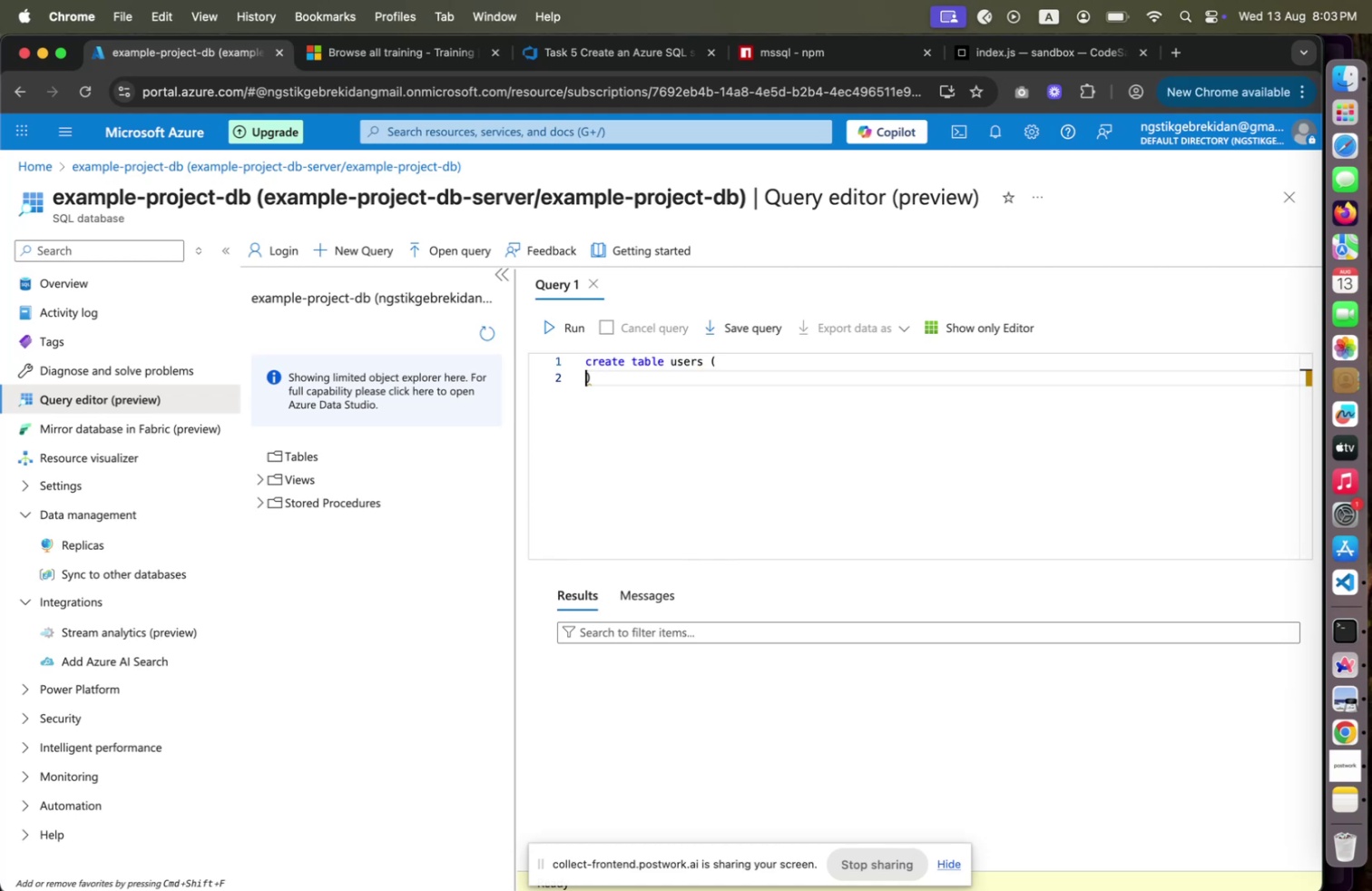 
key(ArrowLeft)
 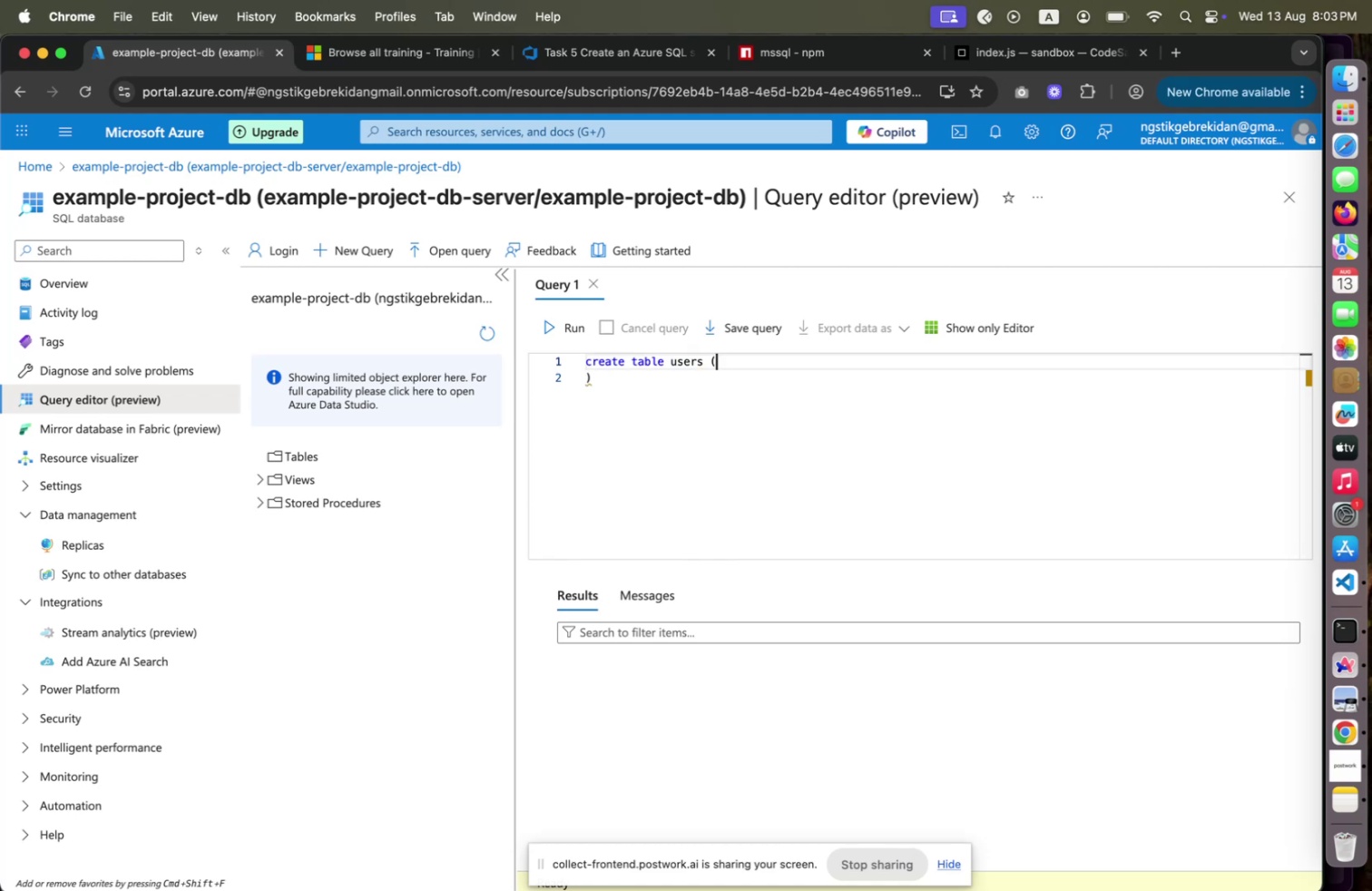 
key(Enter)
 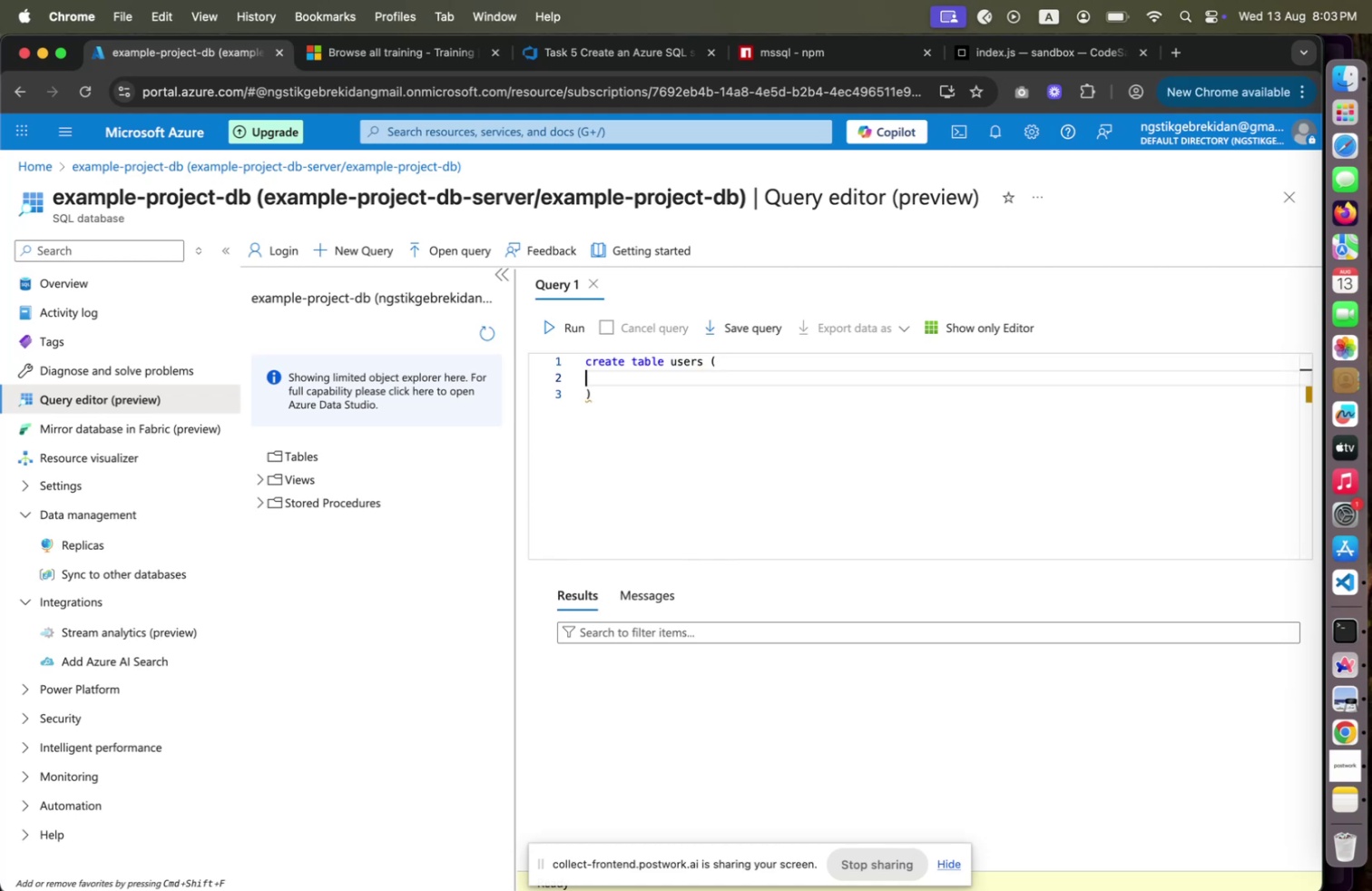 
key(Tab)
 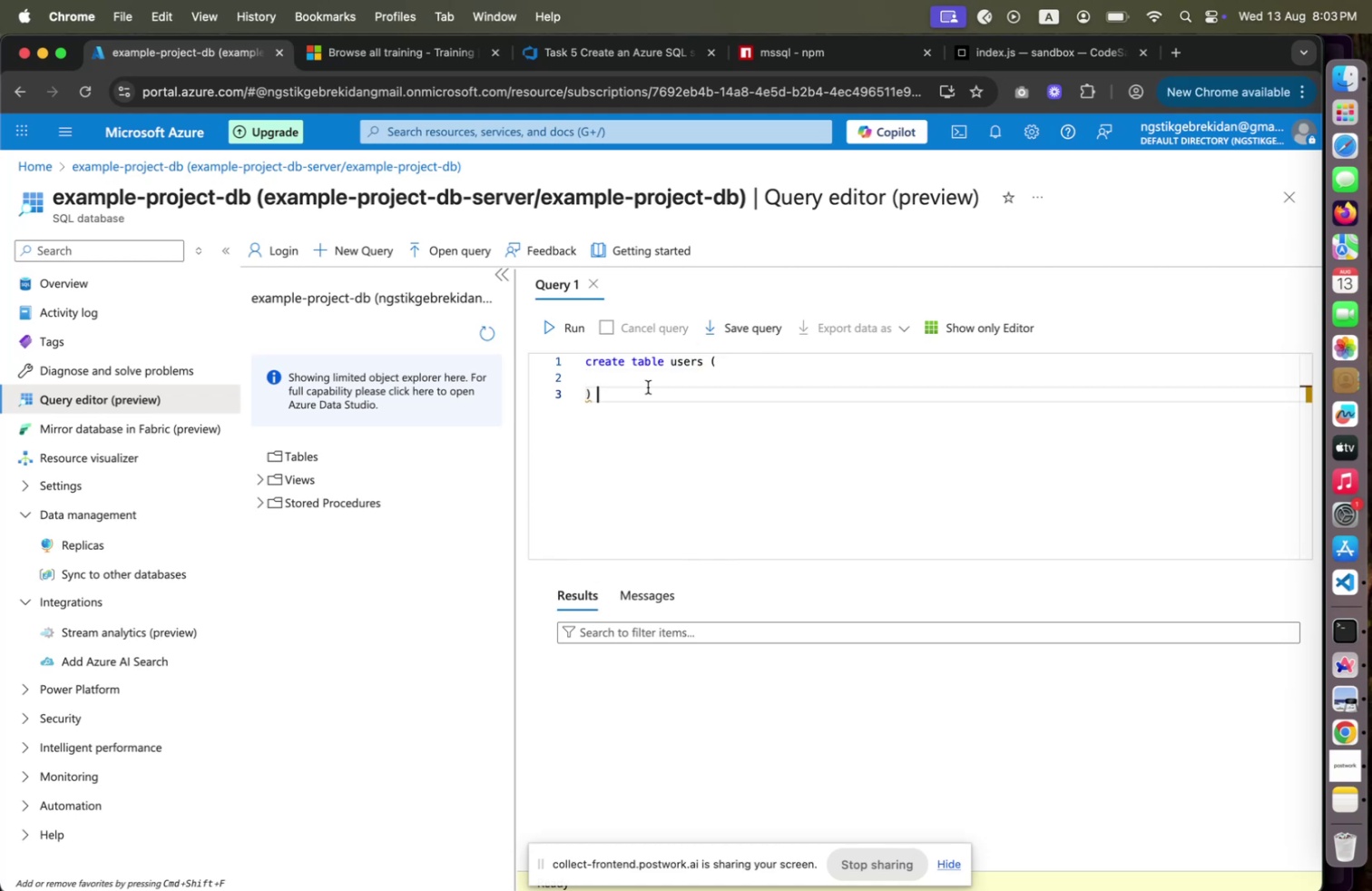 
key(Tab)
 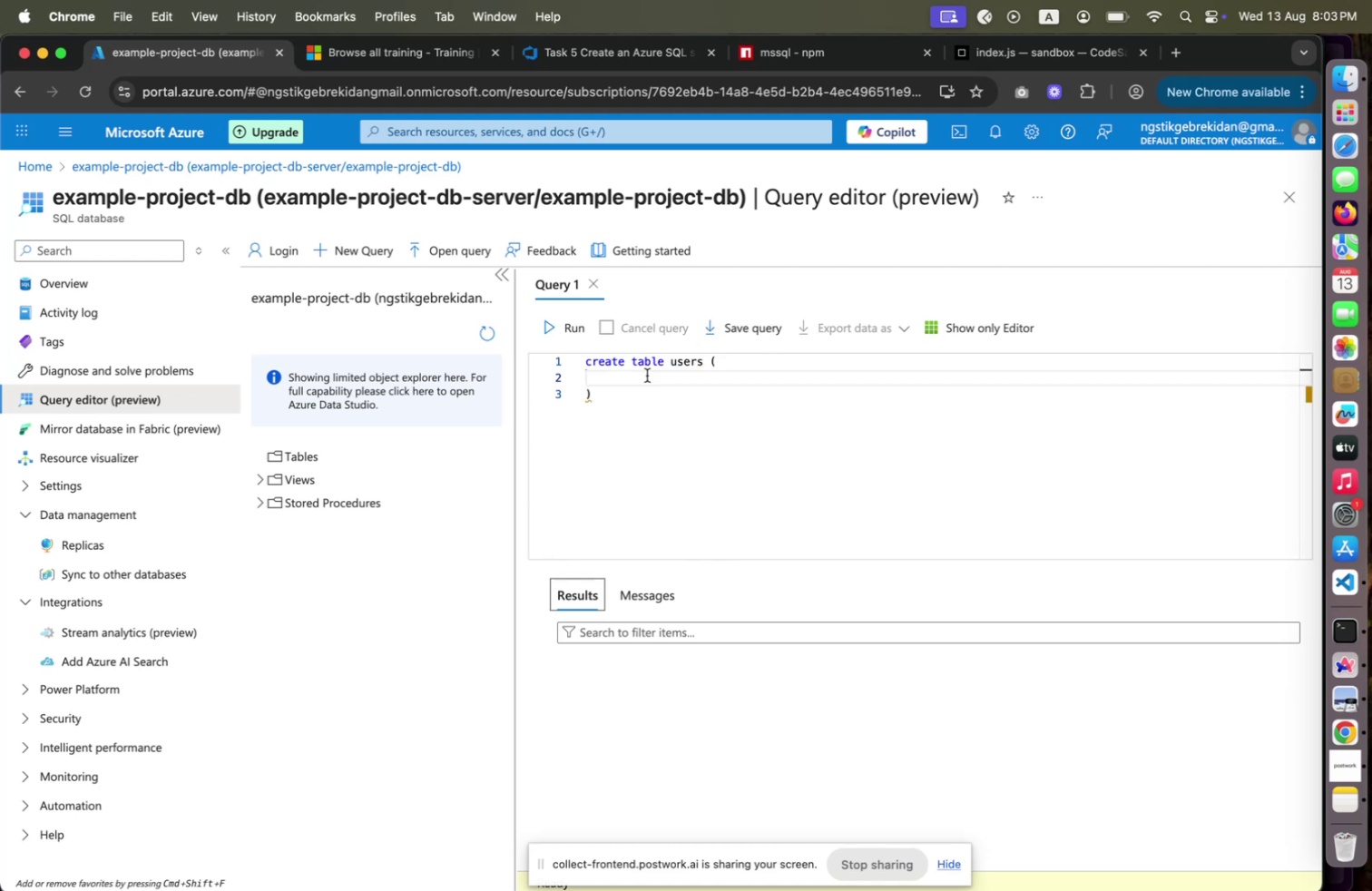 
left_click([647, 374])
 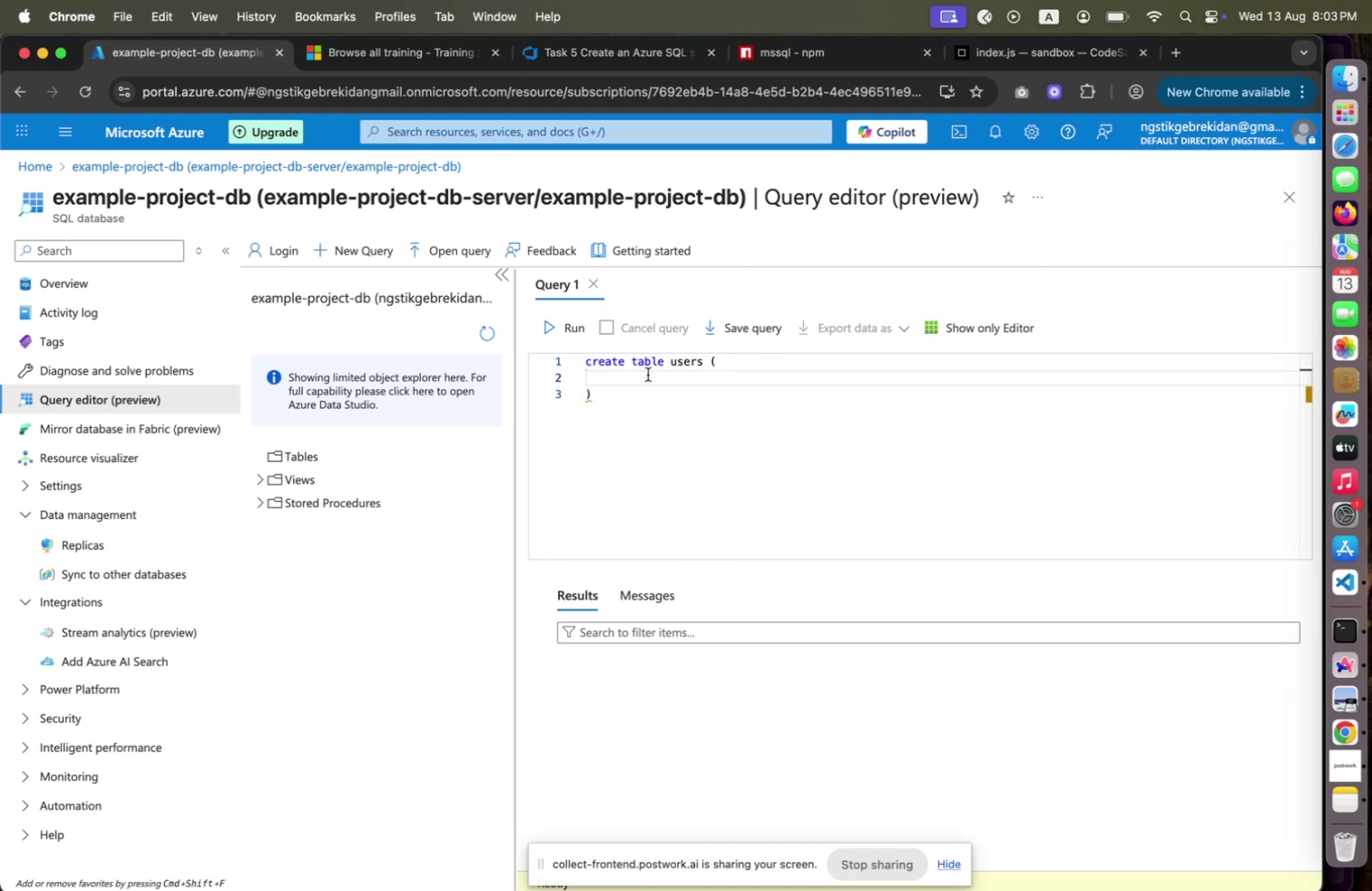 
key(Backspace)
 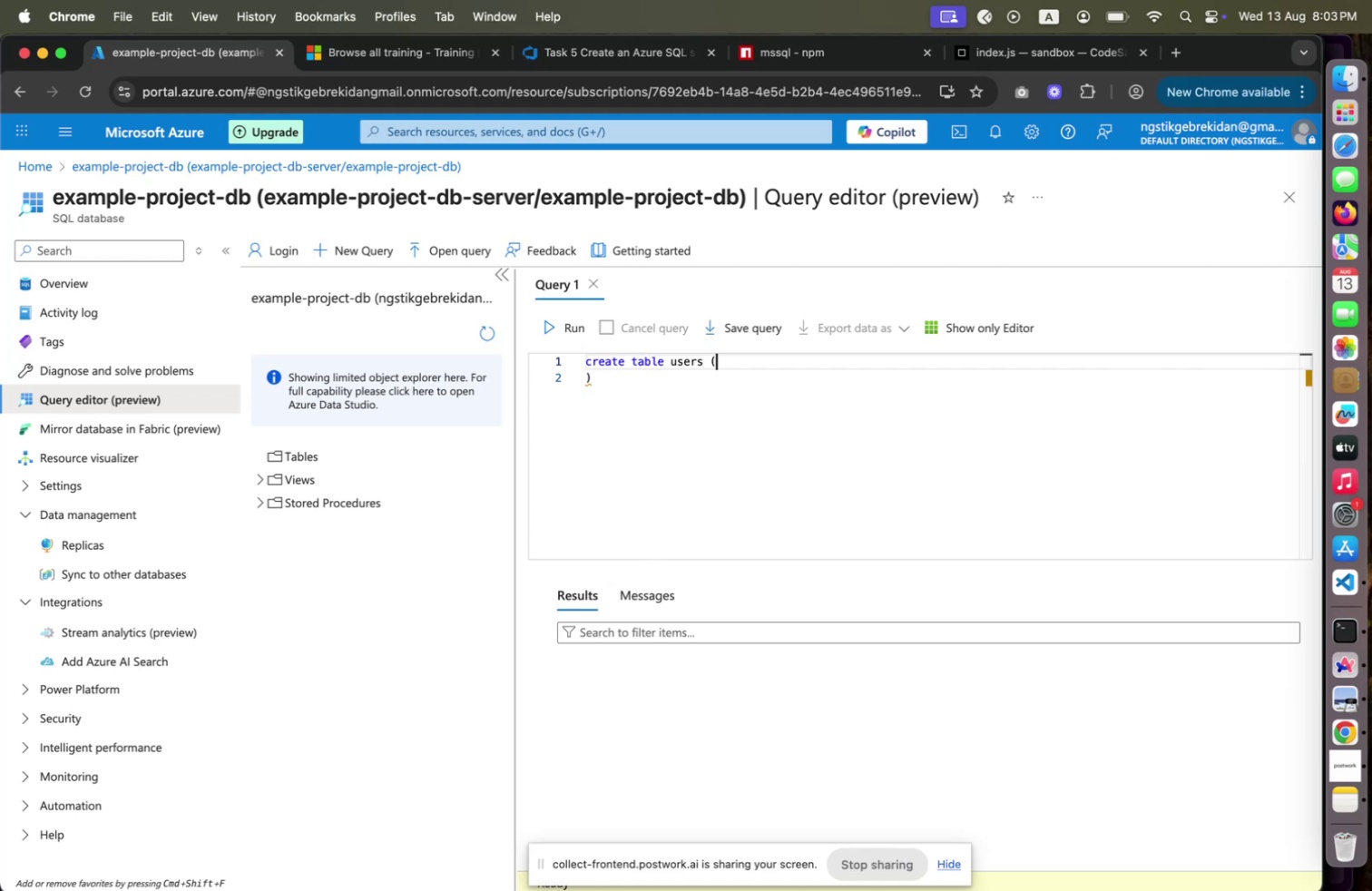 
key(Enter)
 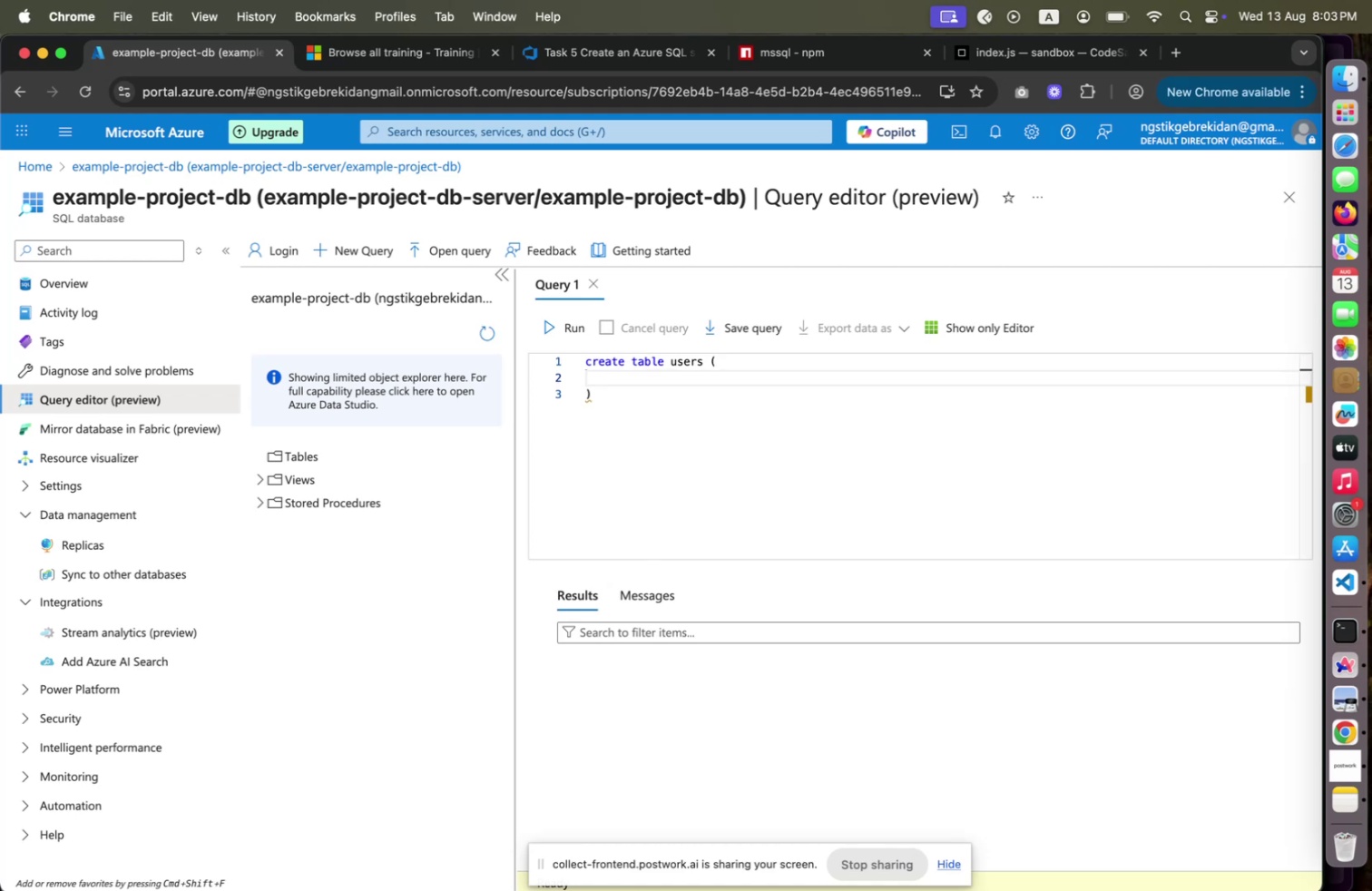 
type(    id )
key(Backspace)
key(Backspace)
key(Backspace)
type(name text )
key(Backspace)
key(Backspace)
key(Backspace)
key(Backspace)
key(Backspace)
type(varchar )
 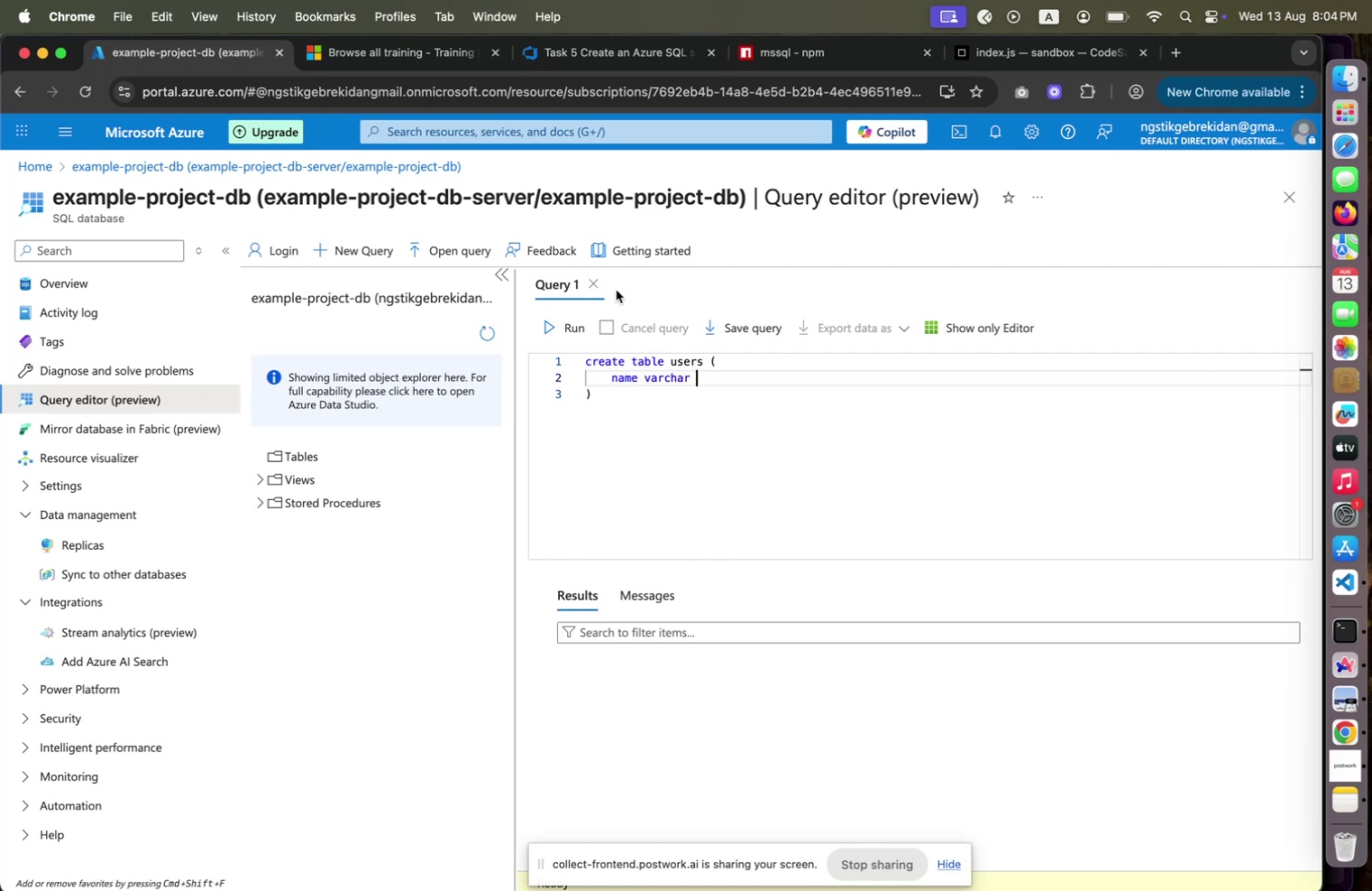 
left_click([631, 256])
 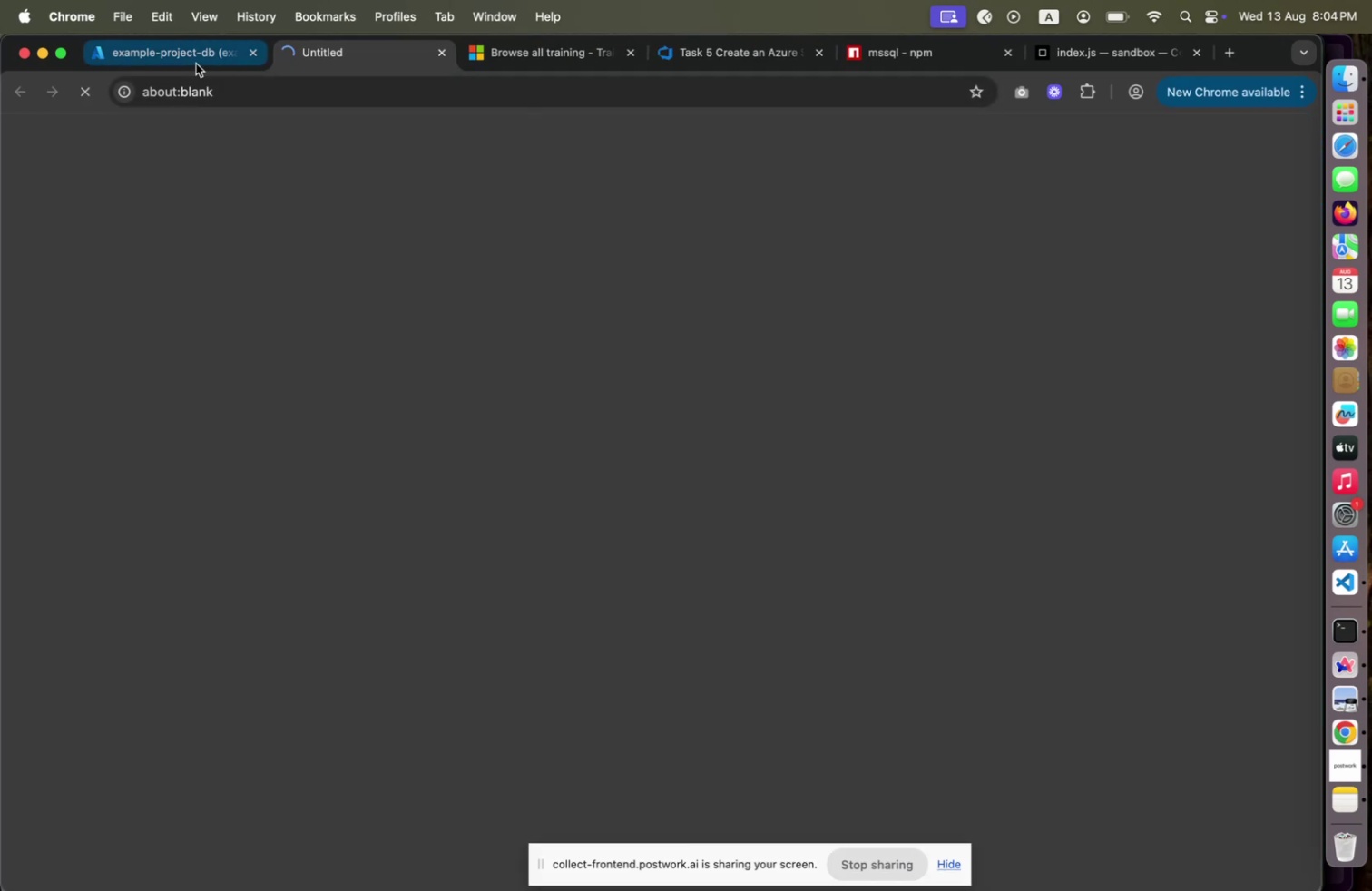 
left_click([192, 60])
 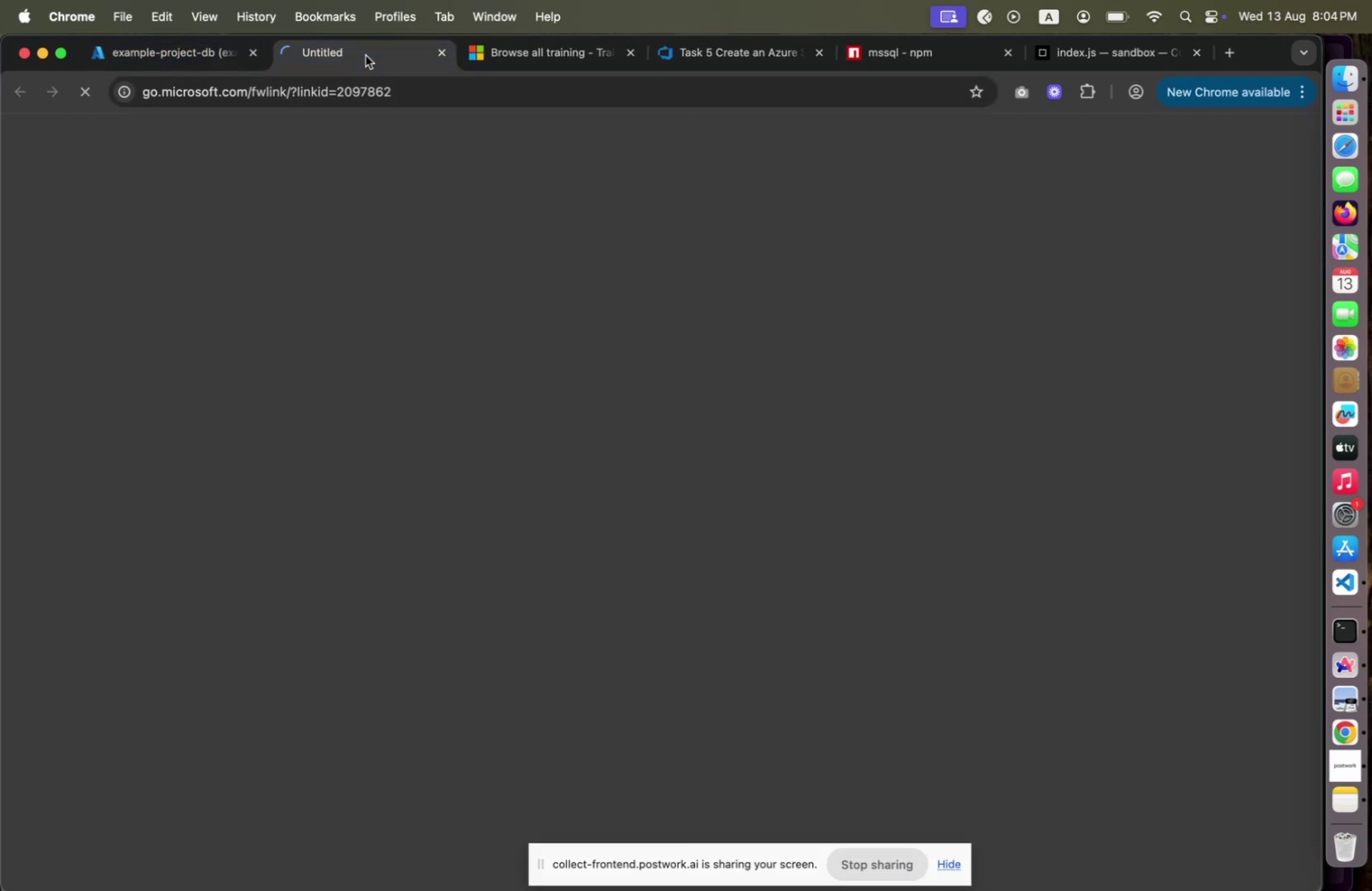 
left_click([366, 55])
 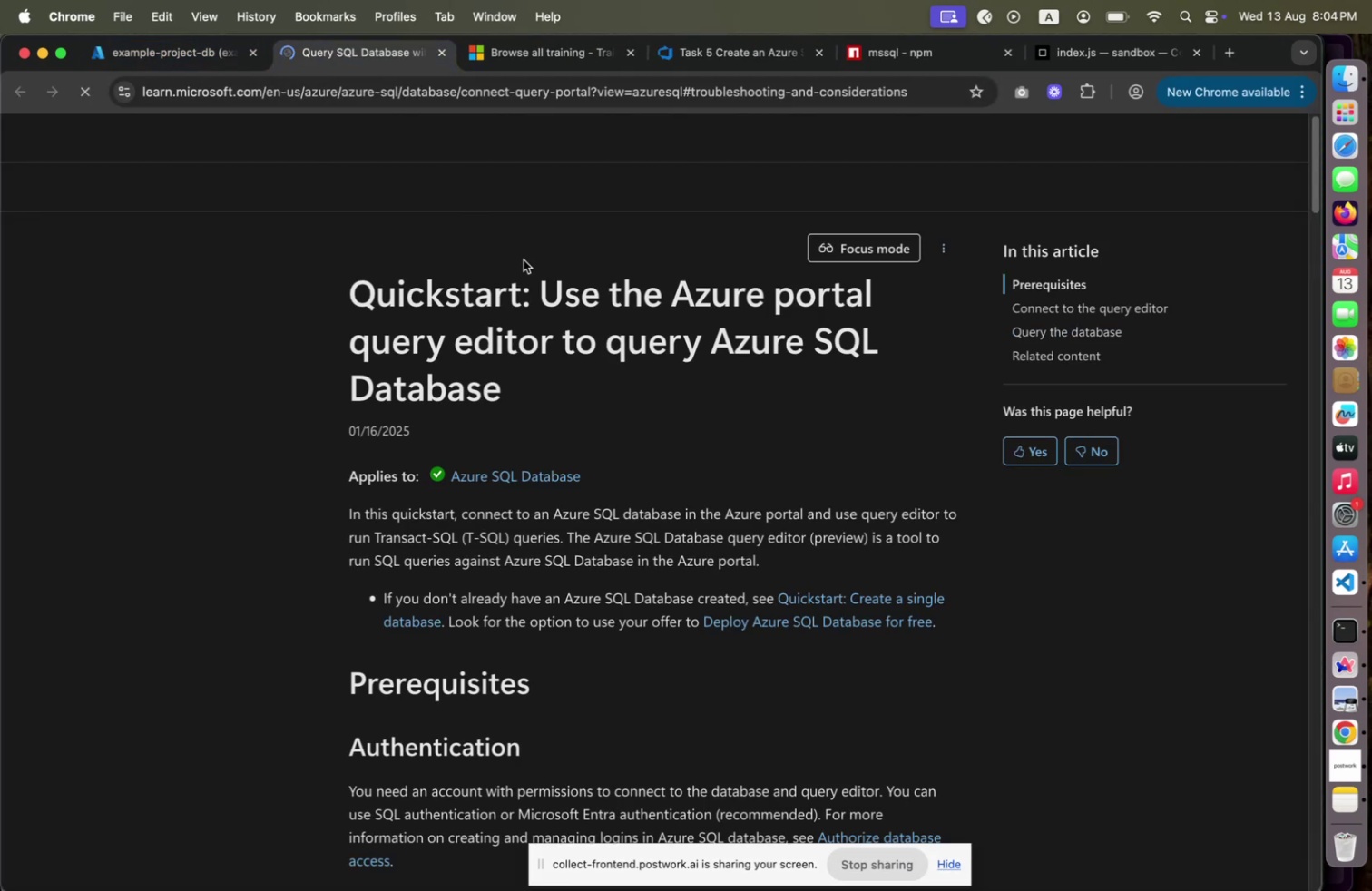 
scroll: coordinate [534, 426], scroll_direction: down, amount: 68.0
 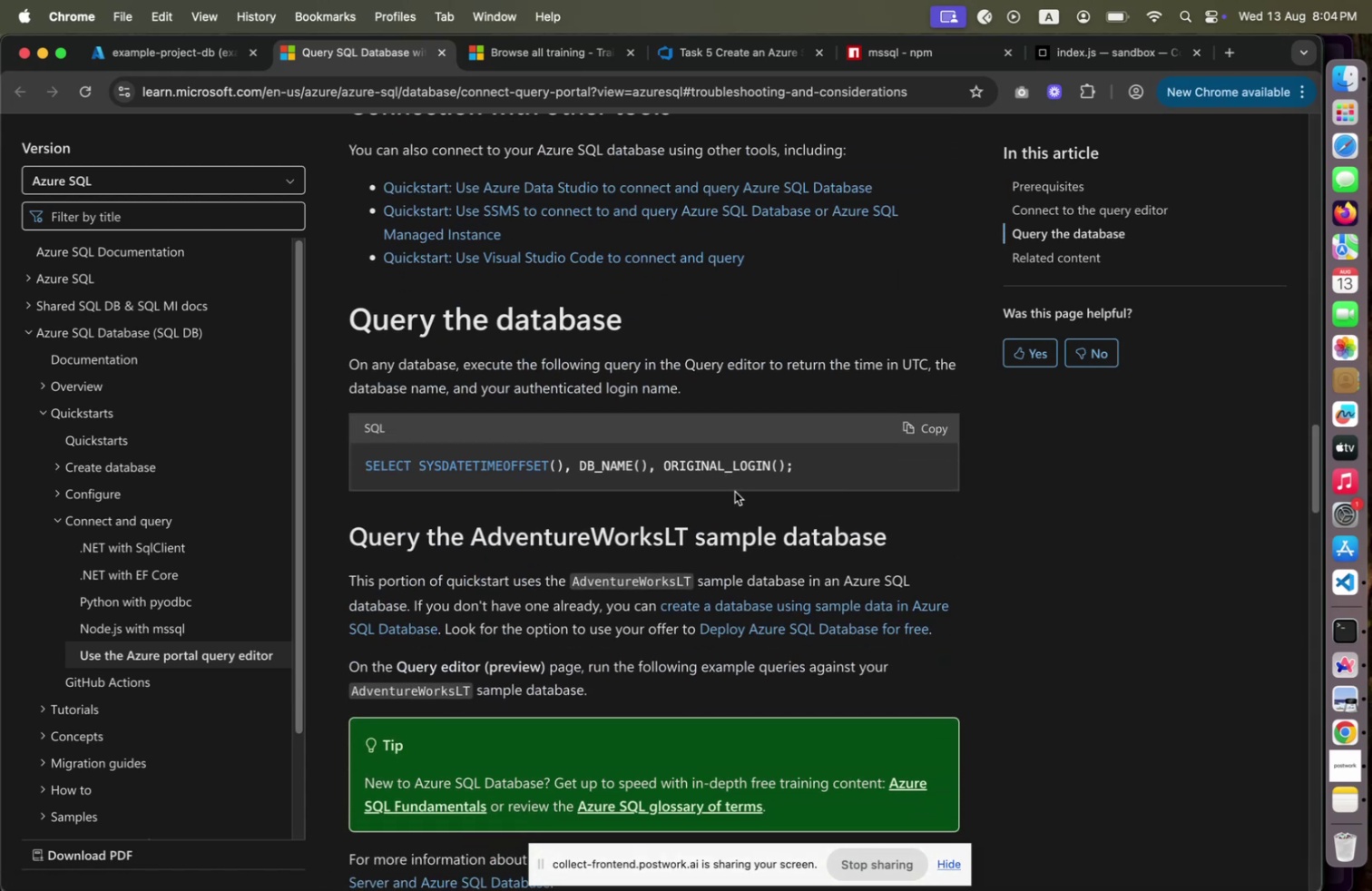 
left_click([937, 425])
 